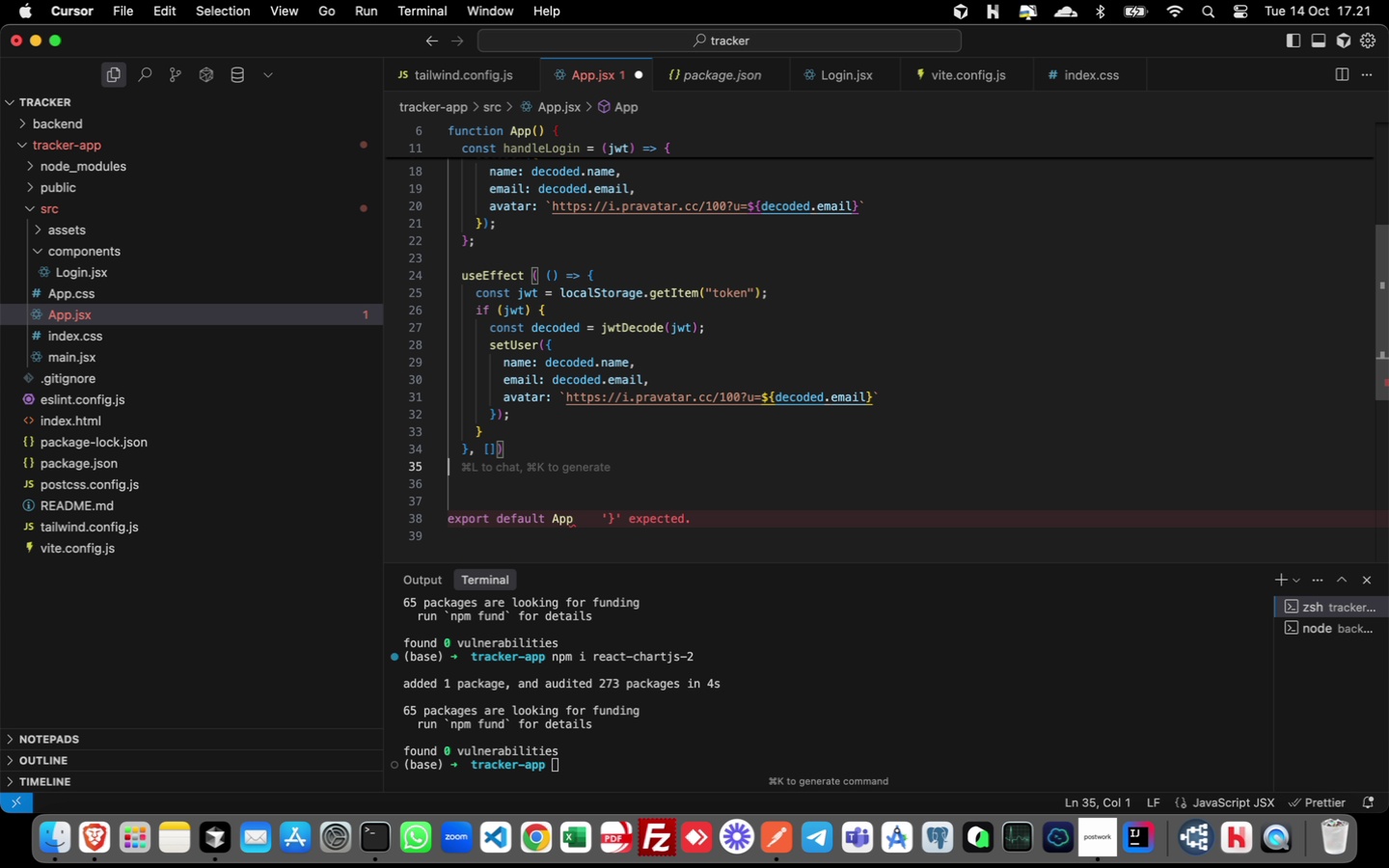 
key(ArrowRight)
 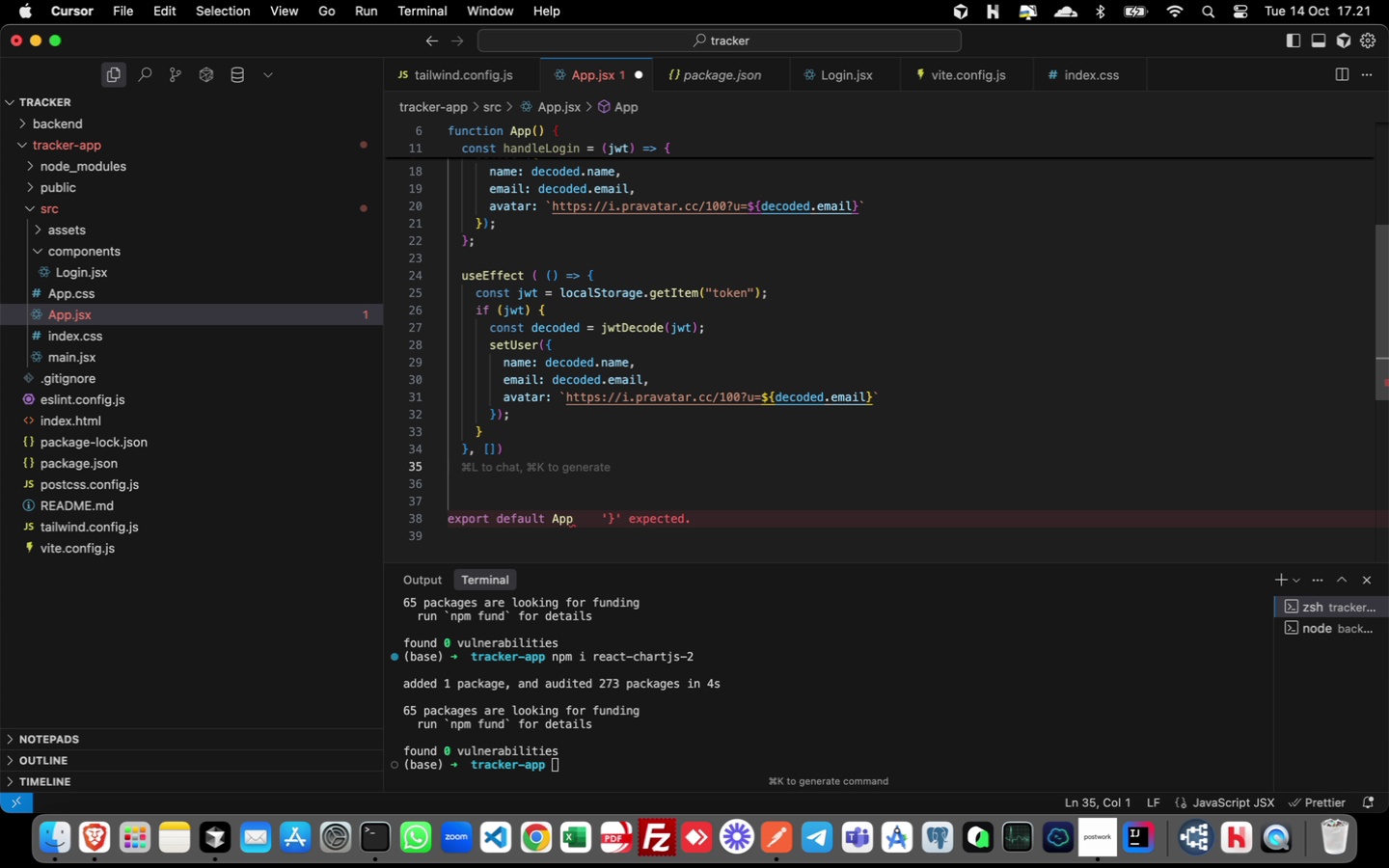 
key(Enter)
 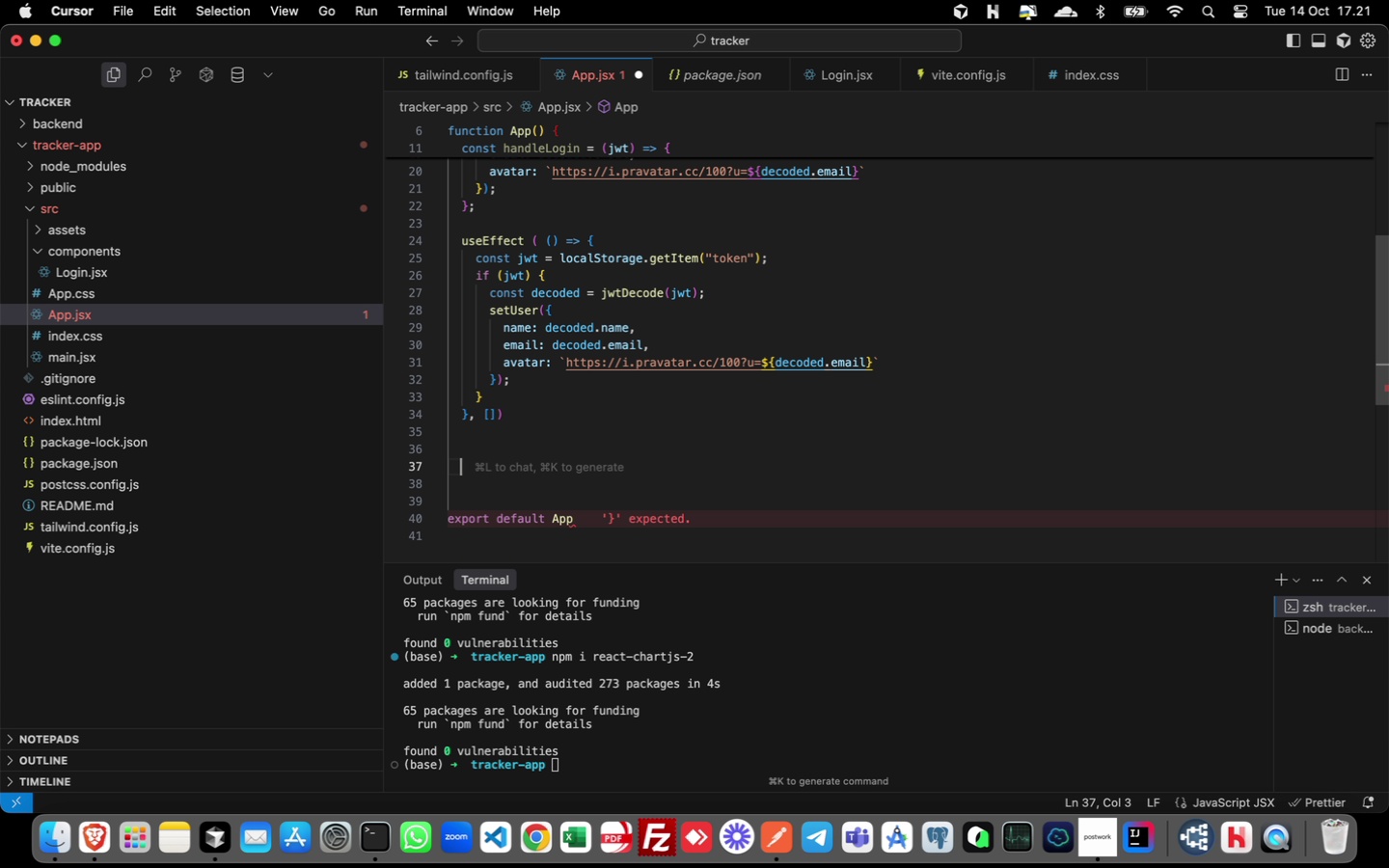 
key(Enter)
 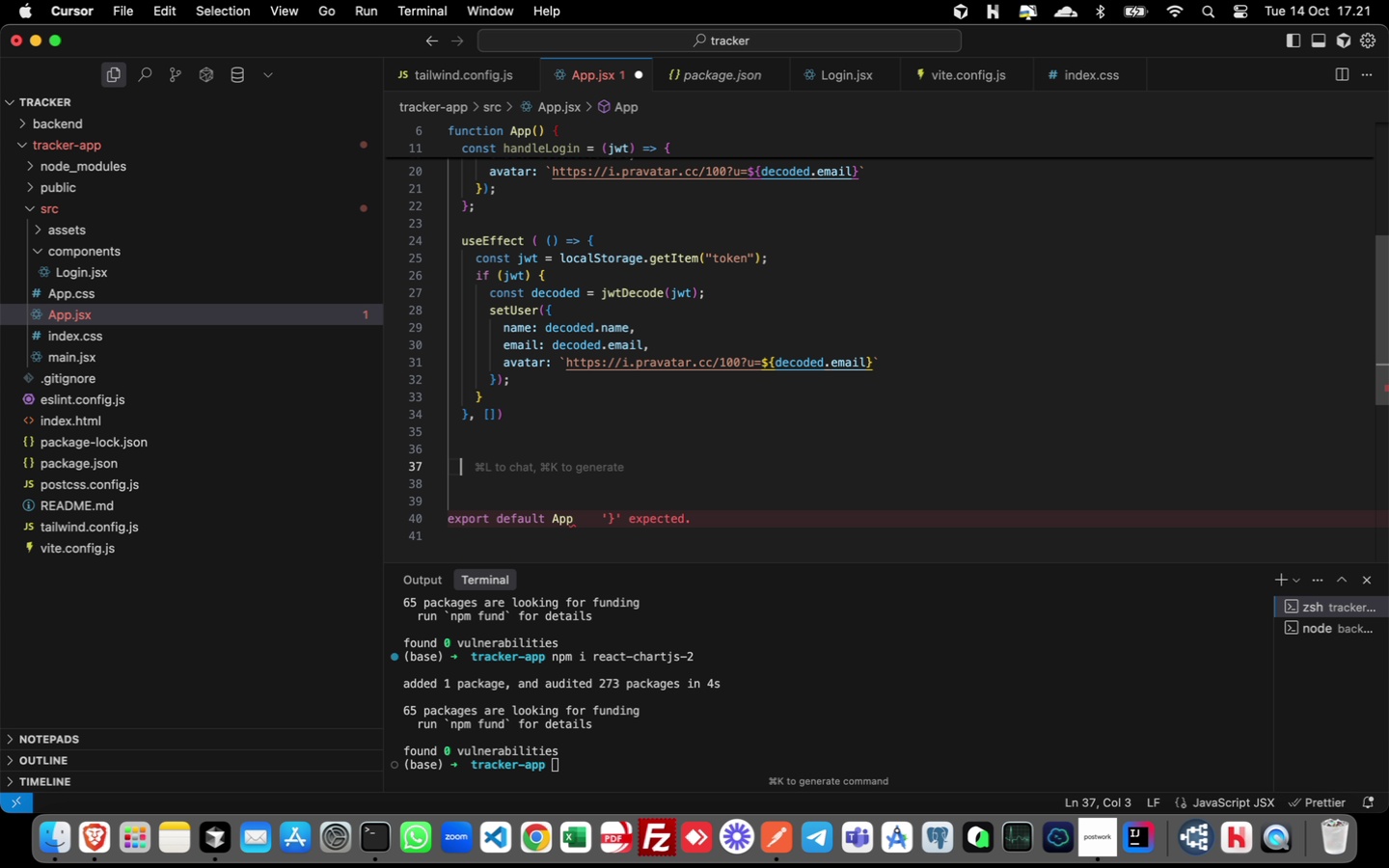 
type(const handleLogout = () => {)
 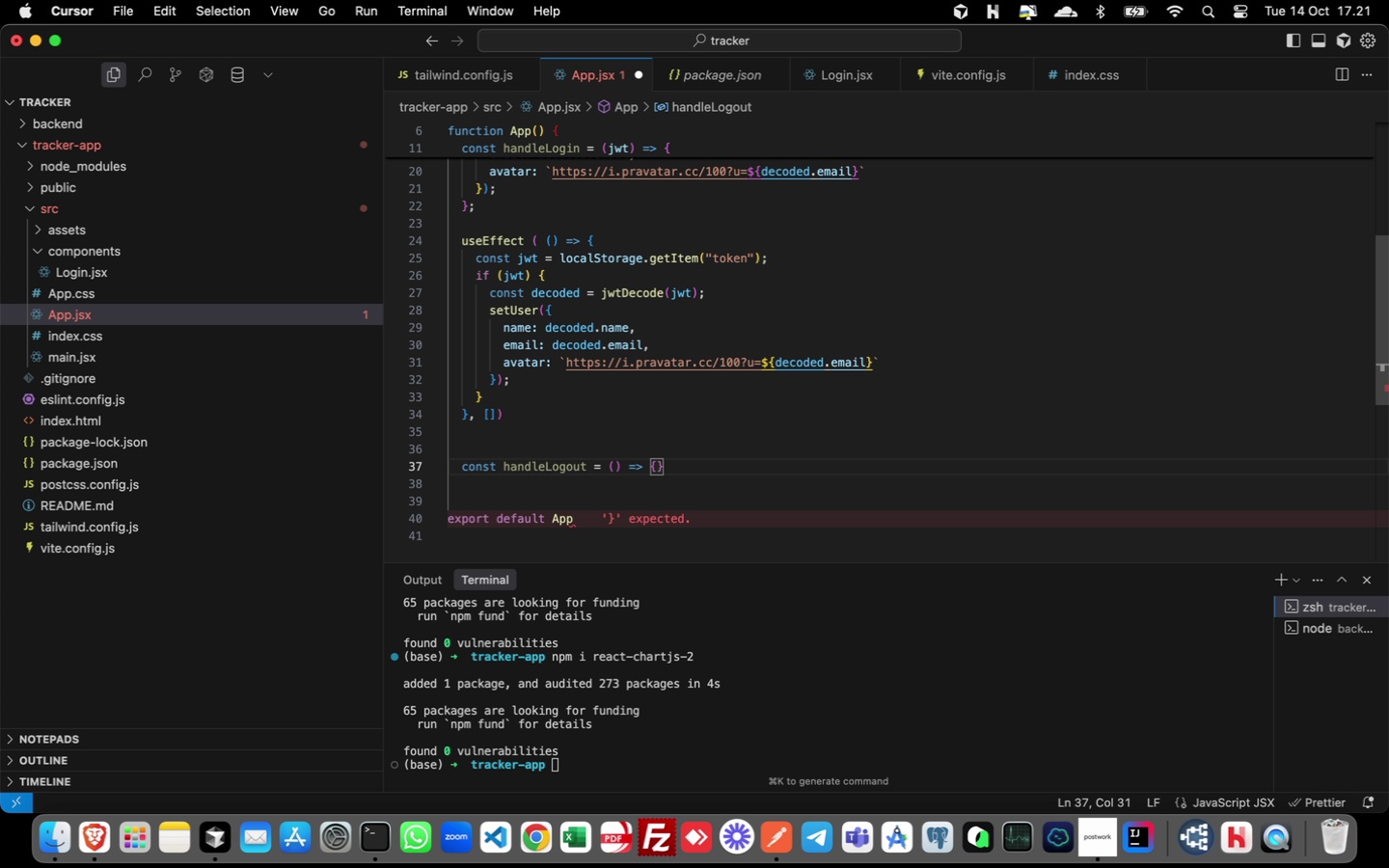 
key(Enter)
 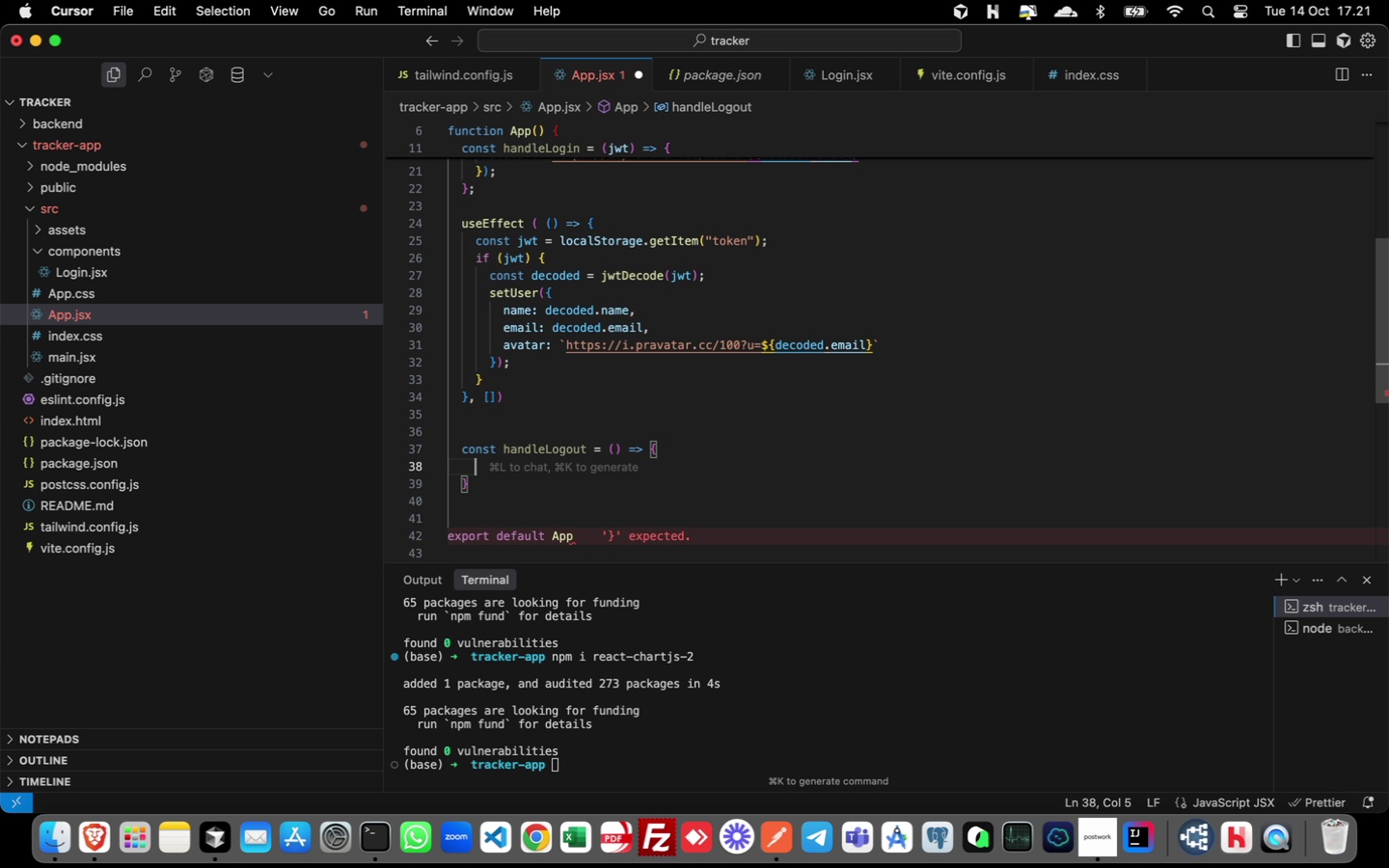 
hold_key(key=L, duration=0.34)
 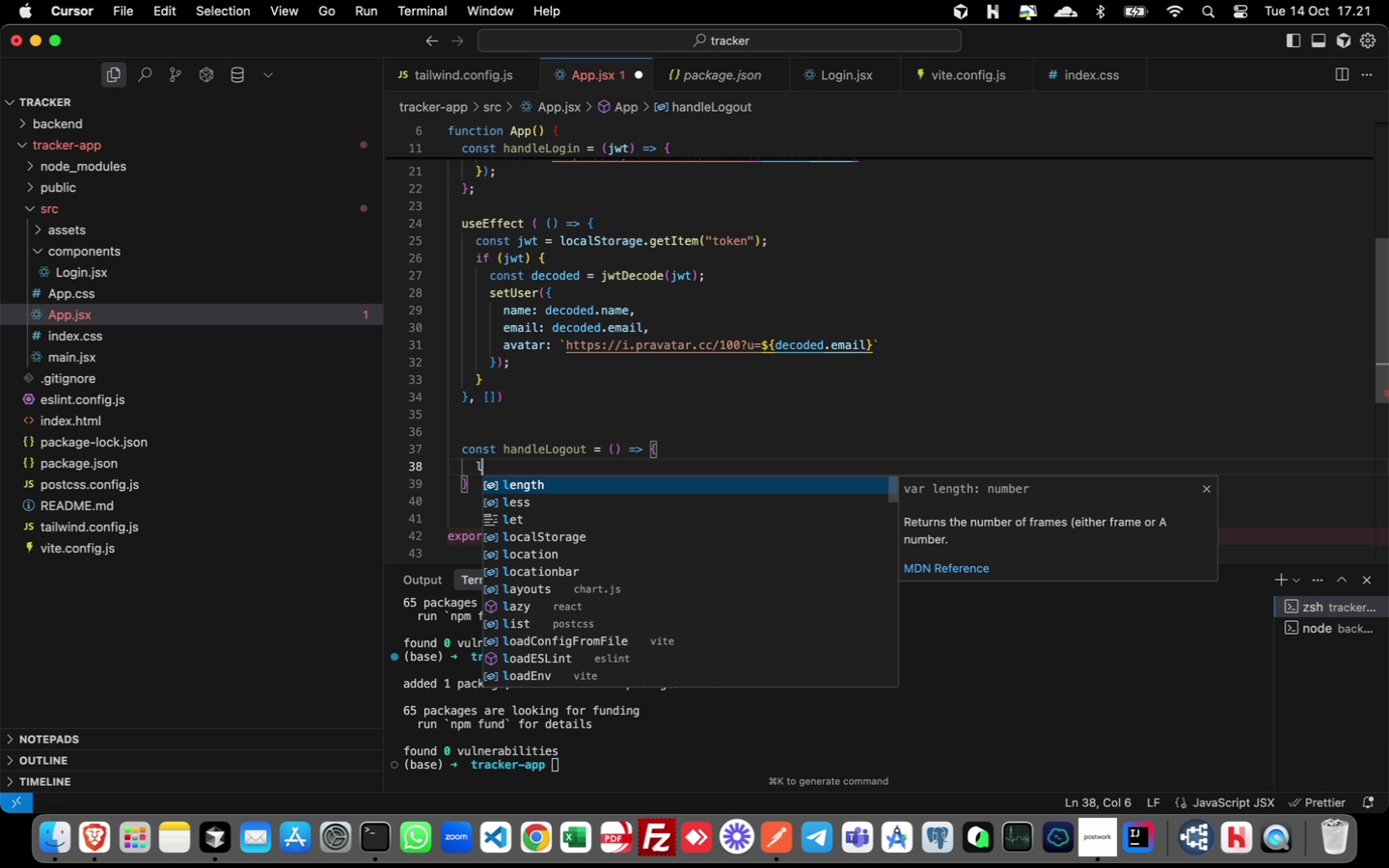 
type(ocalStorage)
 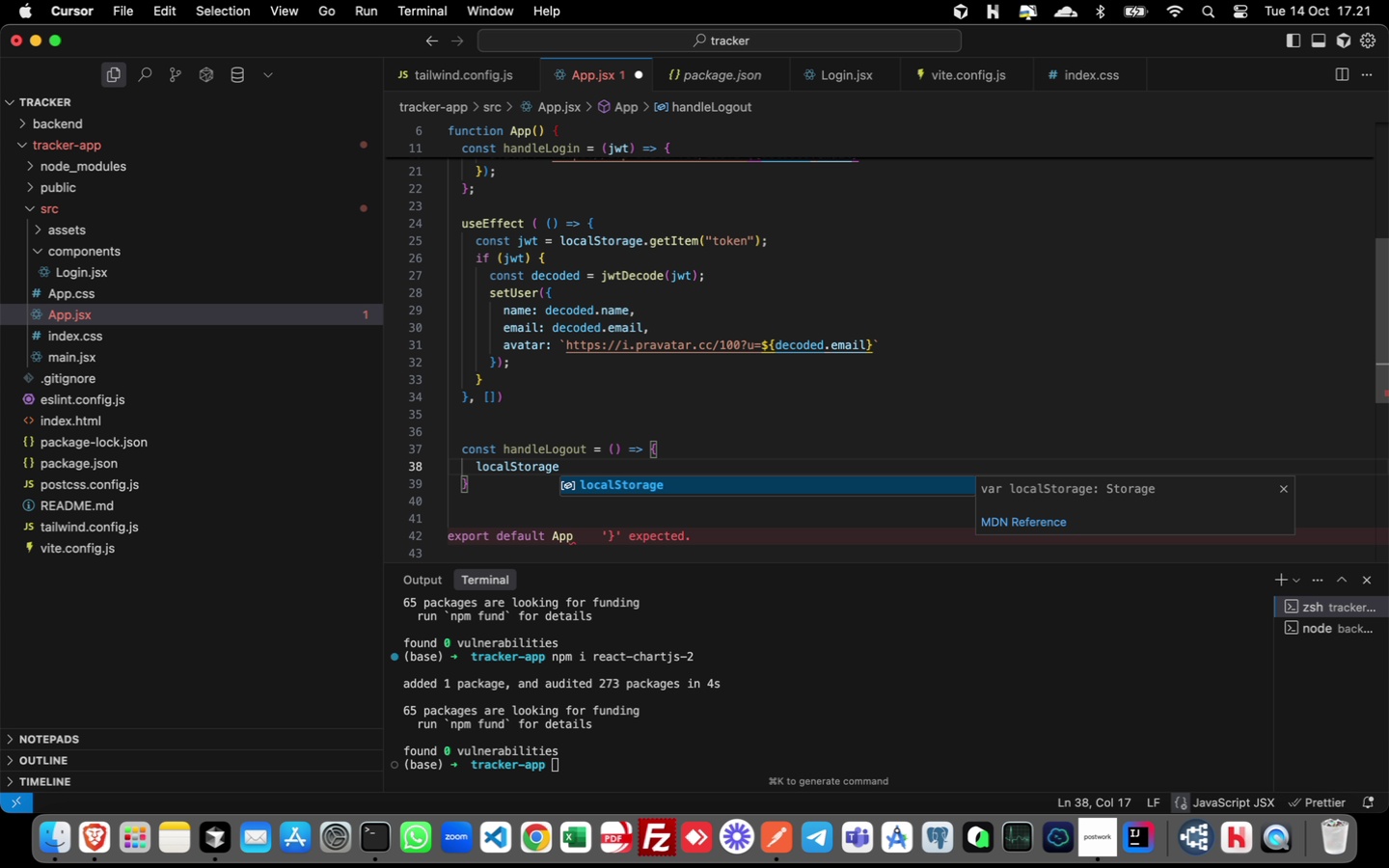 
key(Enter)
 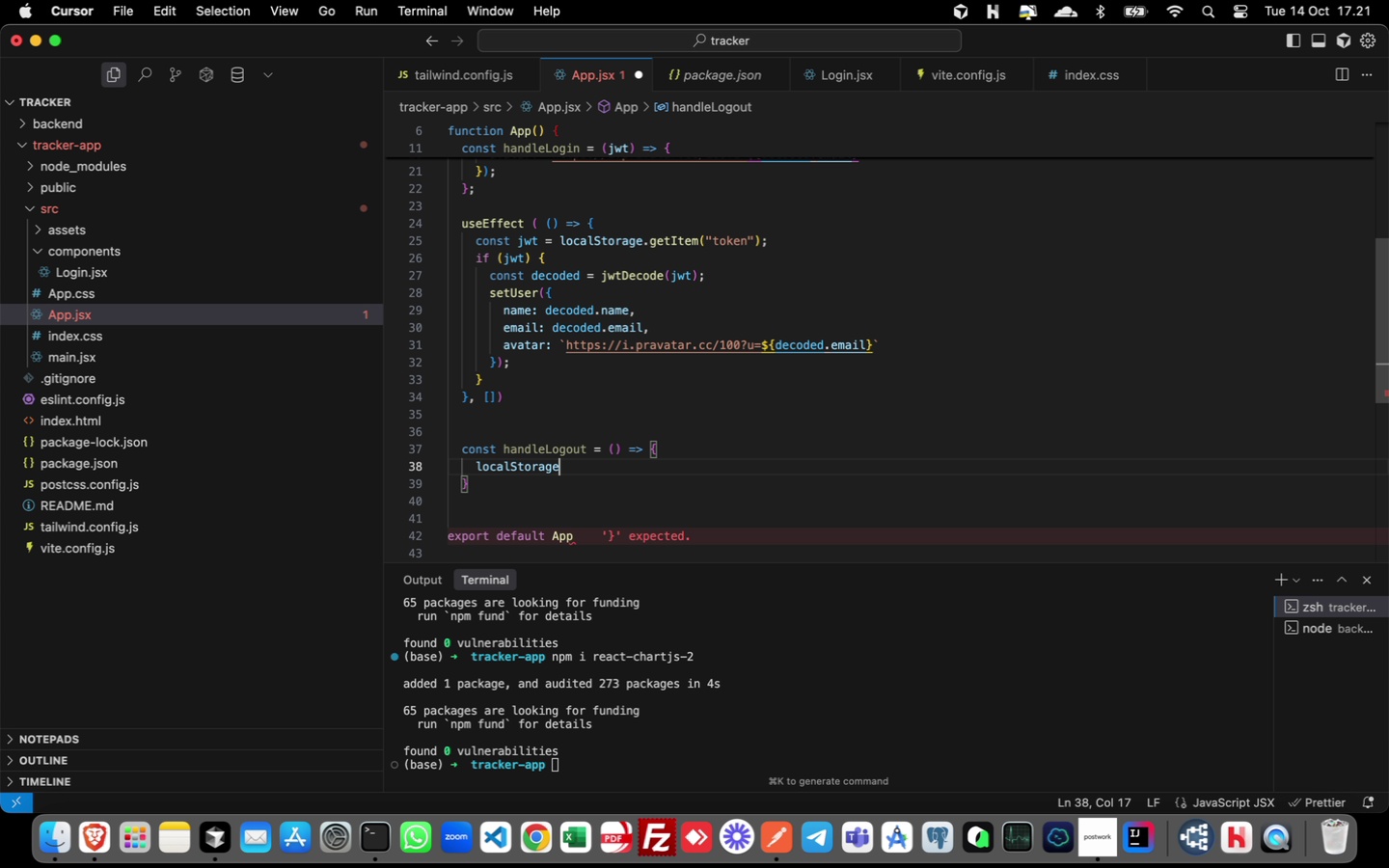 
type(.remove)
 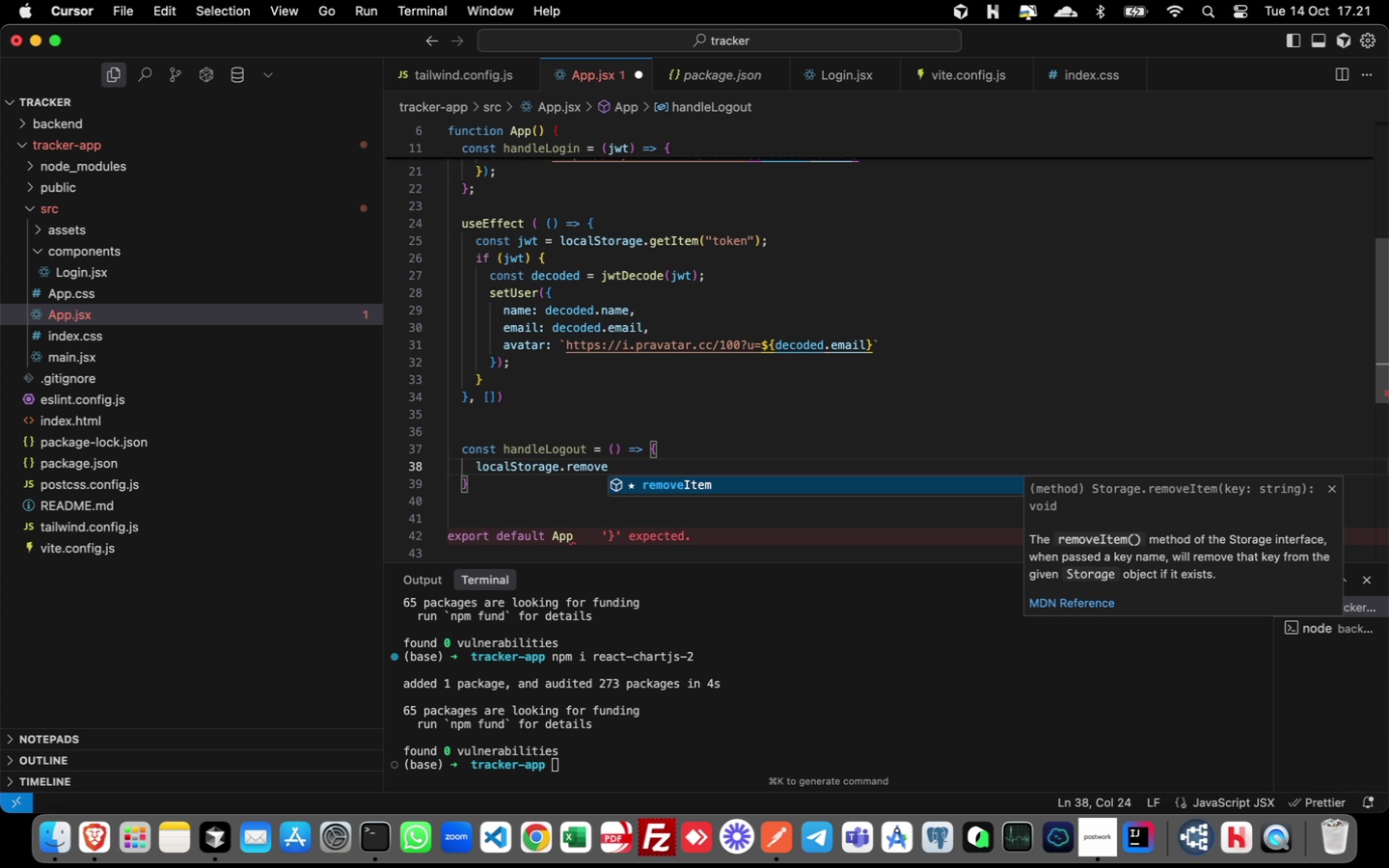 
key(Enter)
 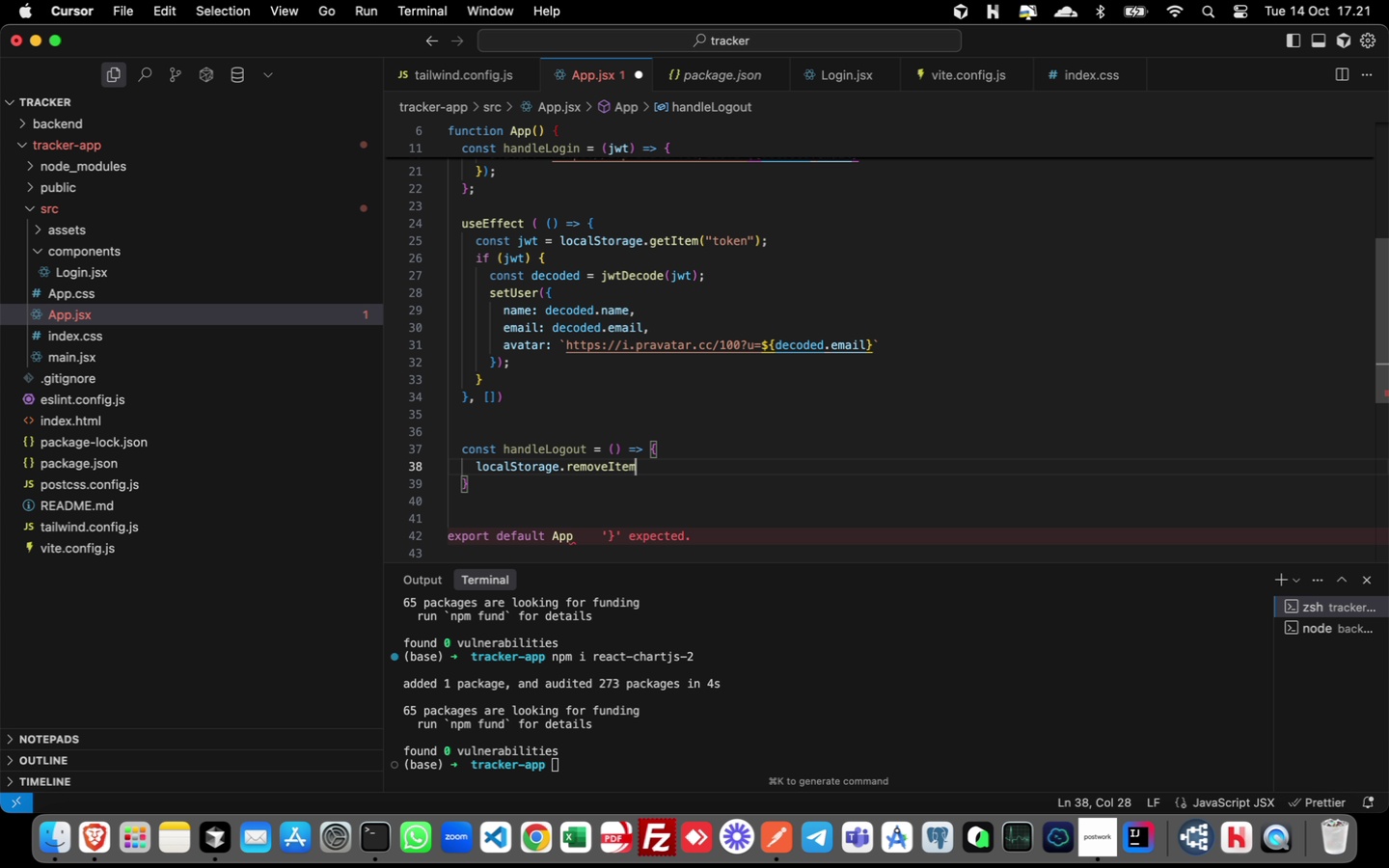 
type(("token)
 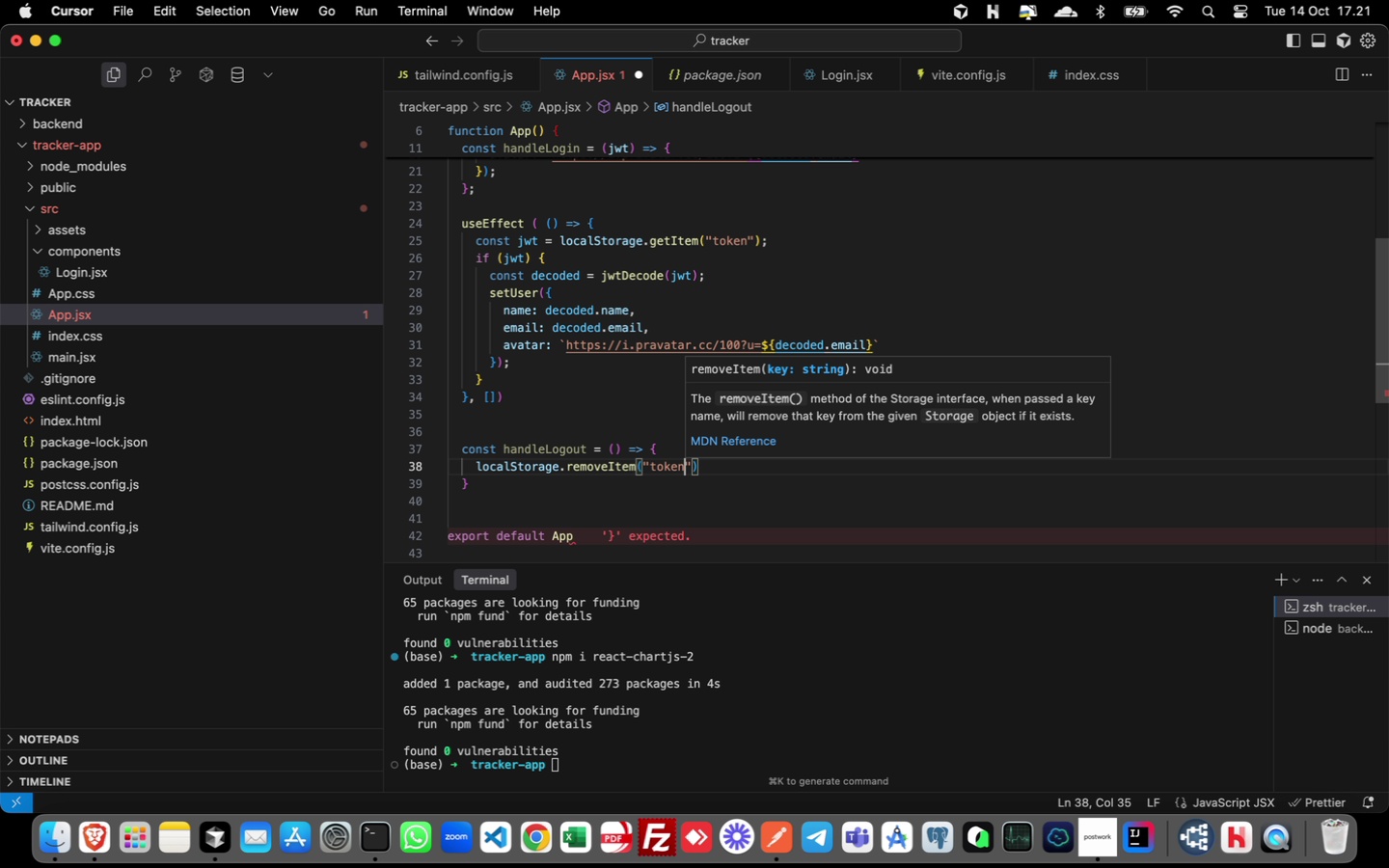 
key(ArrowRight)
 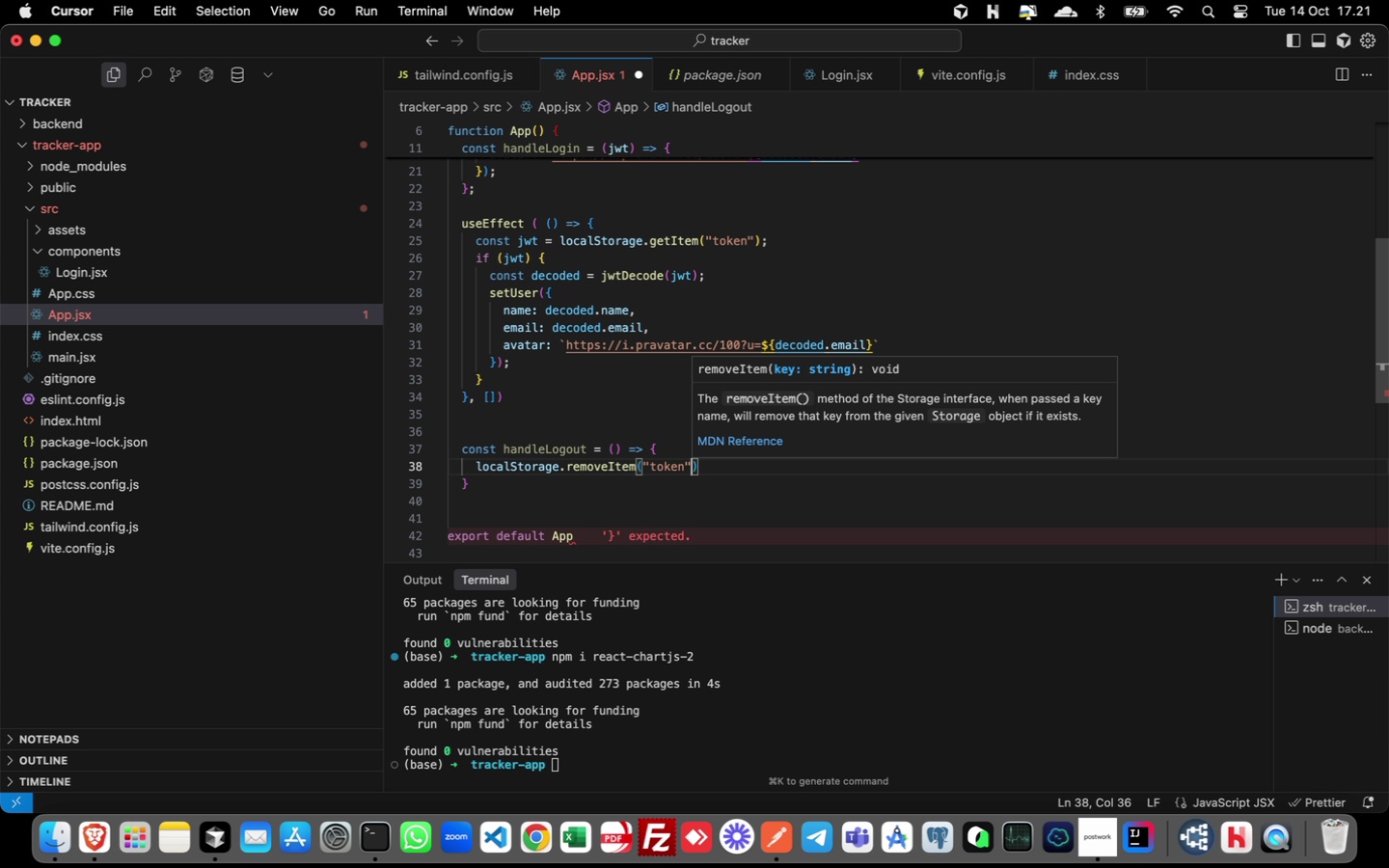 
key(ArrowRight)
 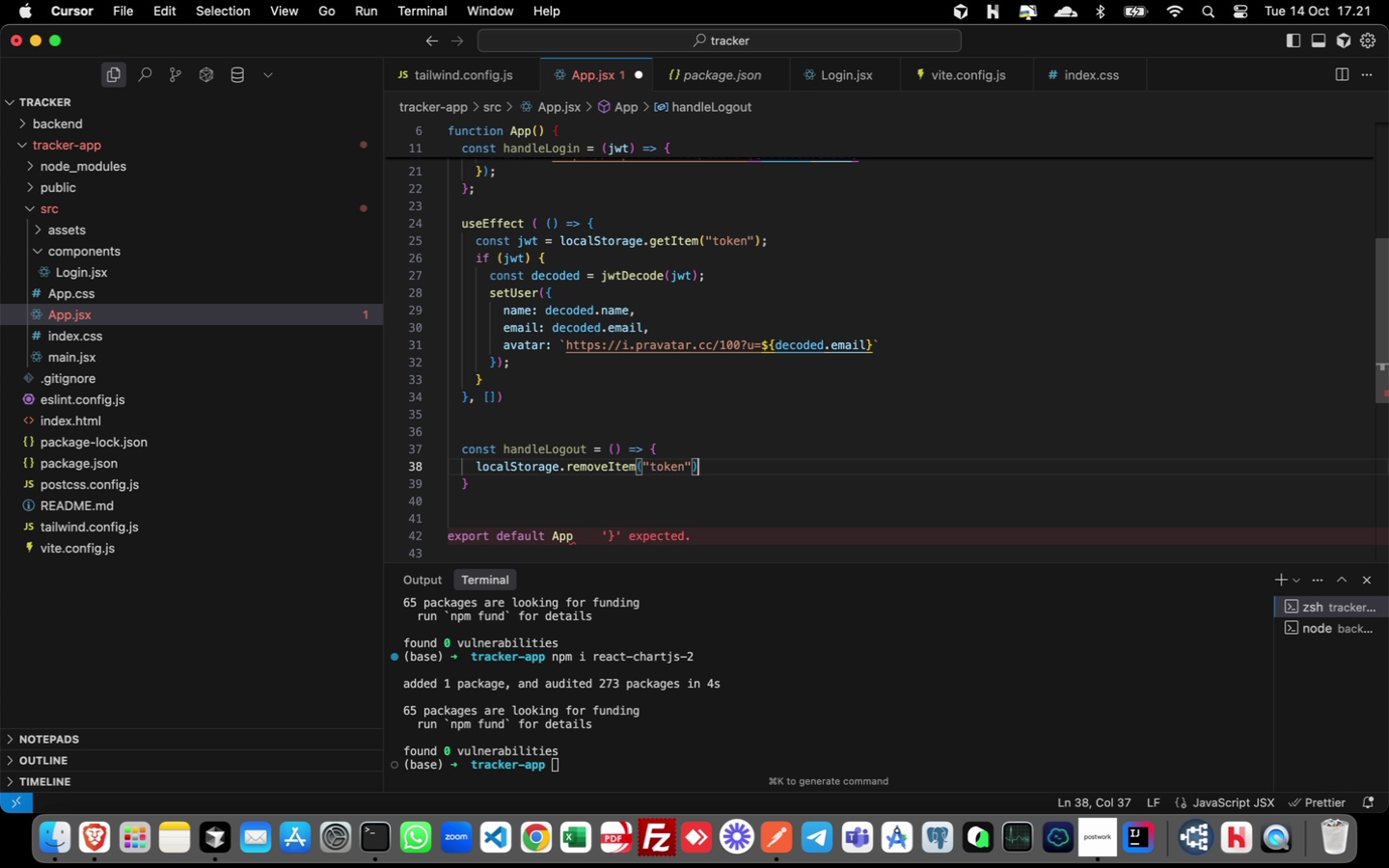 
key(Semicolon)
 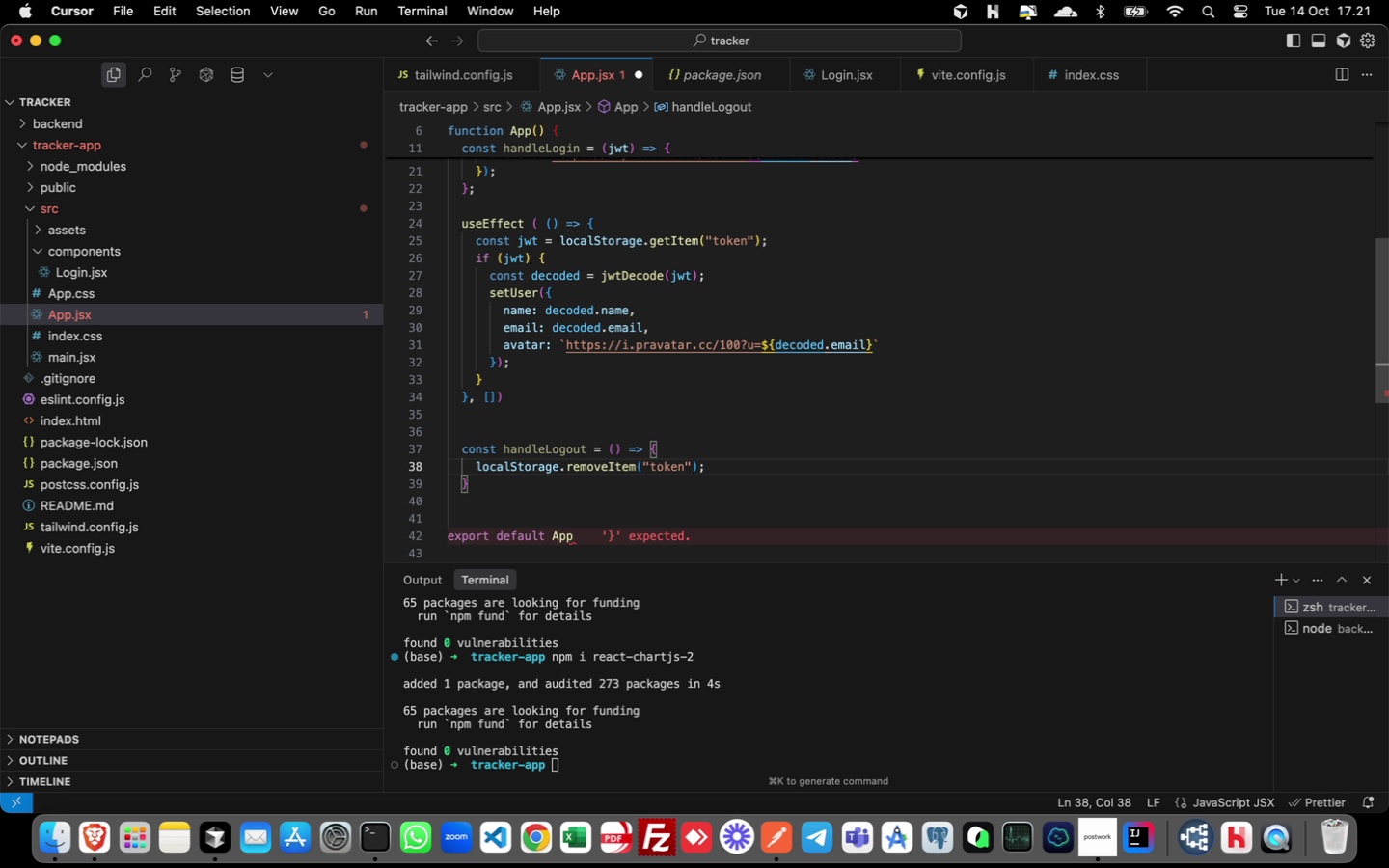 
key(Enter)
 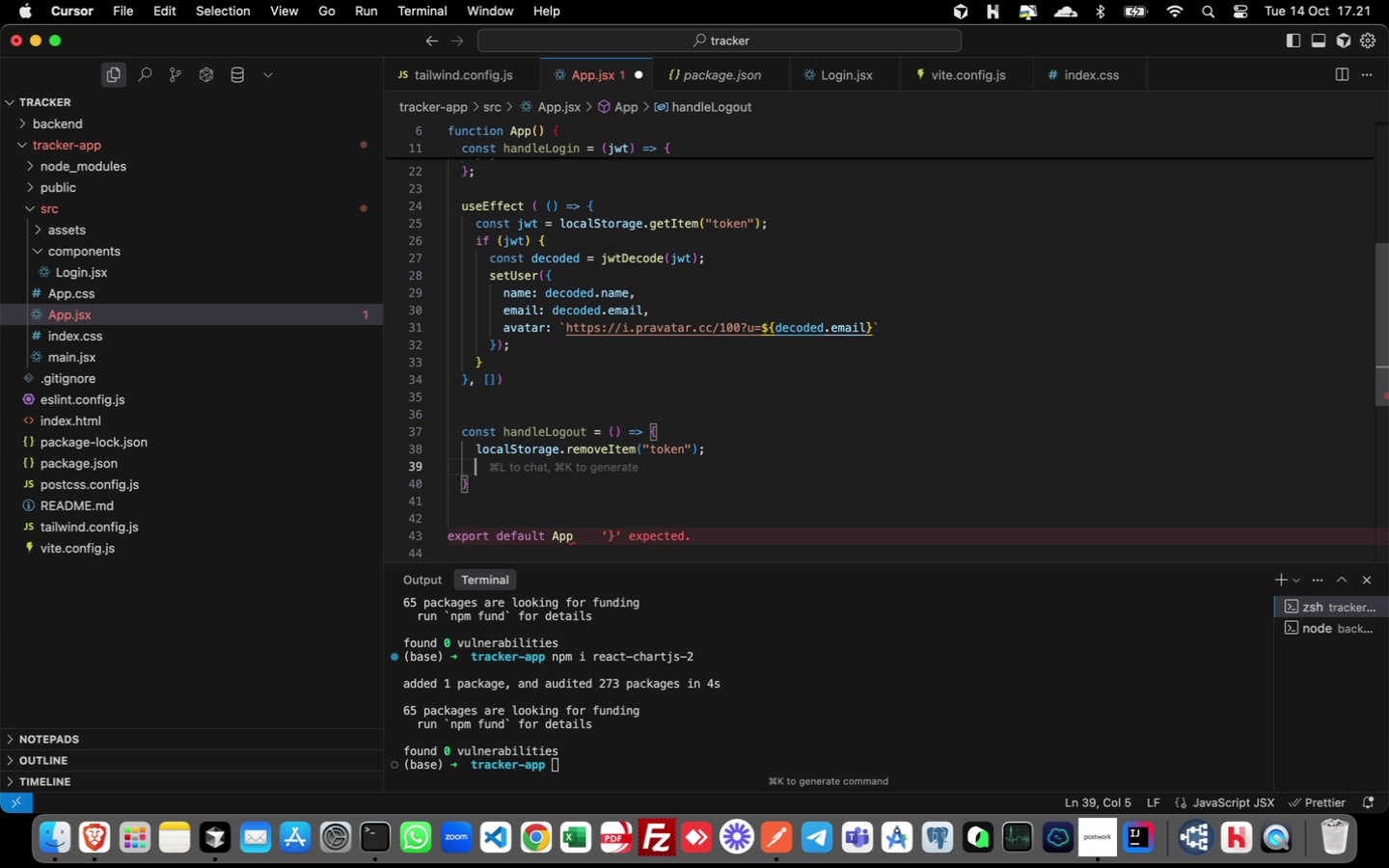 
type(setShowRegis)
 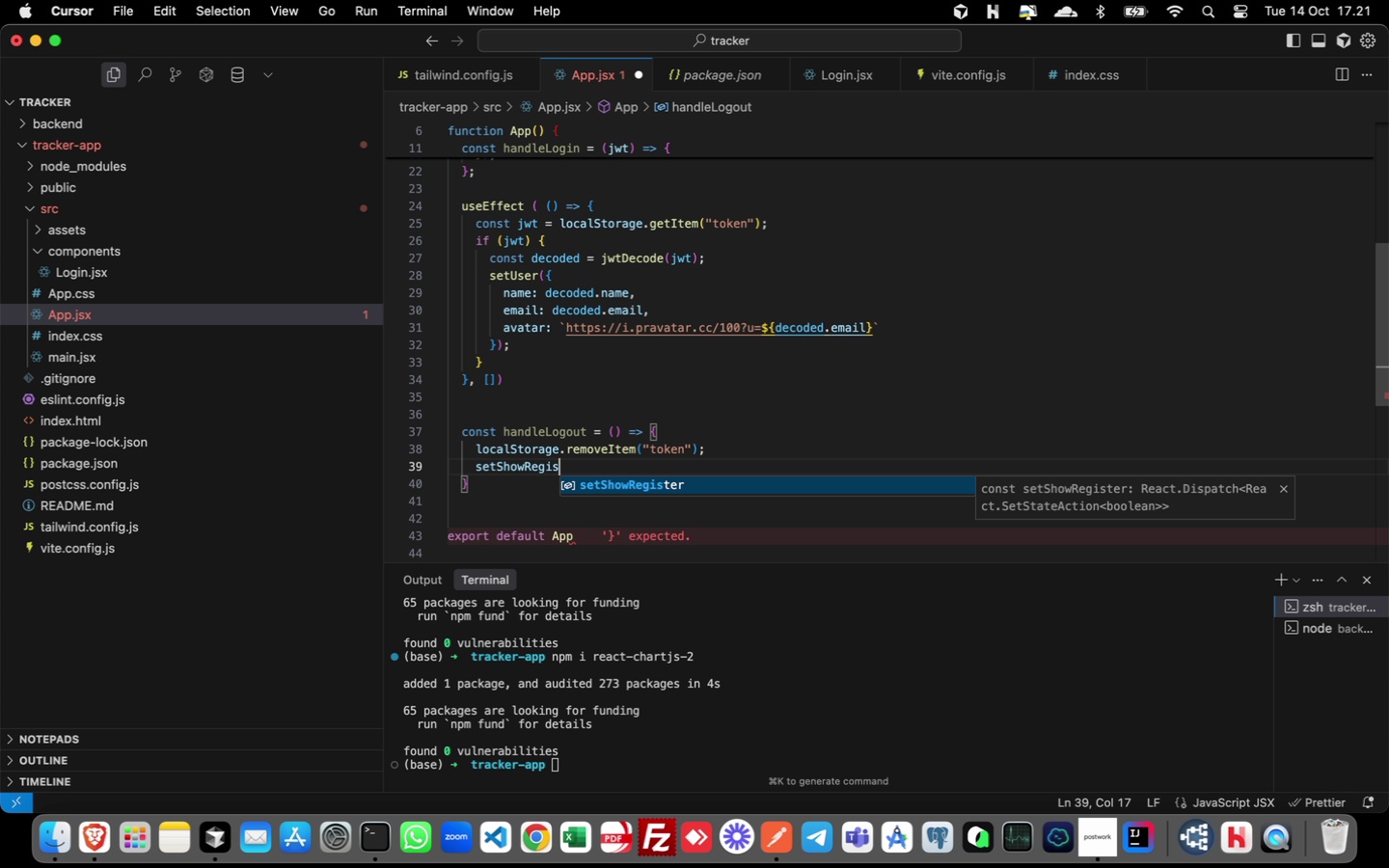 
 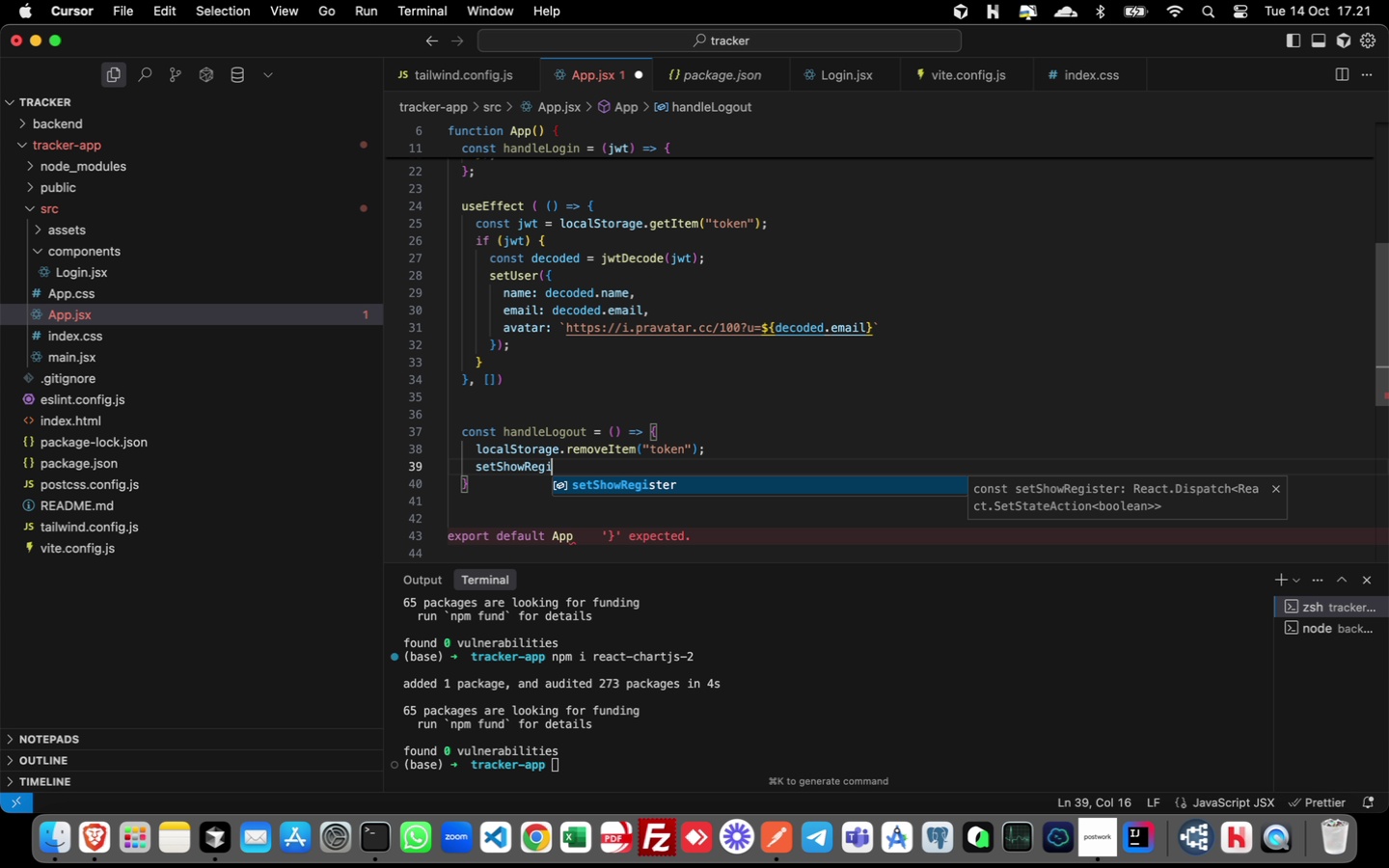 
key(Enter)
 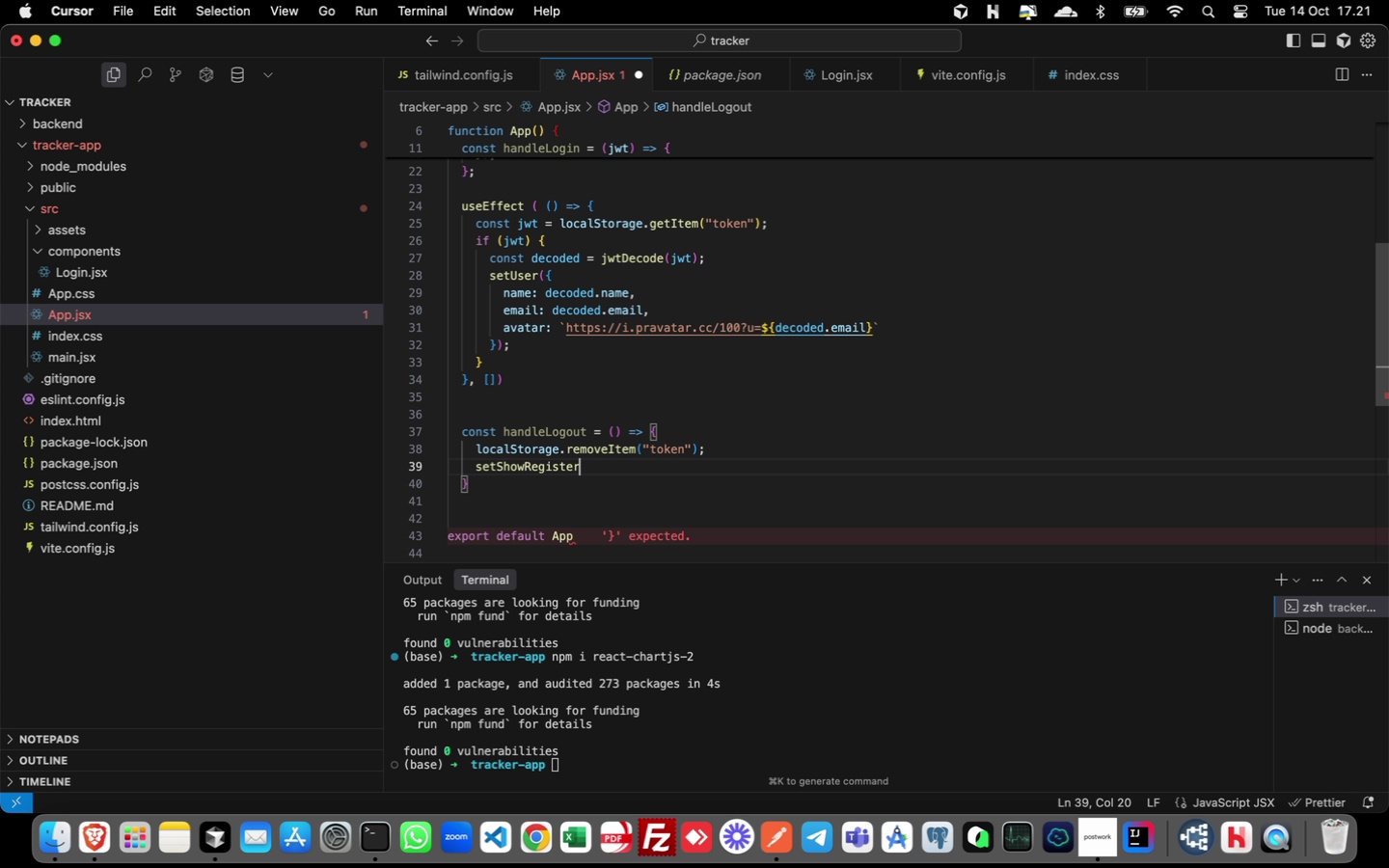 
type((false)
 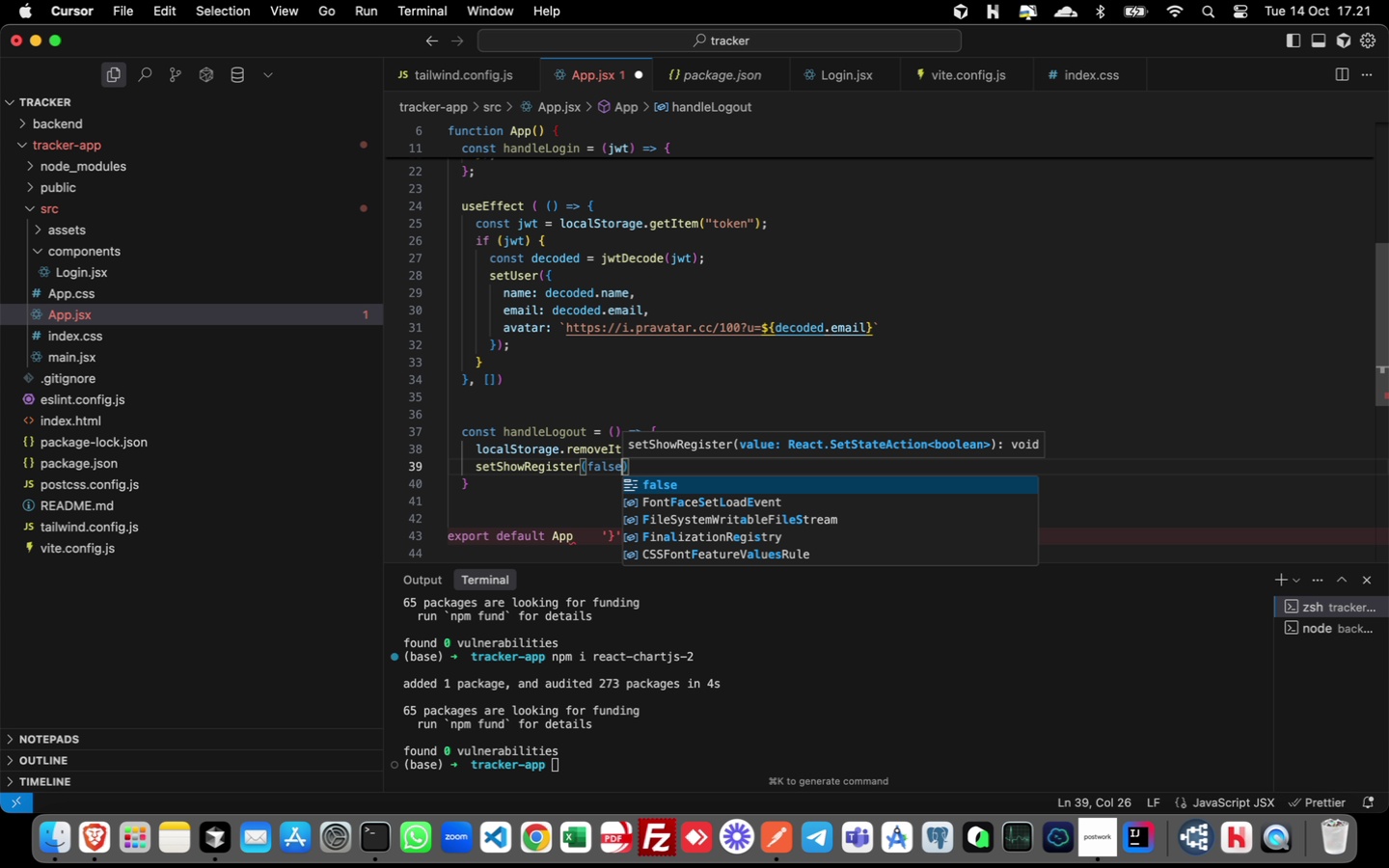 
key(ArrowRight)
 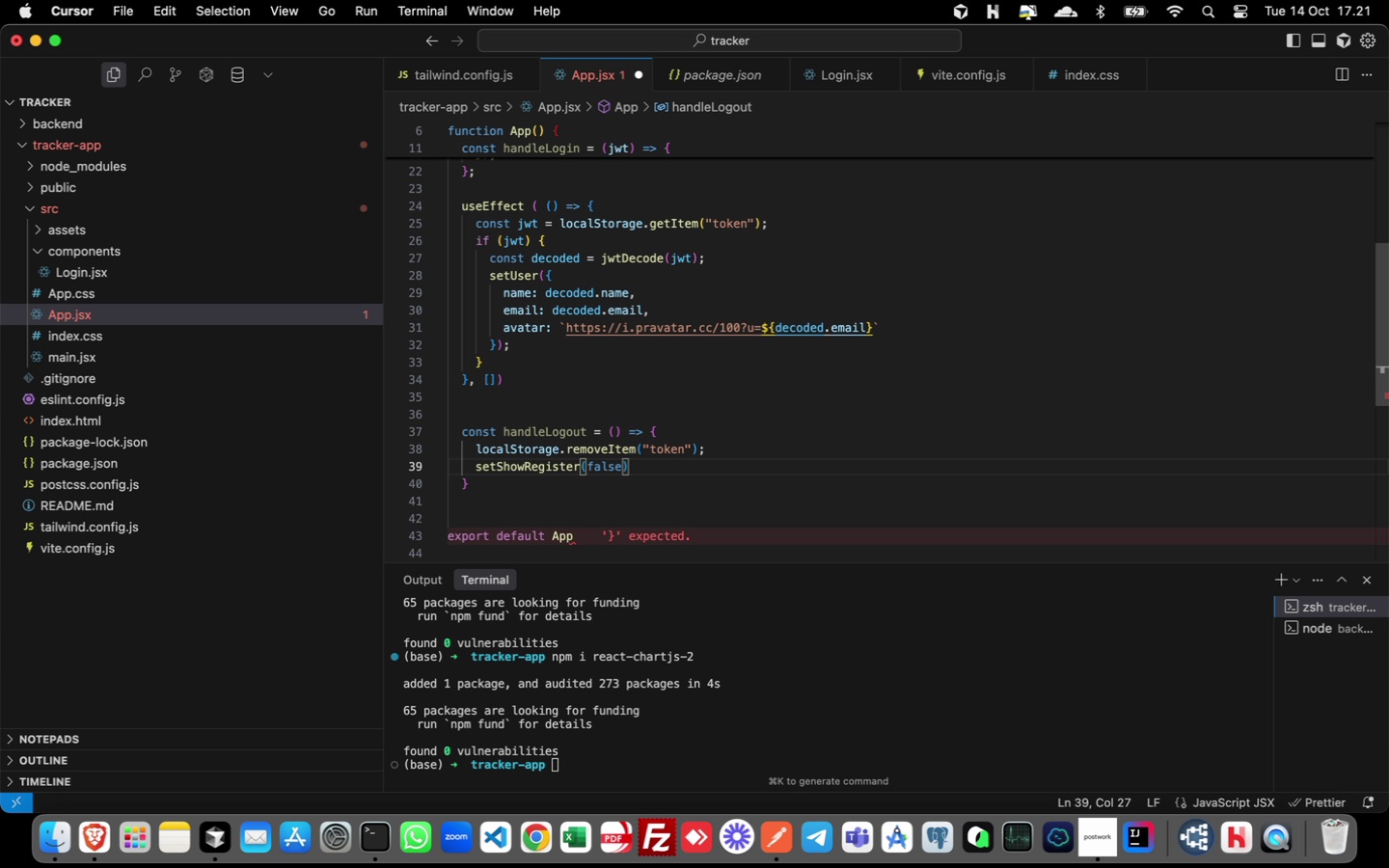 
key(Semicolon)
 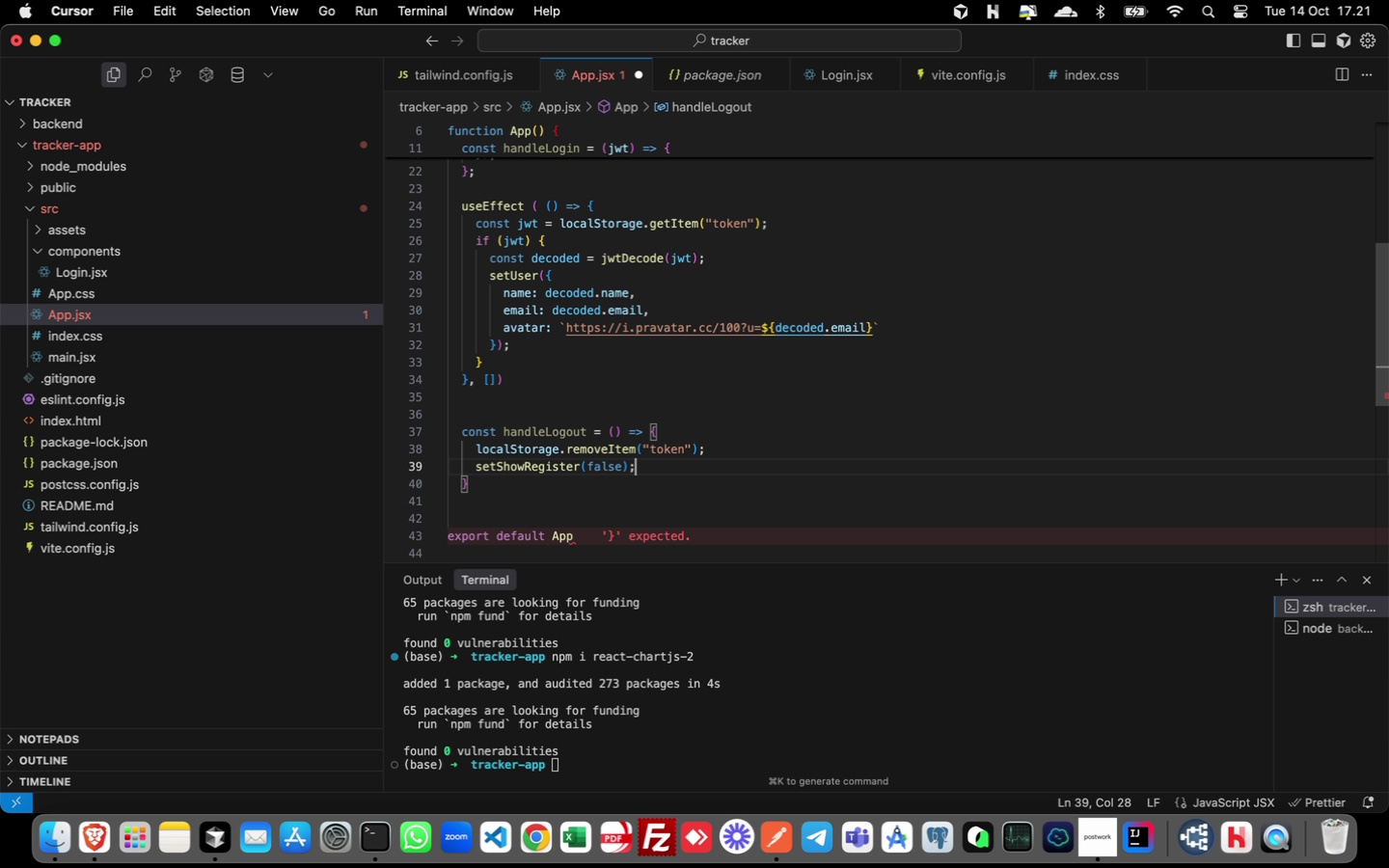 
key(Enter)
 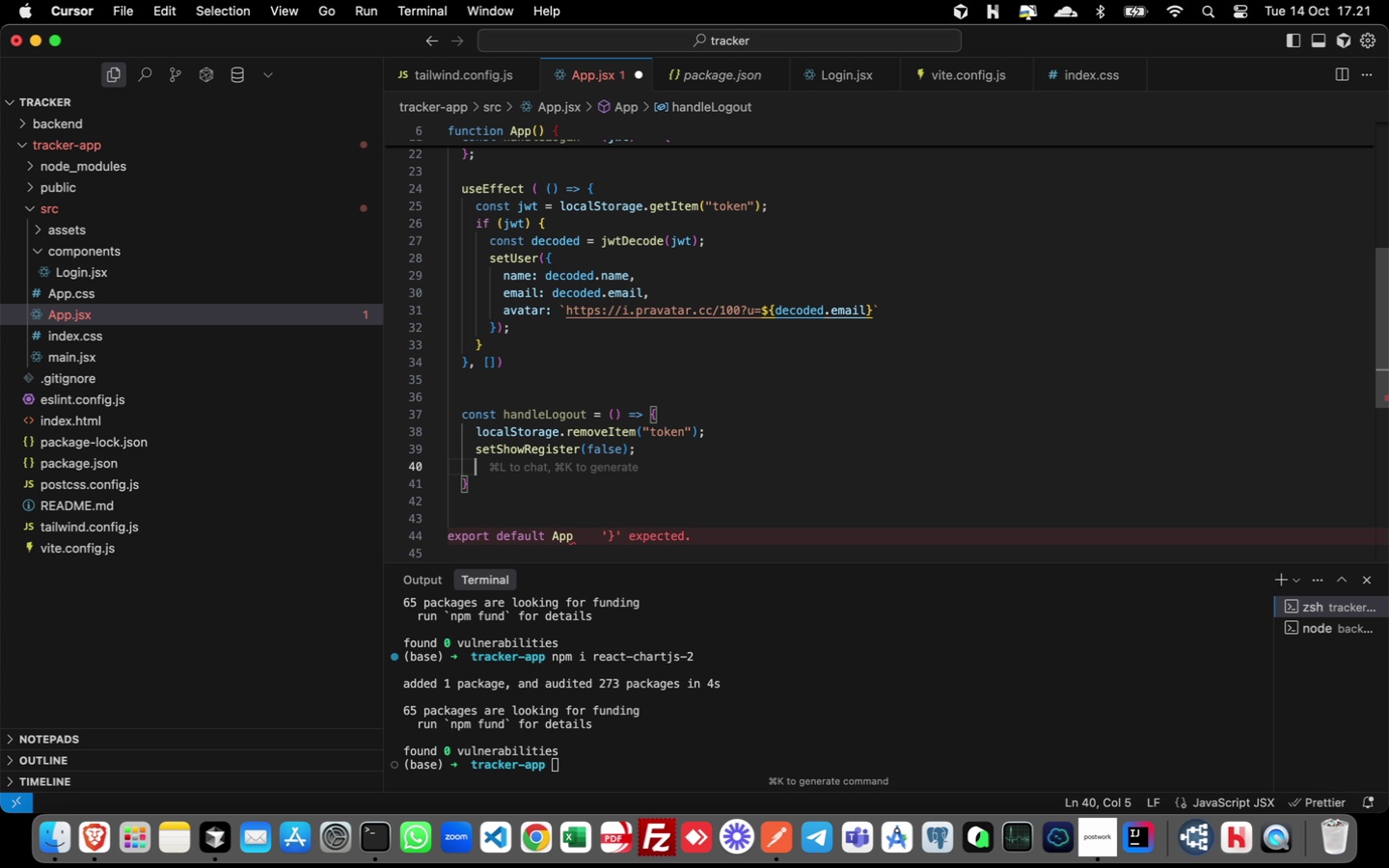 
hold_key(key=S, duration=0.38)
 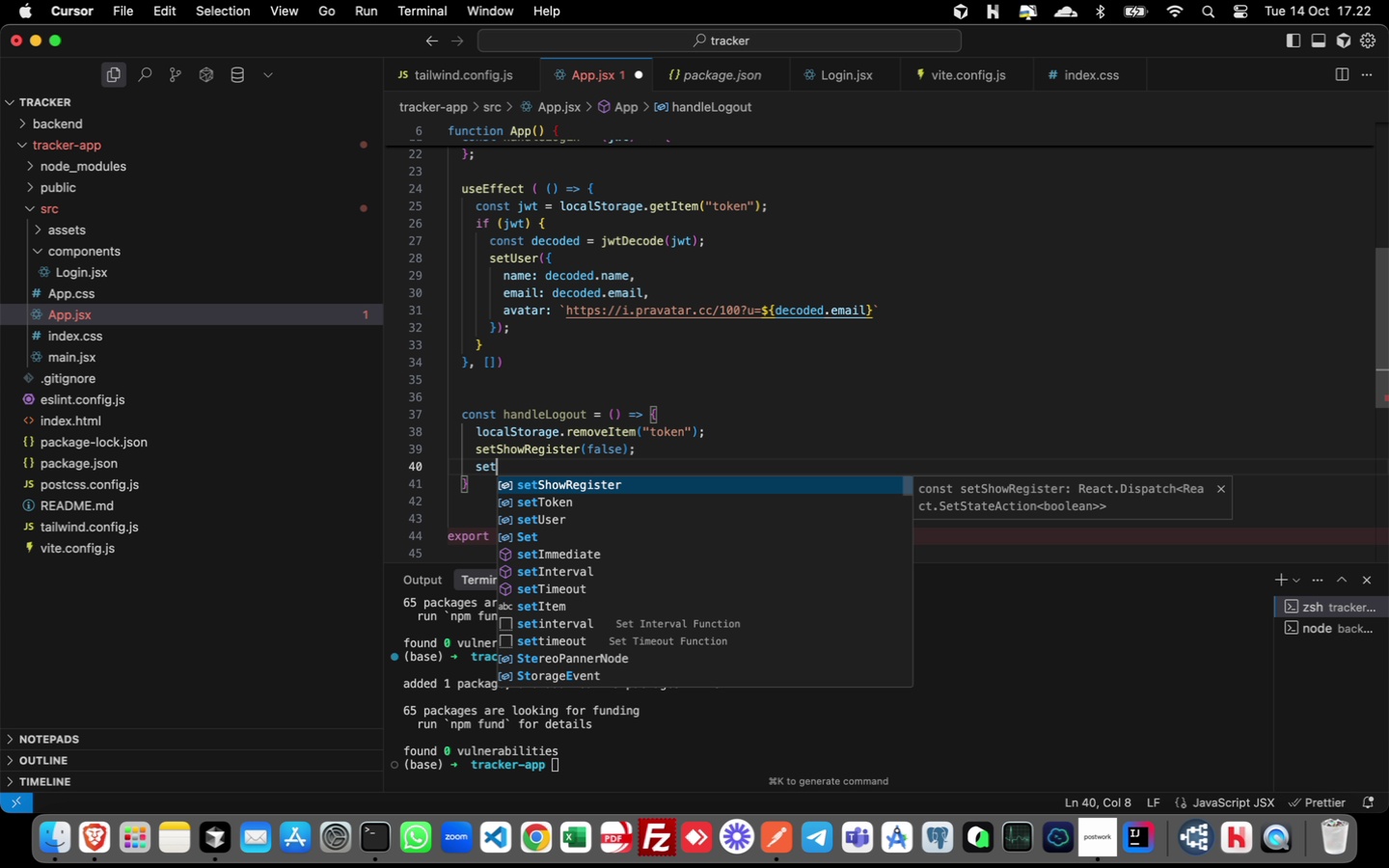 
type(etToken)
 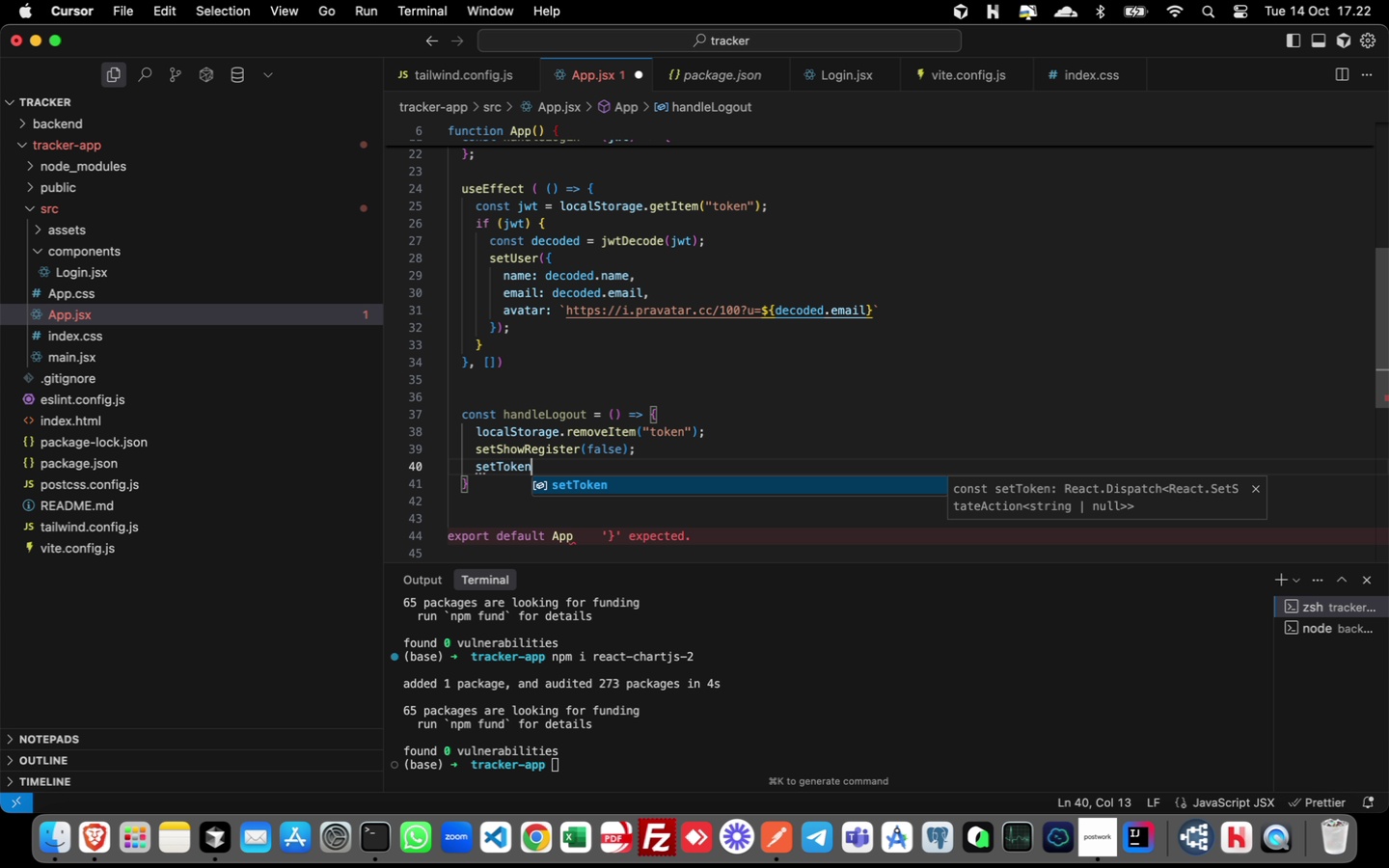 
 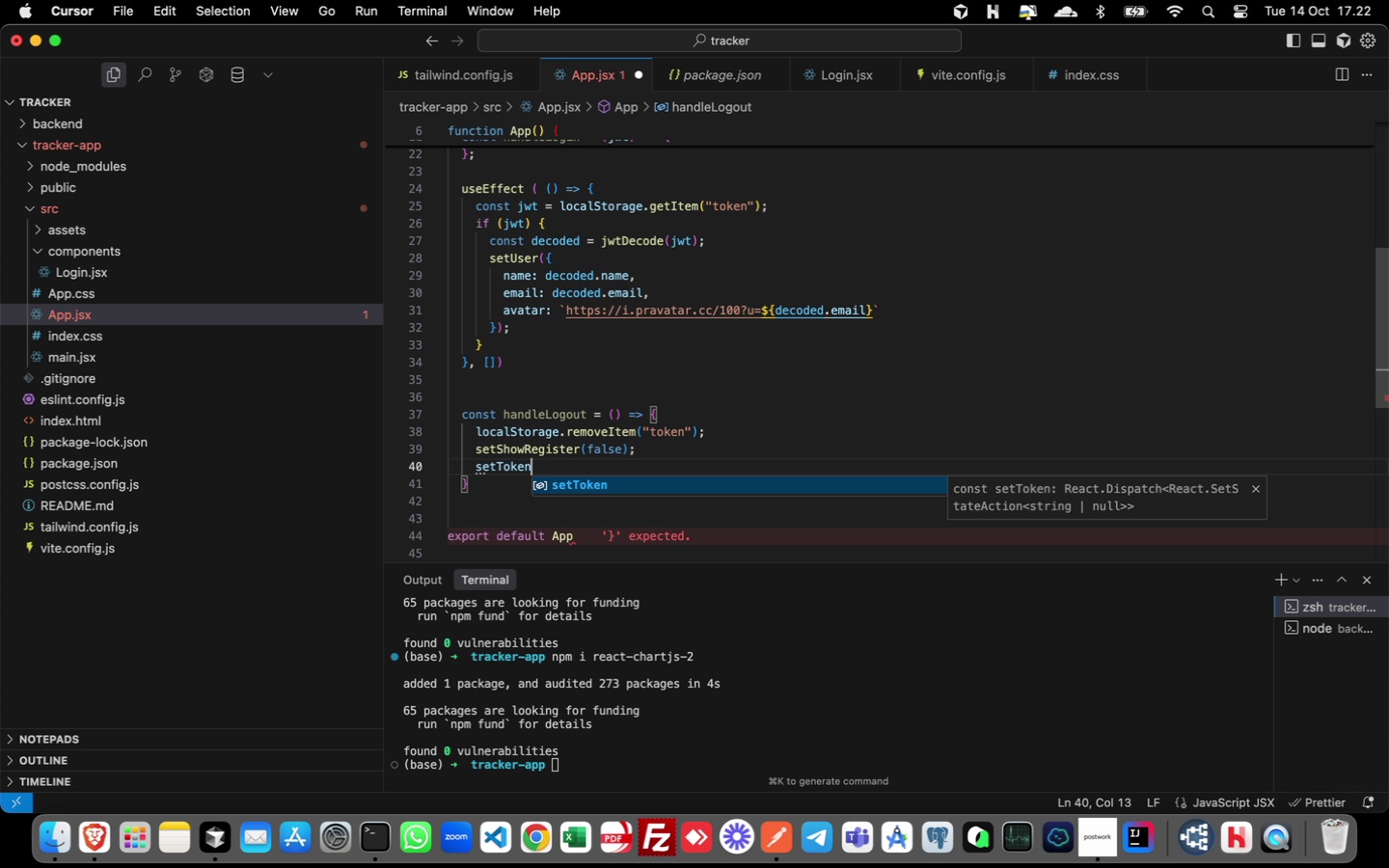 
key(Enter)
 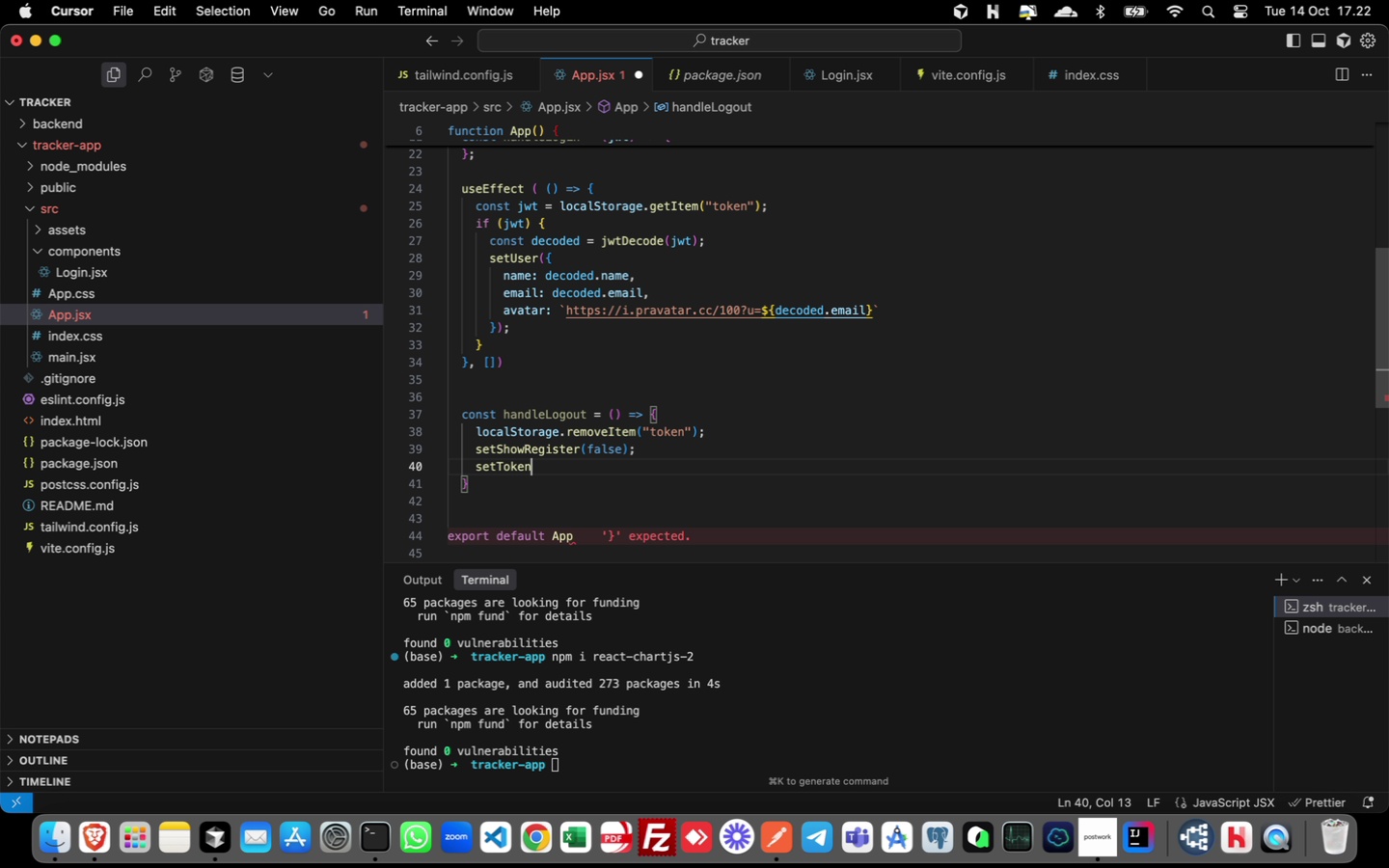 
type((null)
 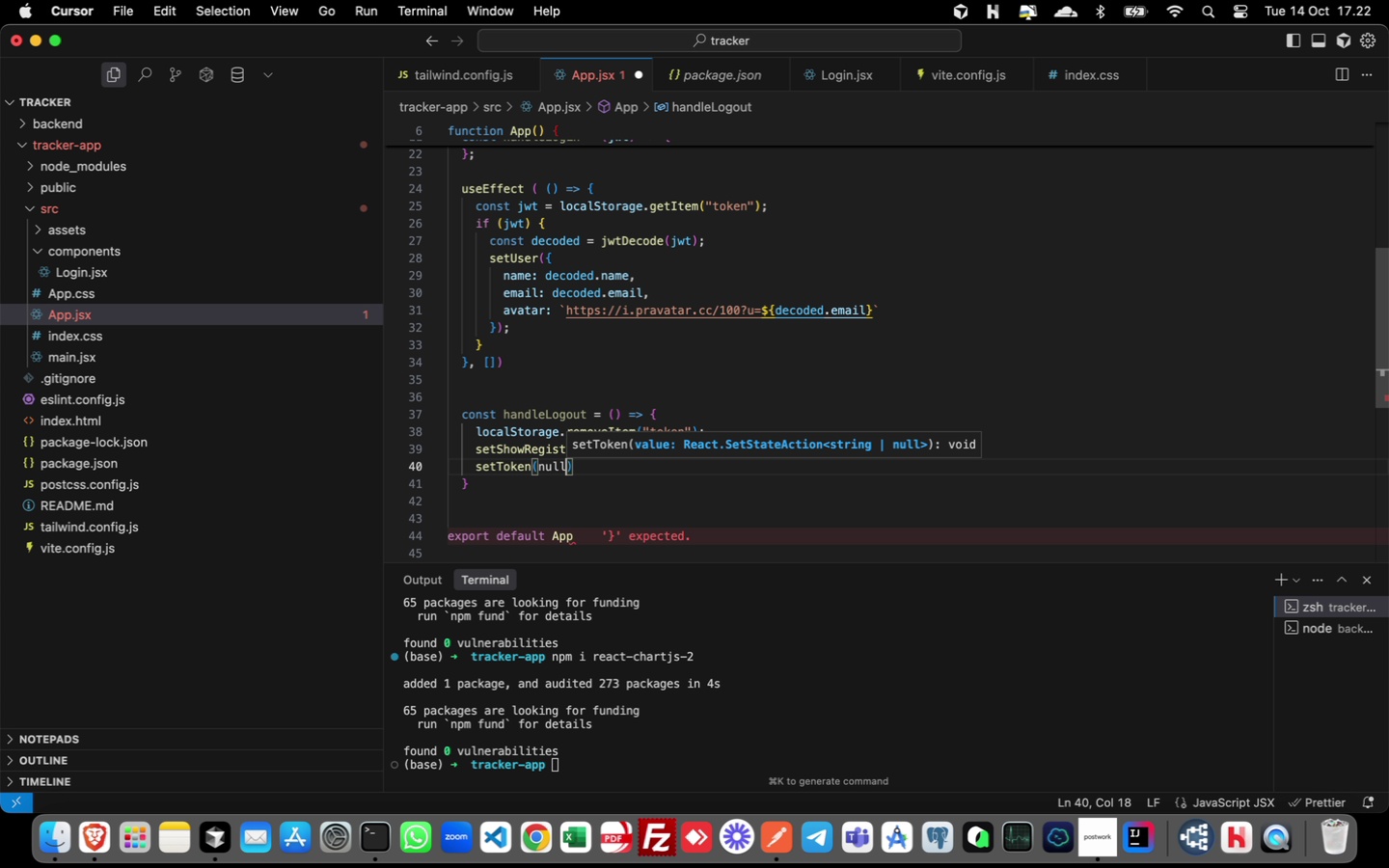 
key(Enter)
 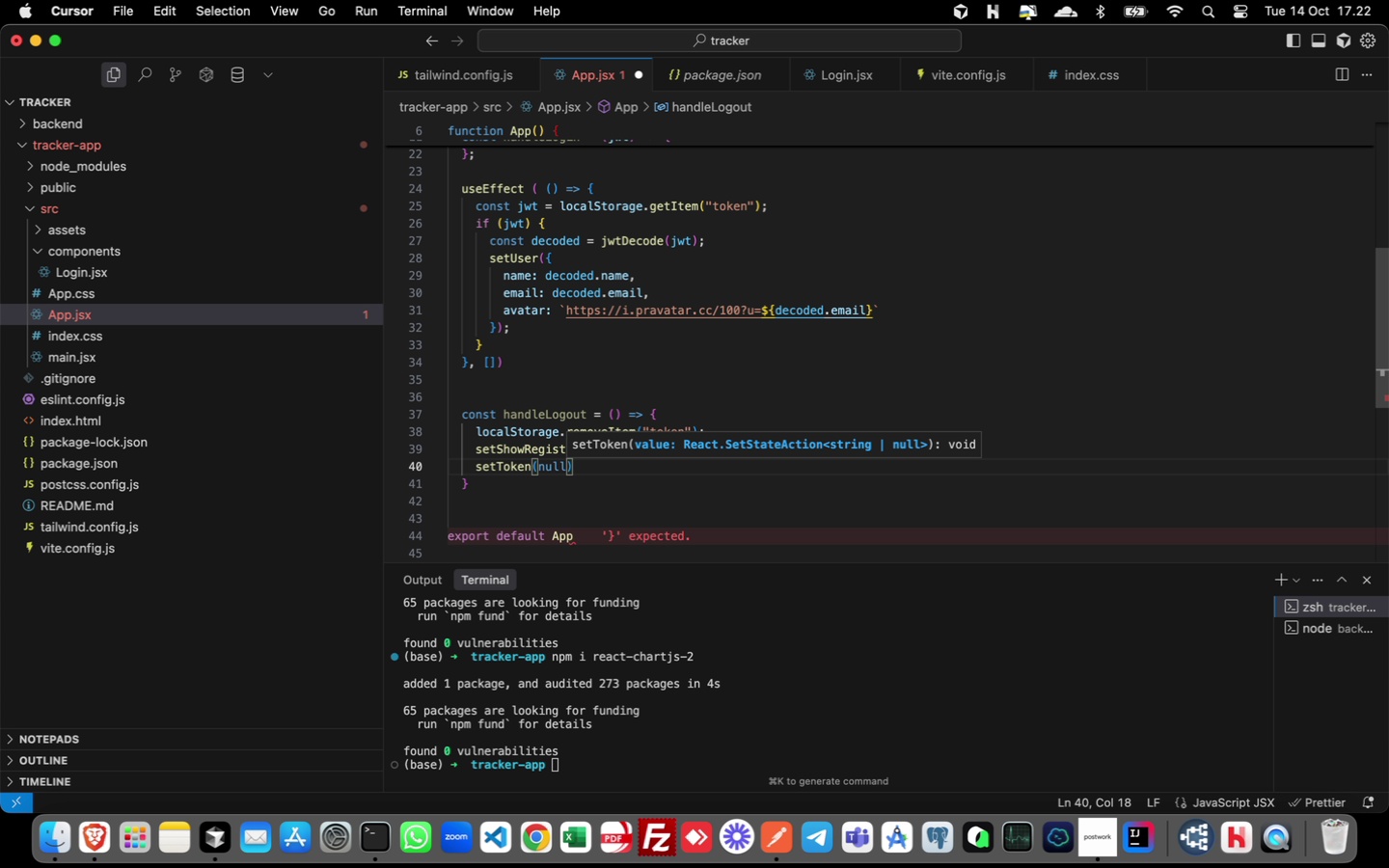 
key(ArrowRight)
 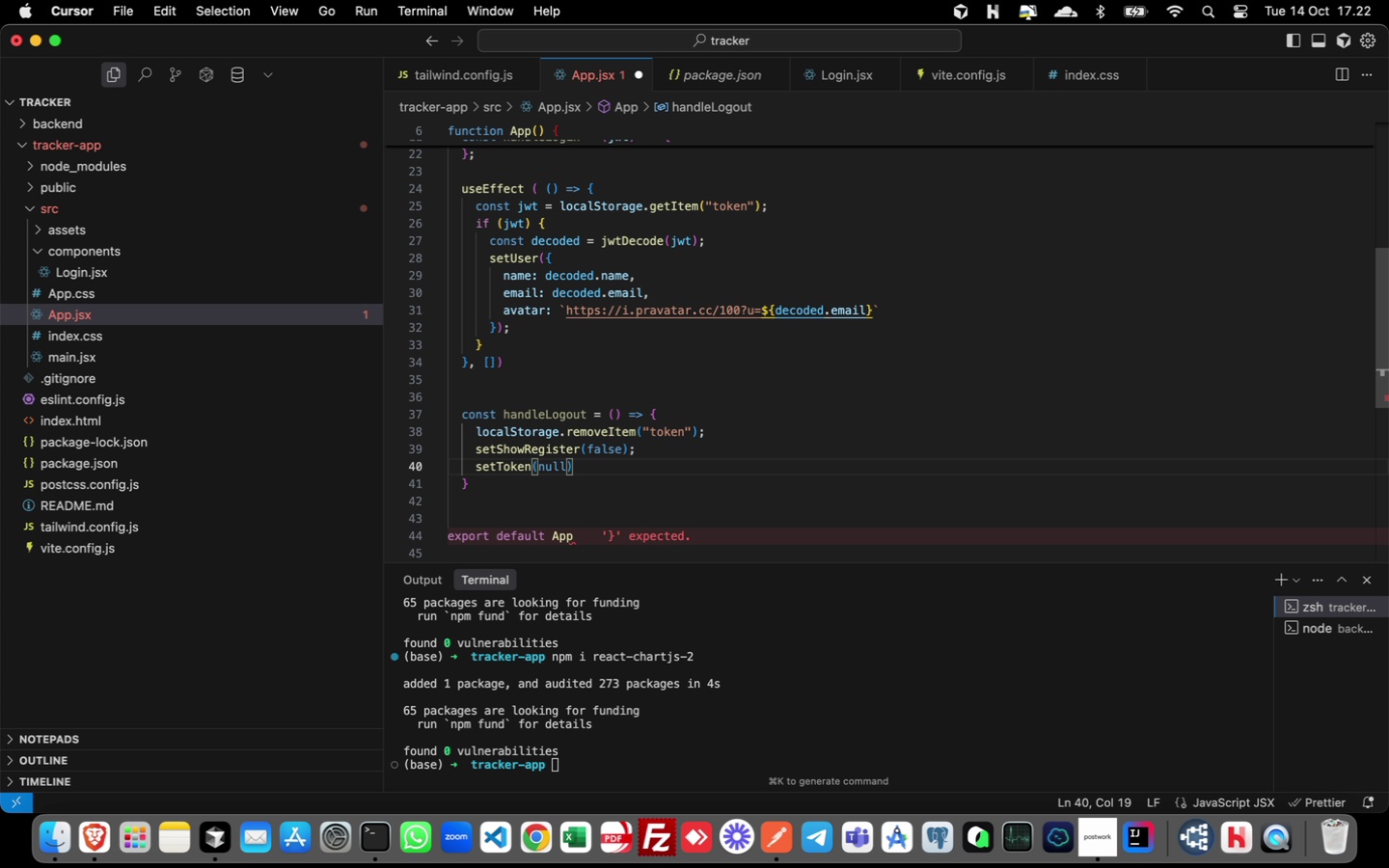 
key(Semicolon)
 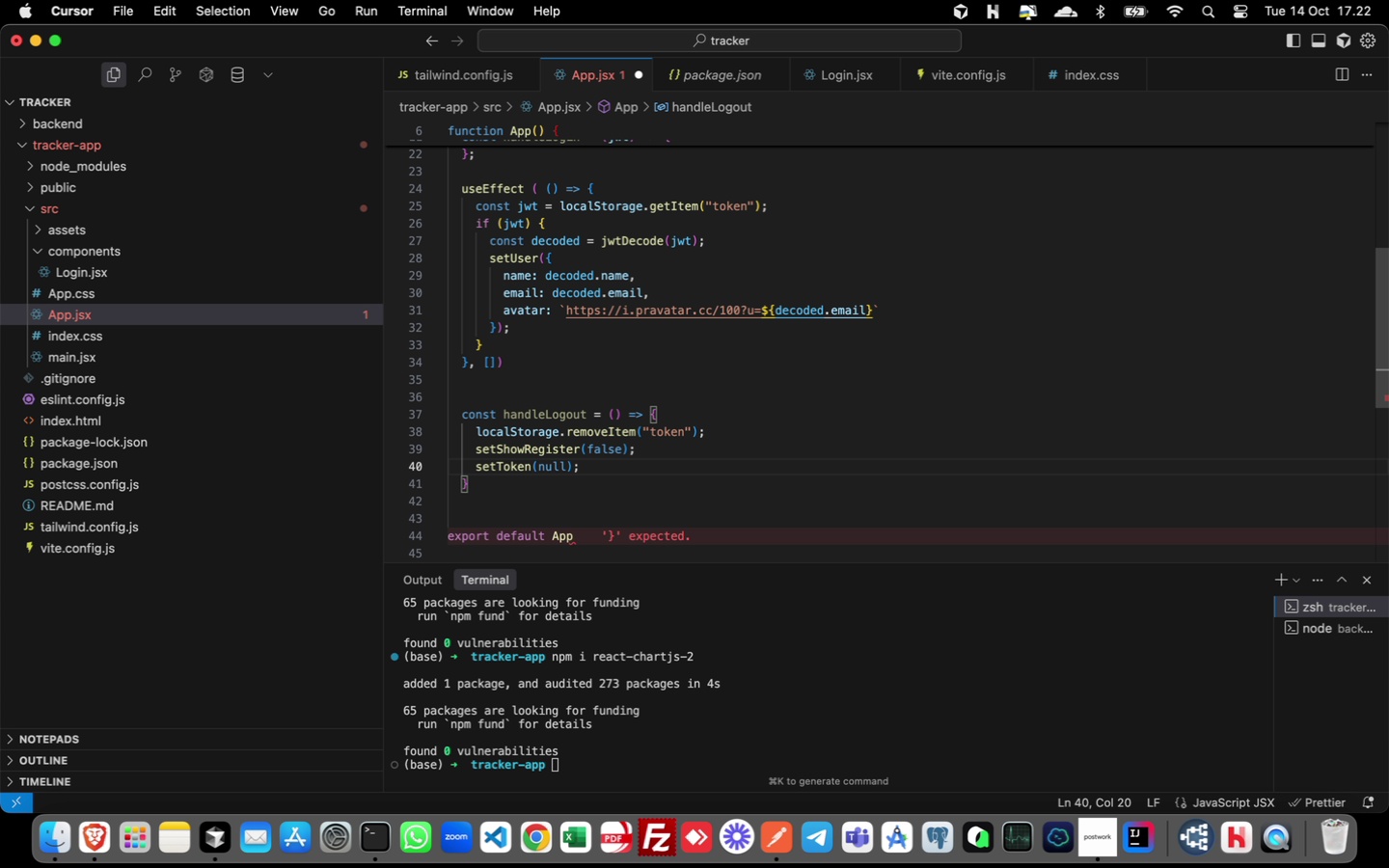 
key(Meta+S)
 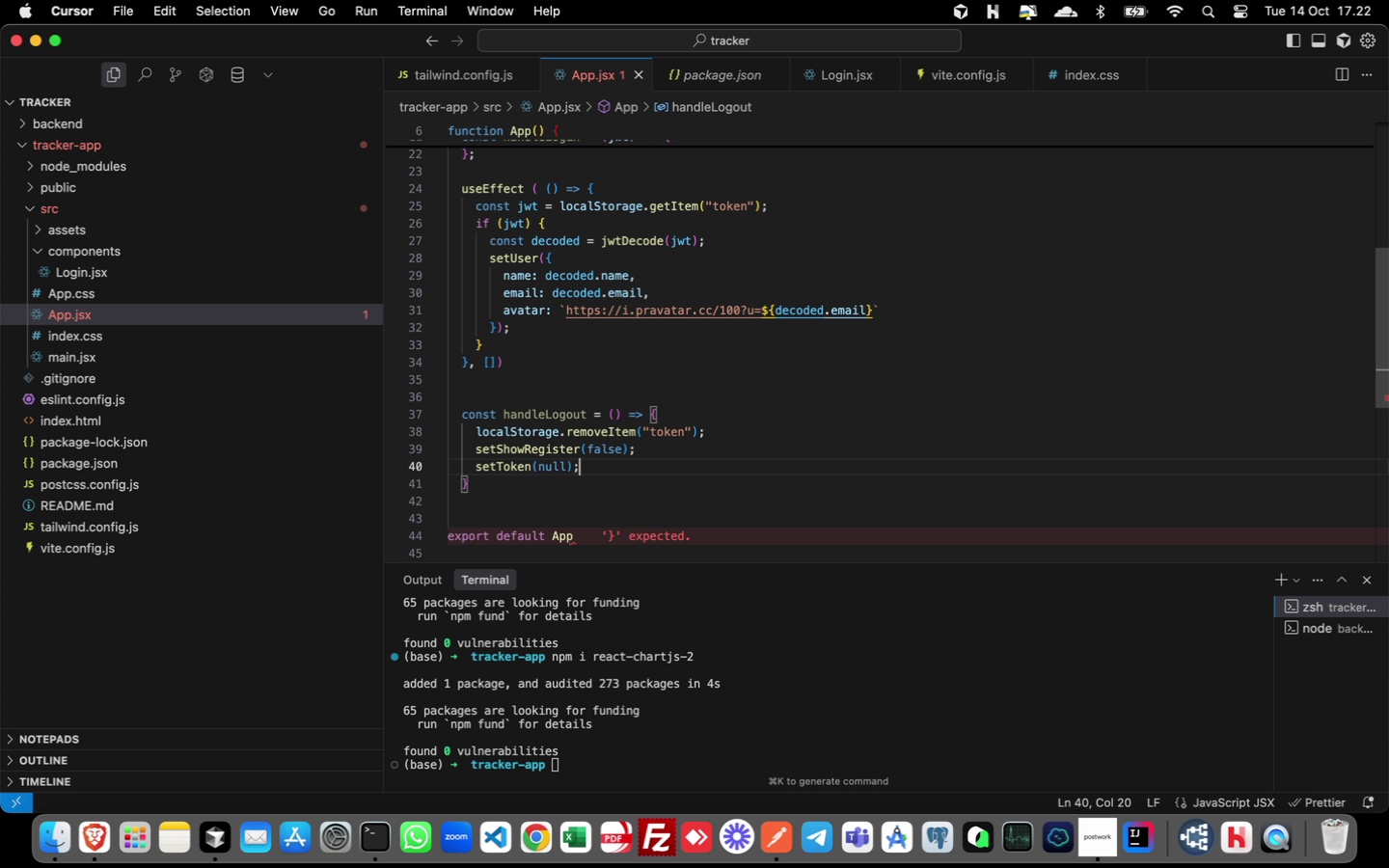 
wait(10.8)
 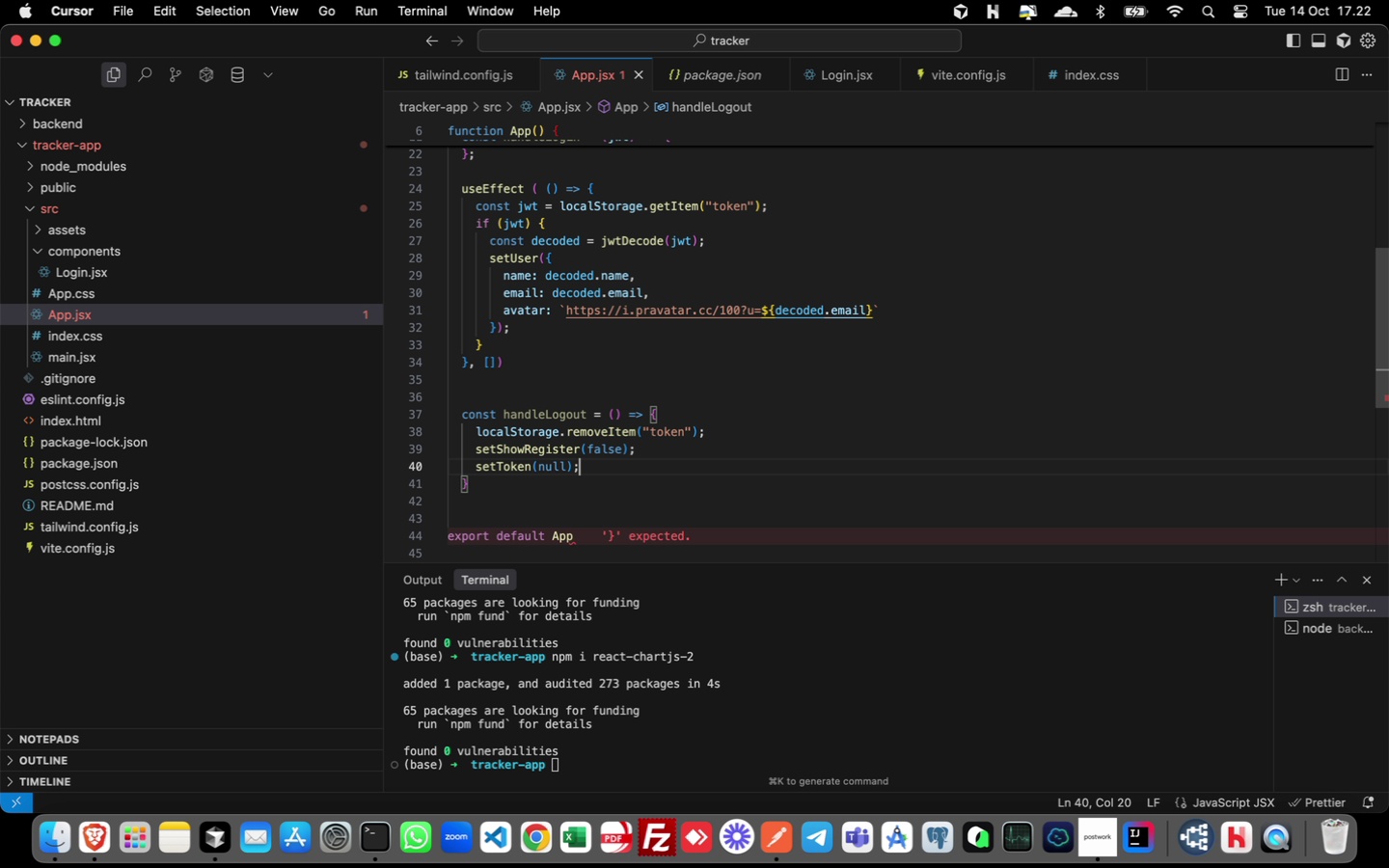 
key(ArrowDown)
 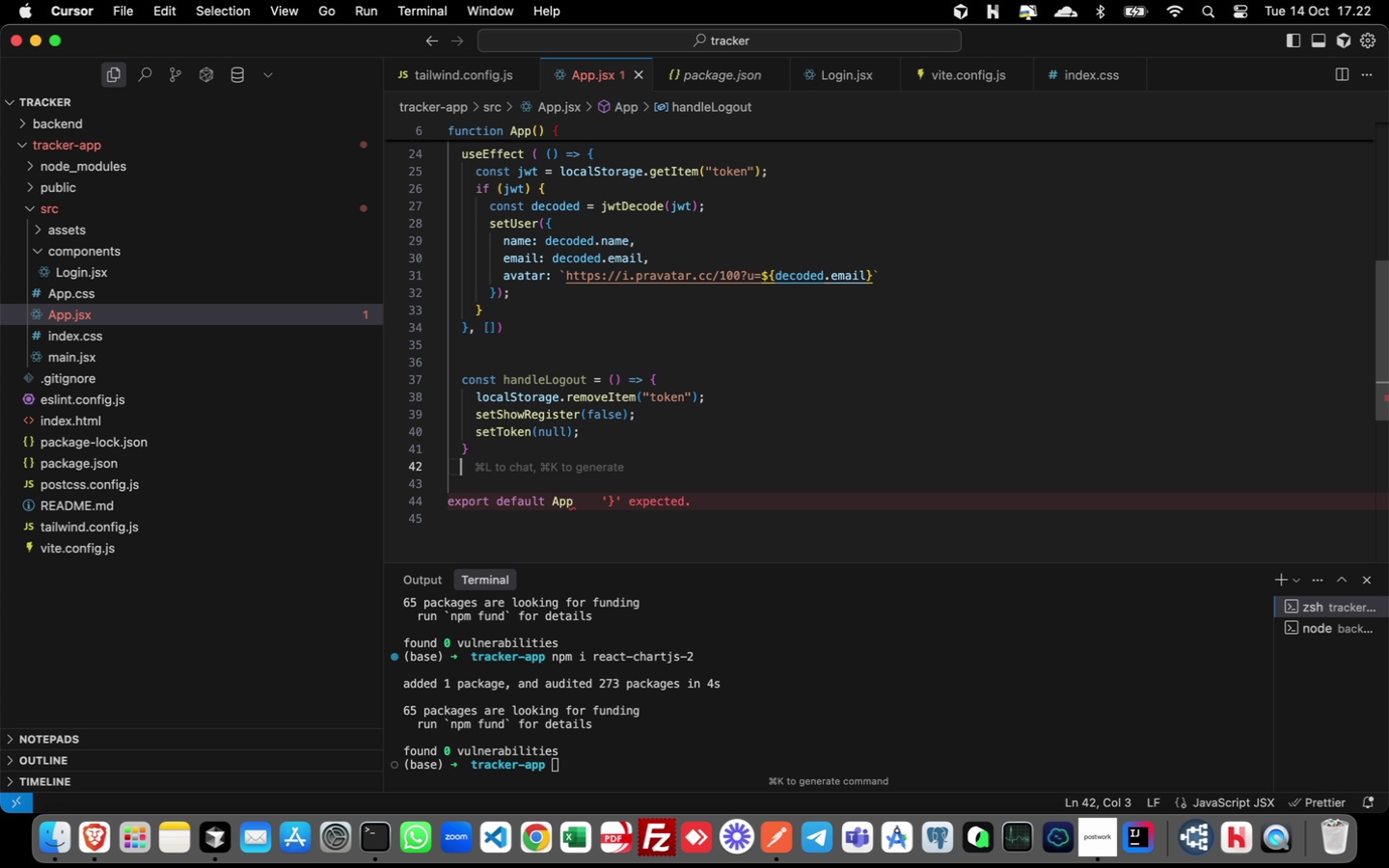 
key(ArrowDown)
 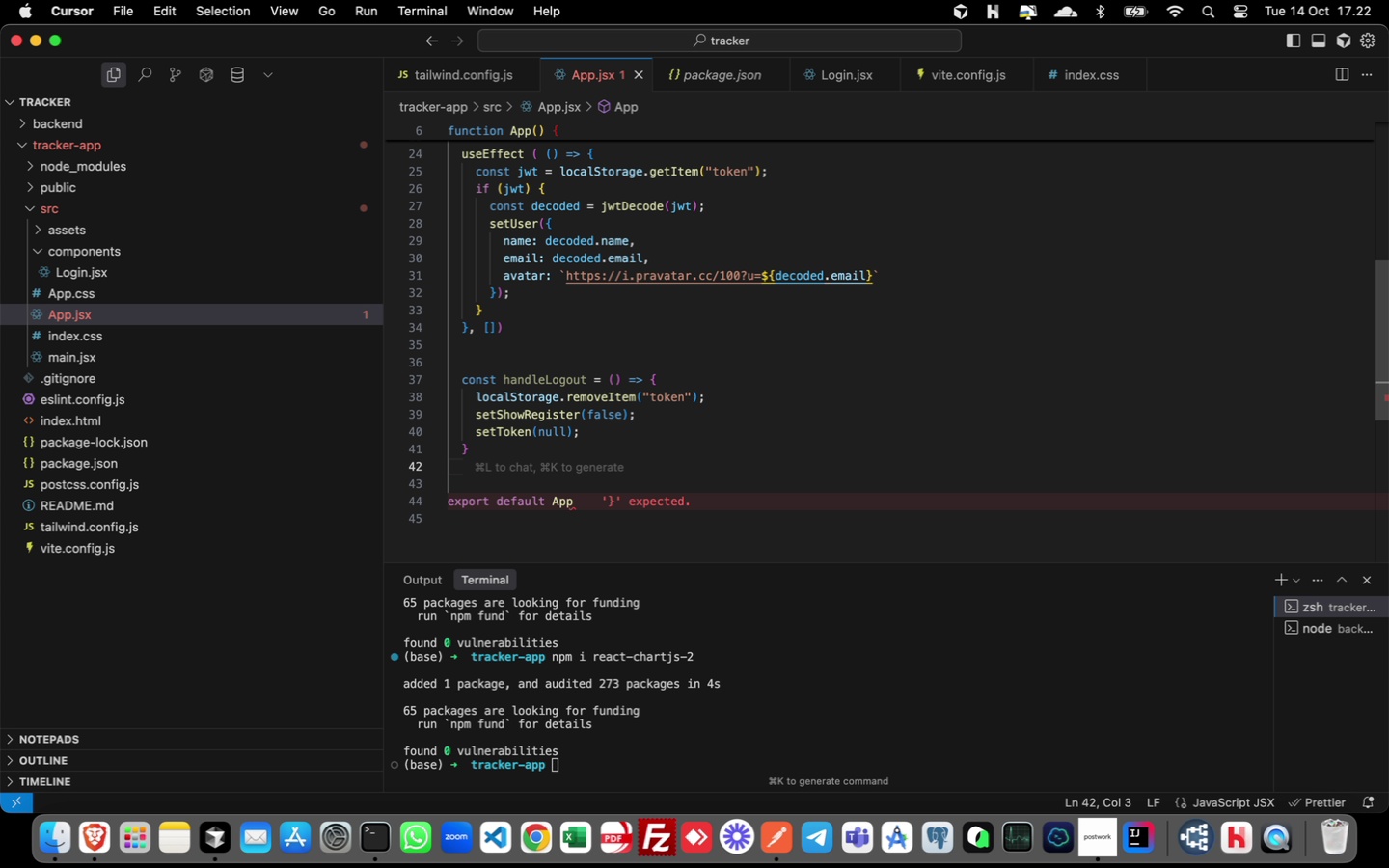 
key(Enter)
 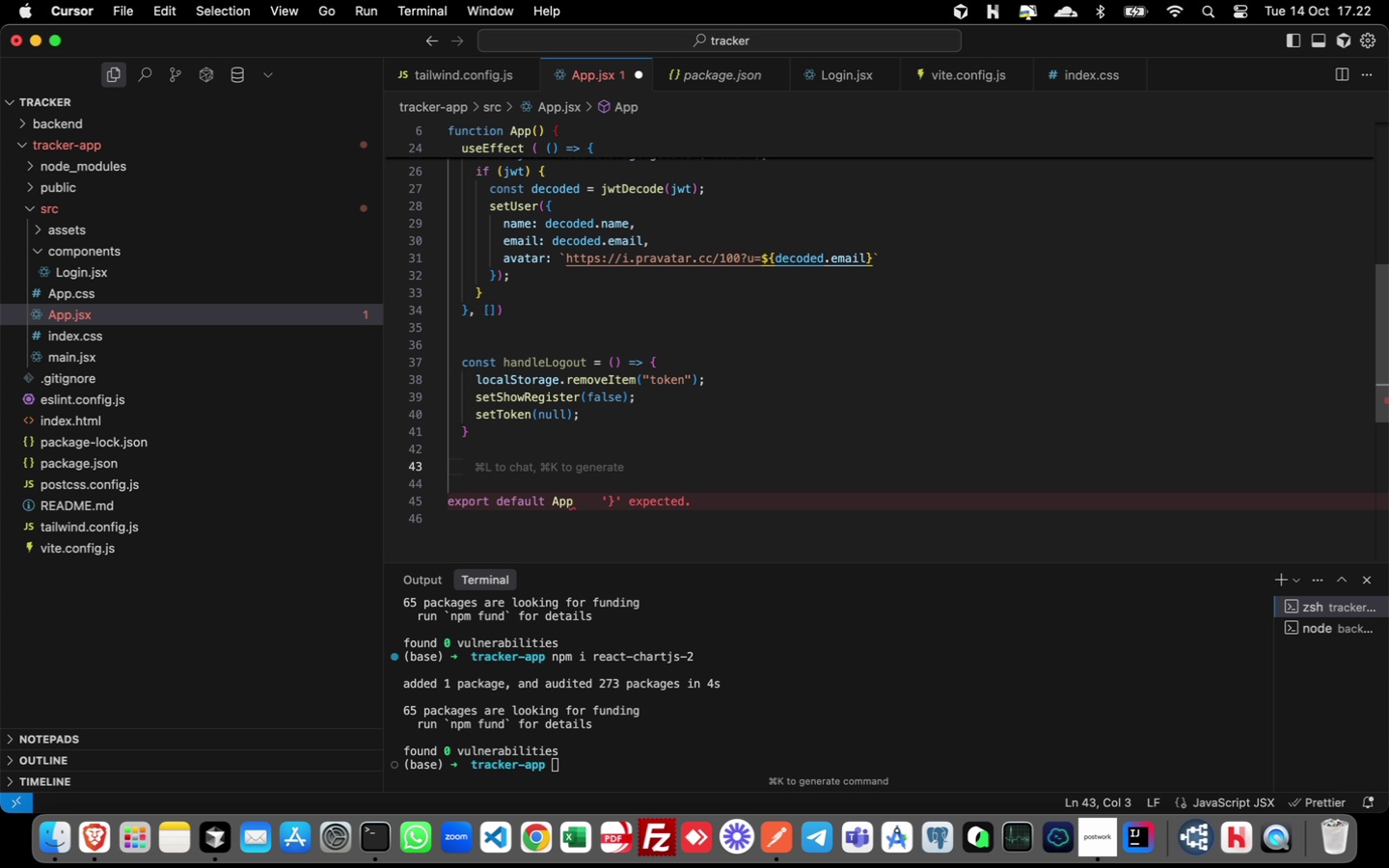 
type(const switchToRegister)
 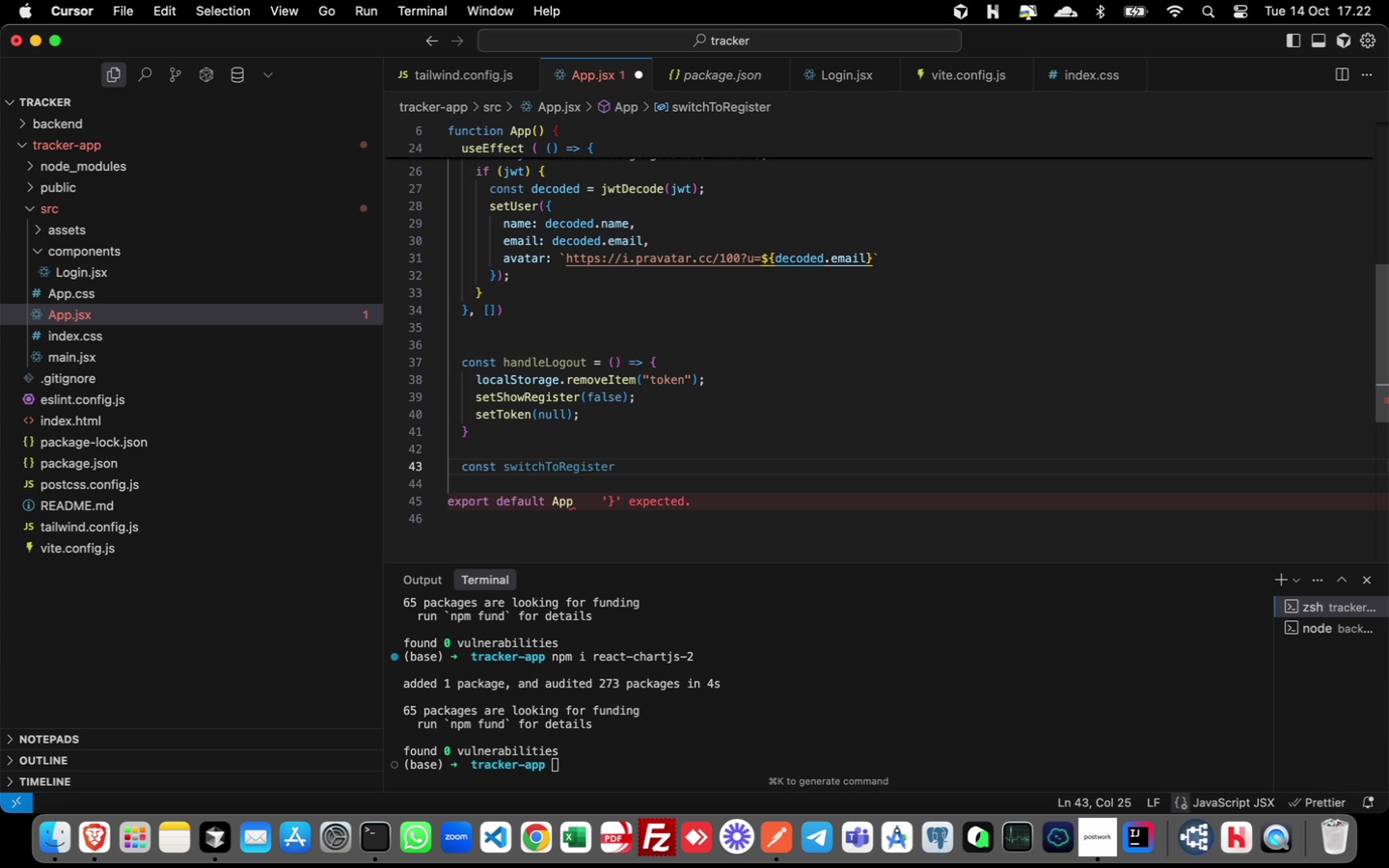 
type( = () set)
key(Backspace)
key(Backspace)
key(Backspace)
type(=> set)
 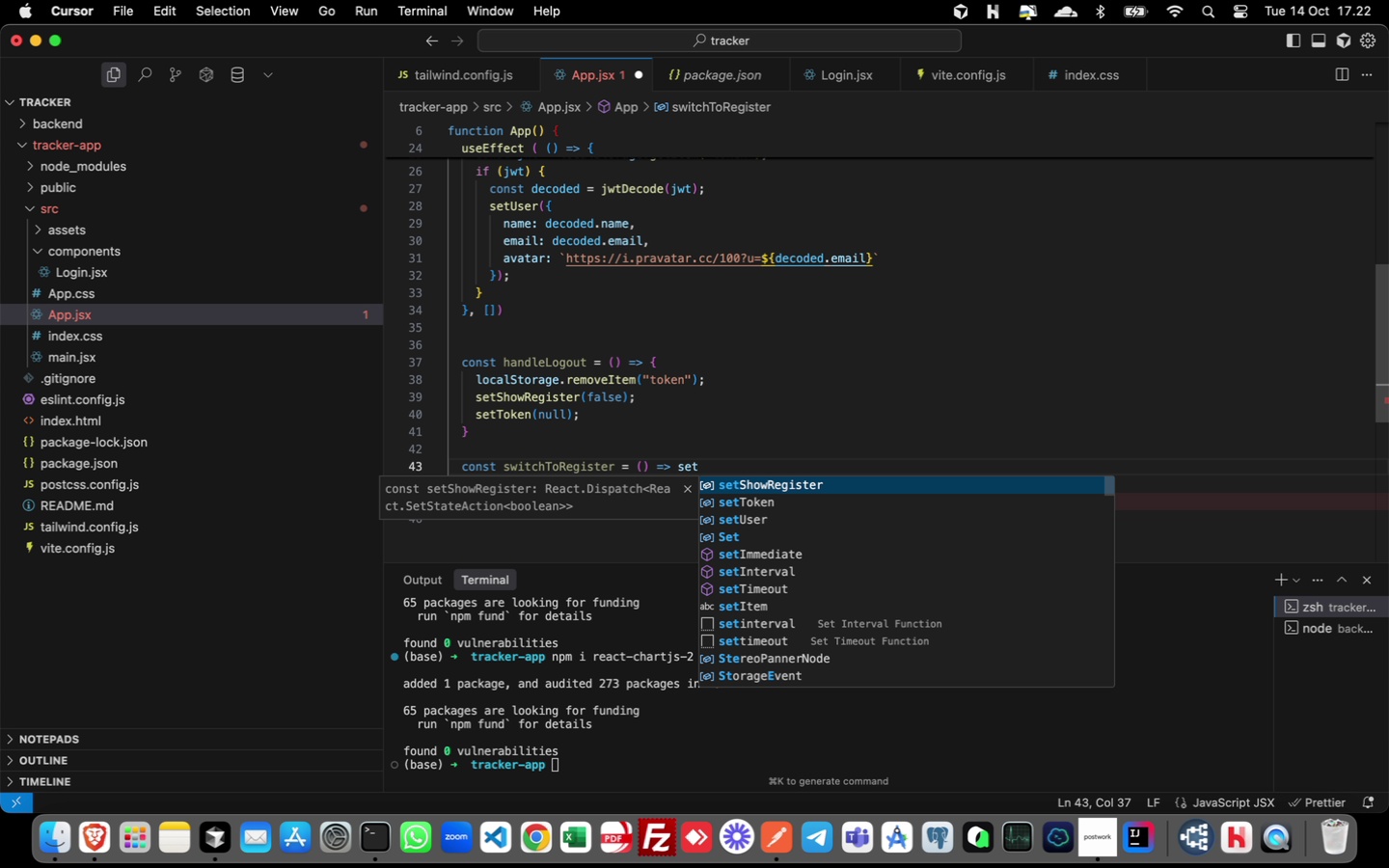 
key(Enter)
 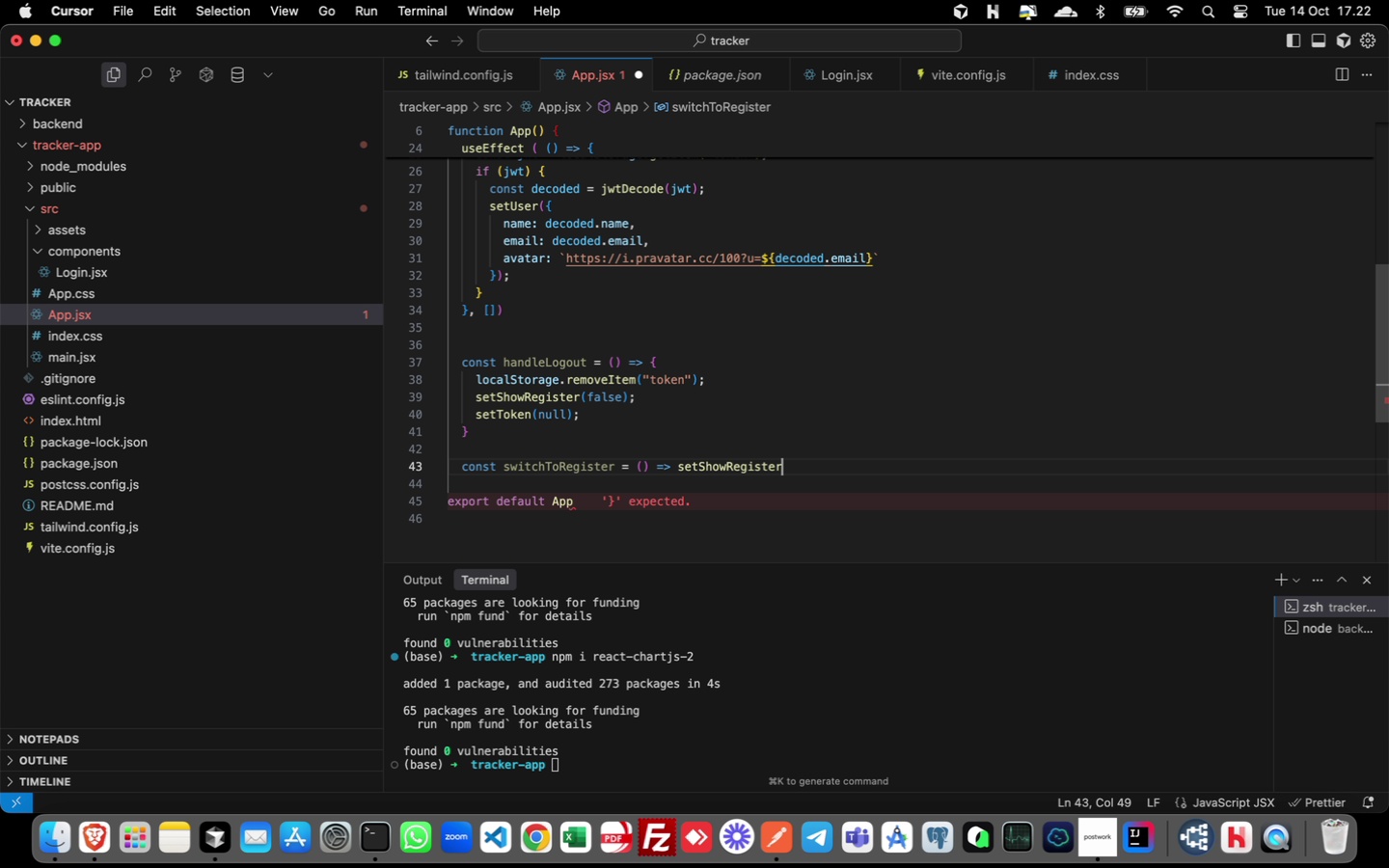 
type((true)
 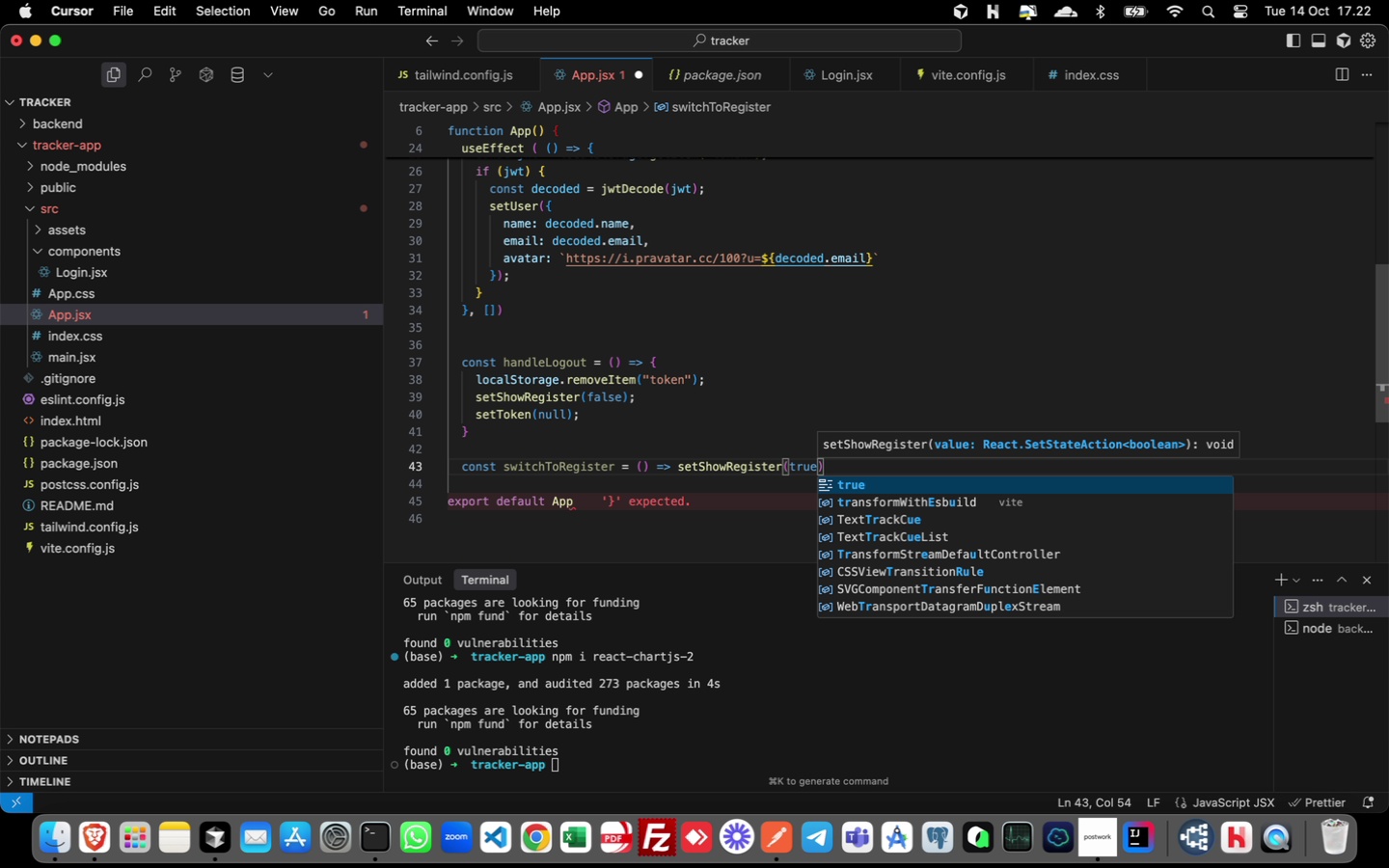 
key(ArrowRight)
 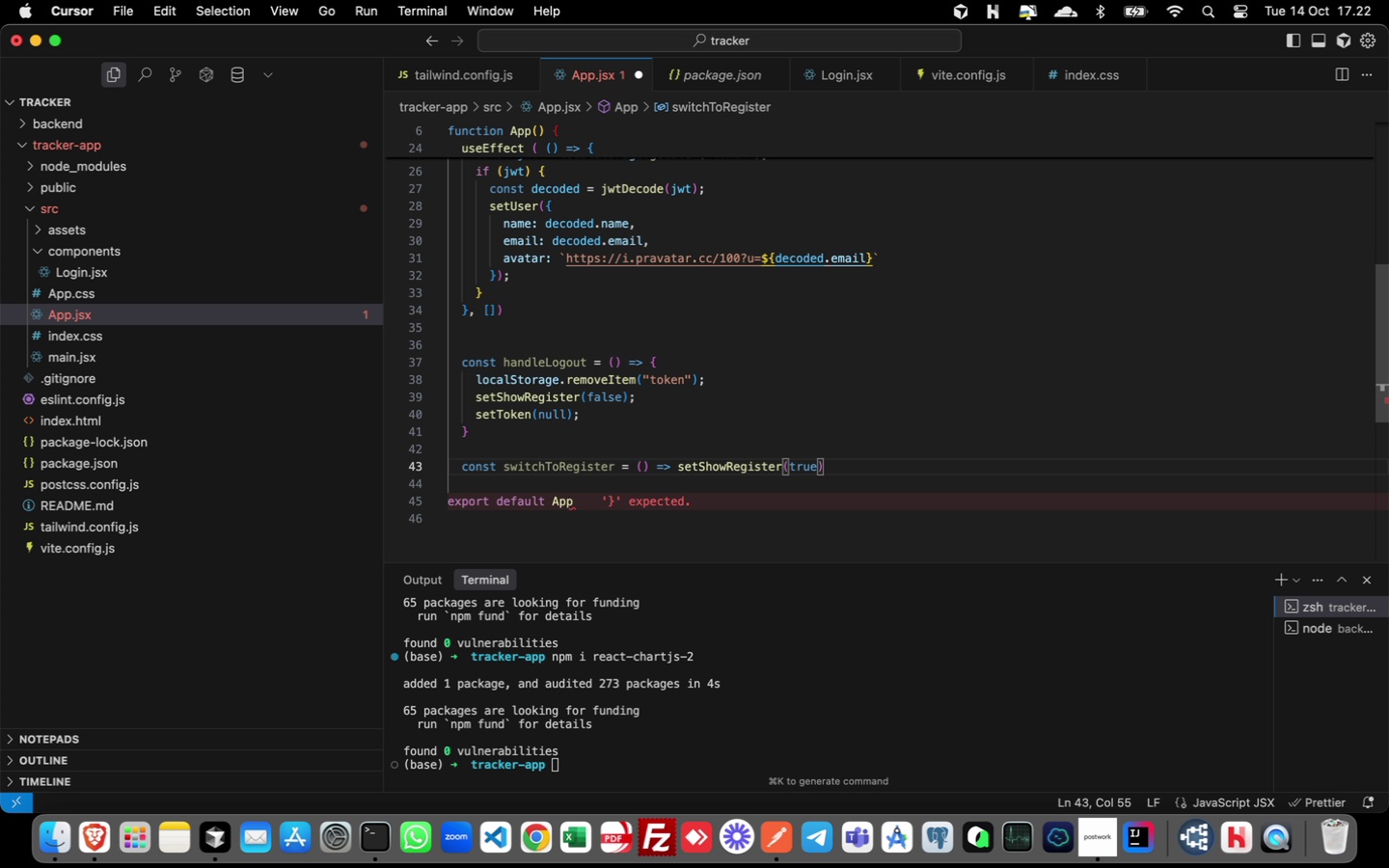 
key(Semicolon)
 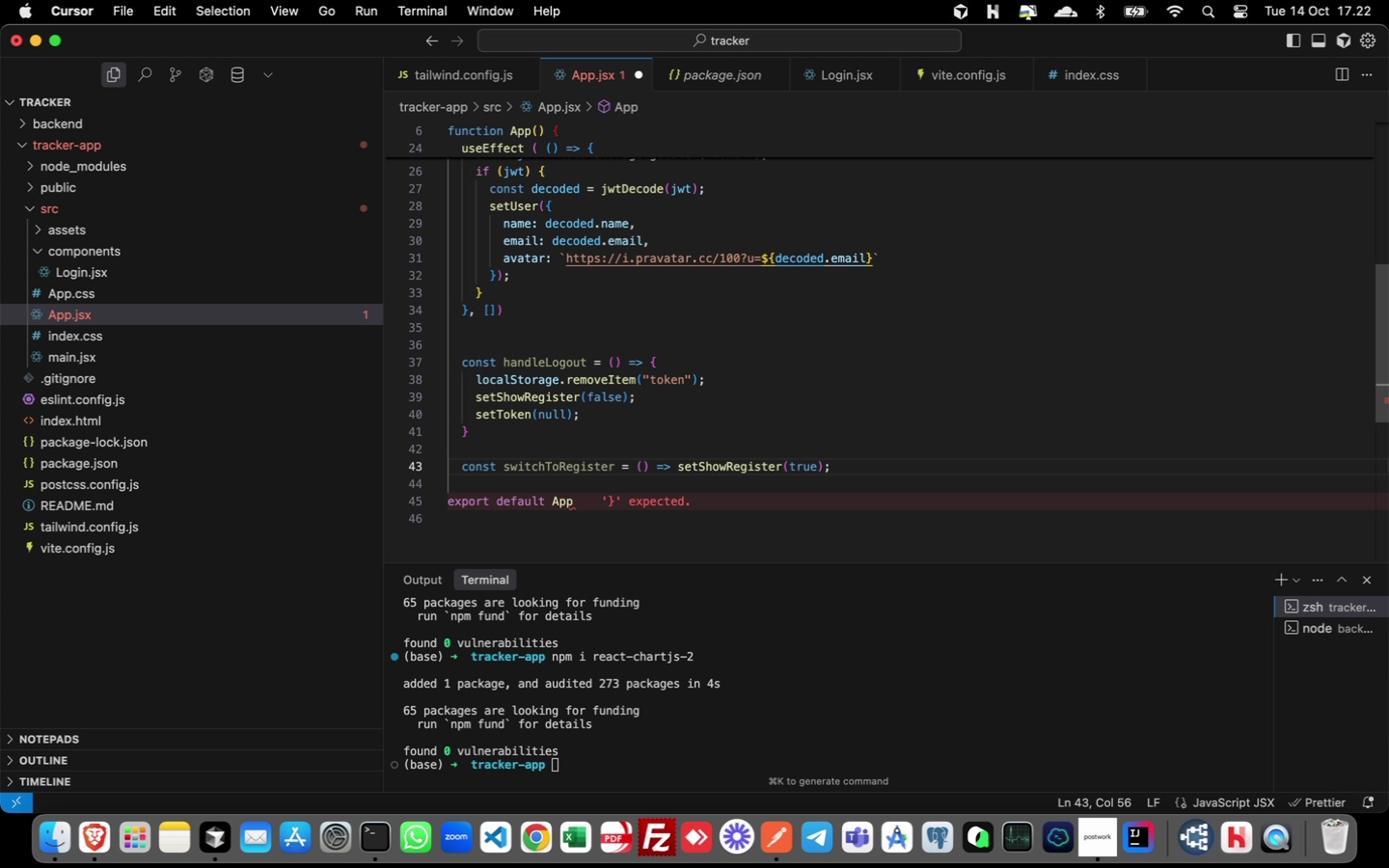 
key(Enter)
 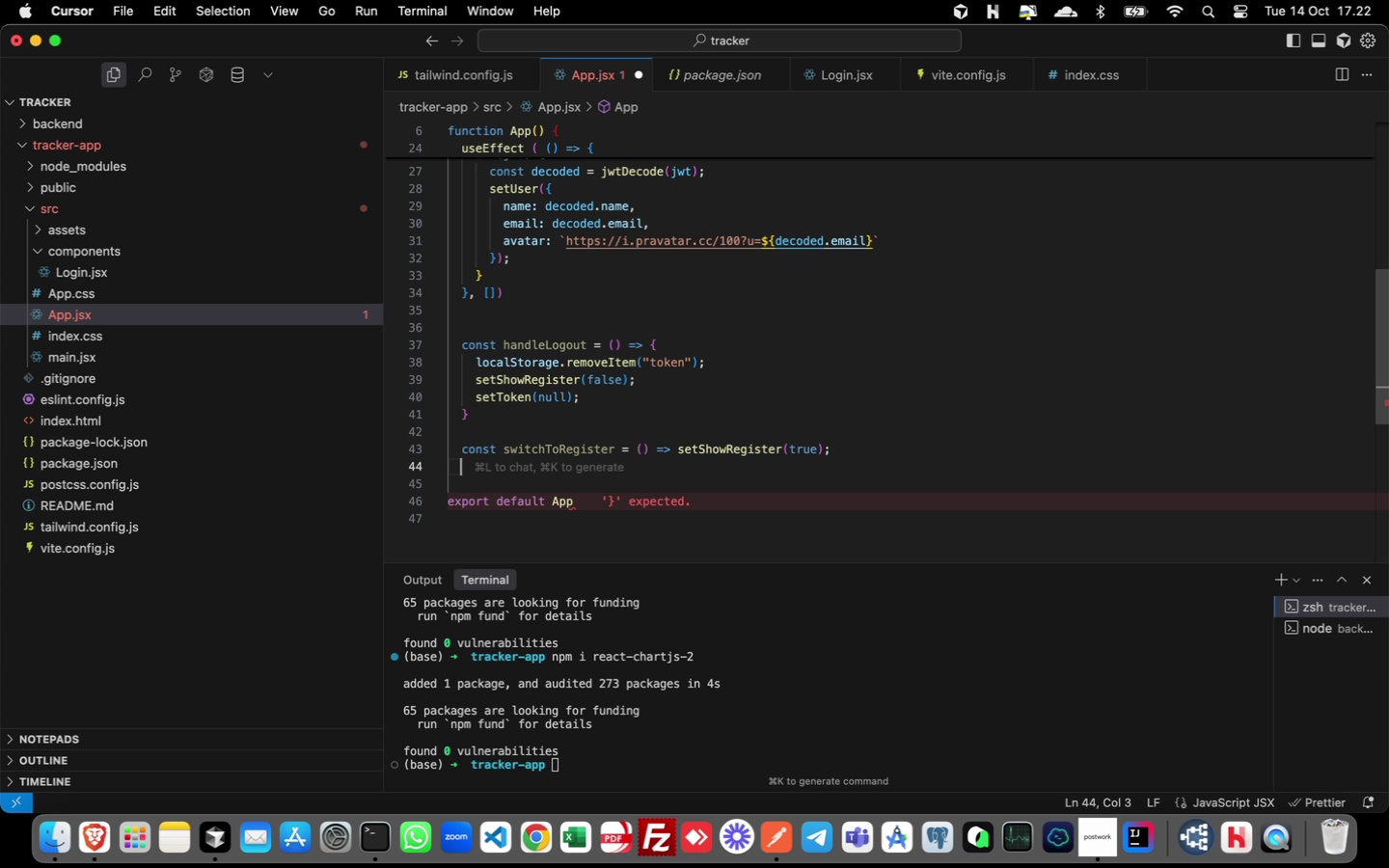 
type(cost switchToLogi = () => setShowRegister)
 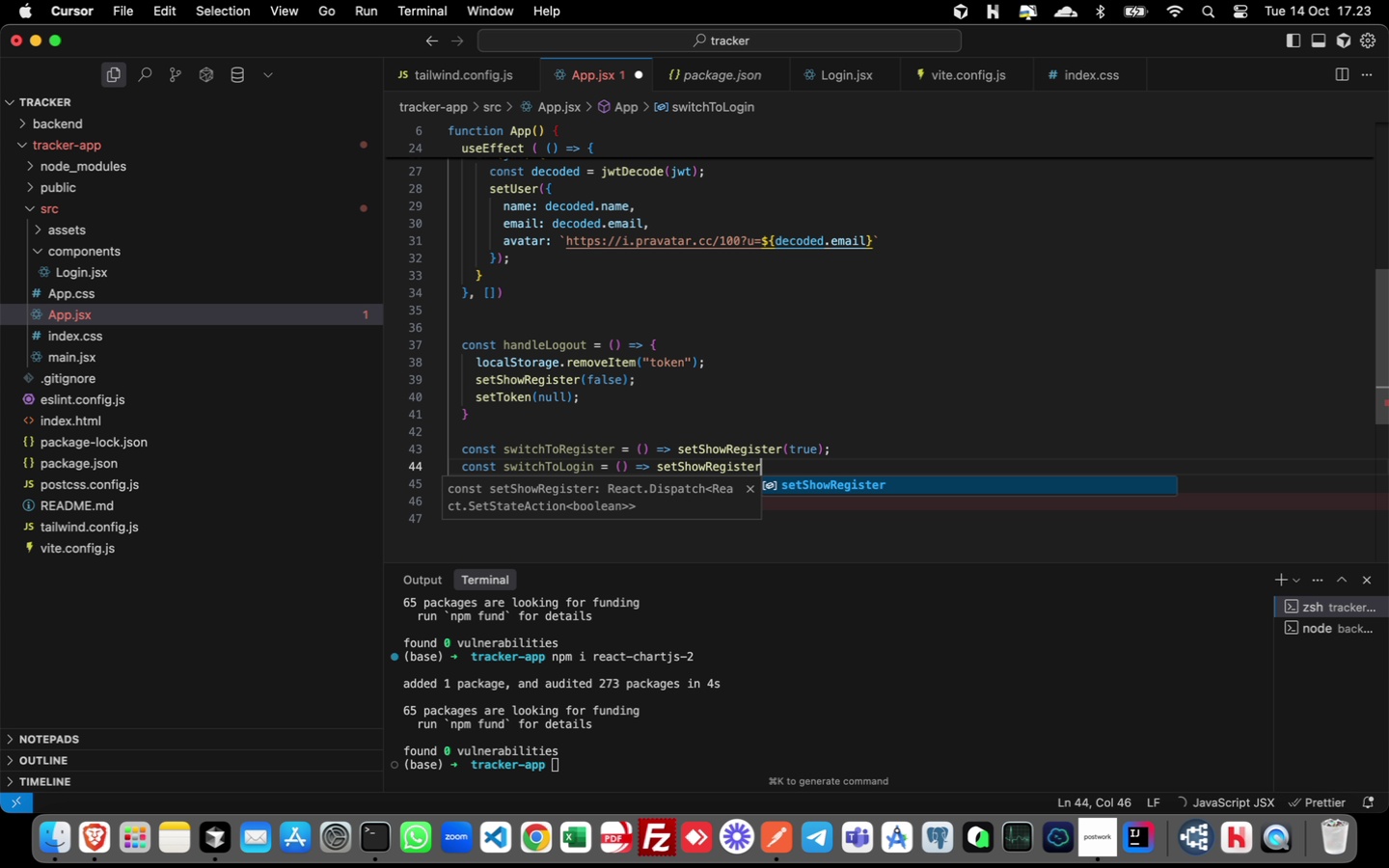 
hold_key(key=N, duration=7.21)
 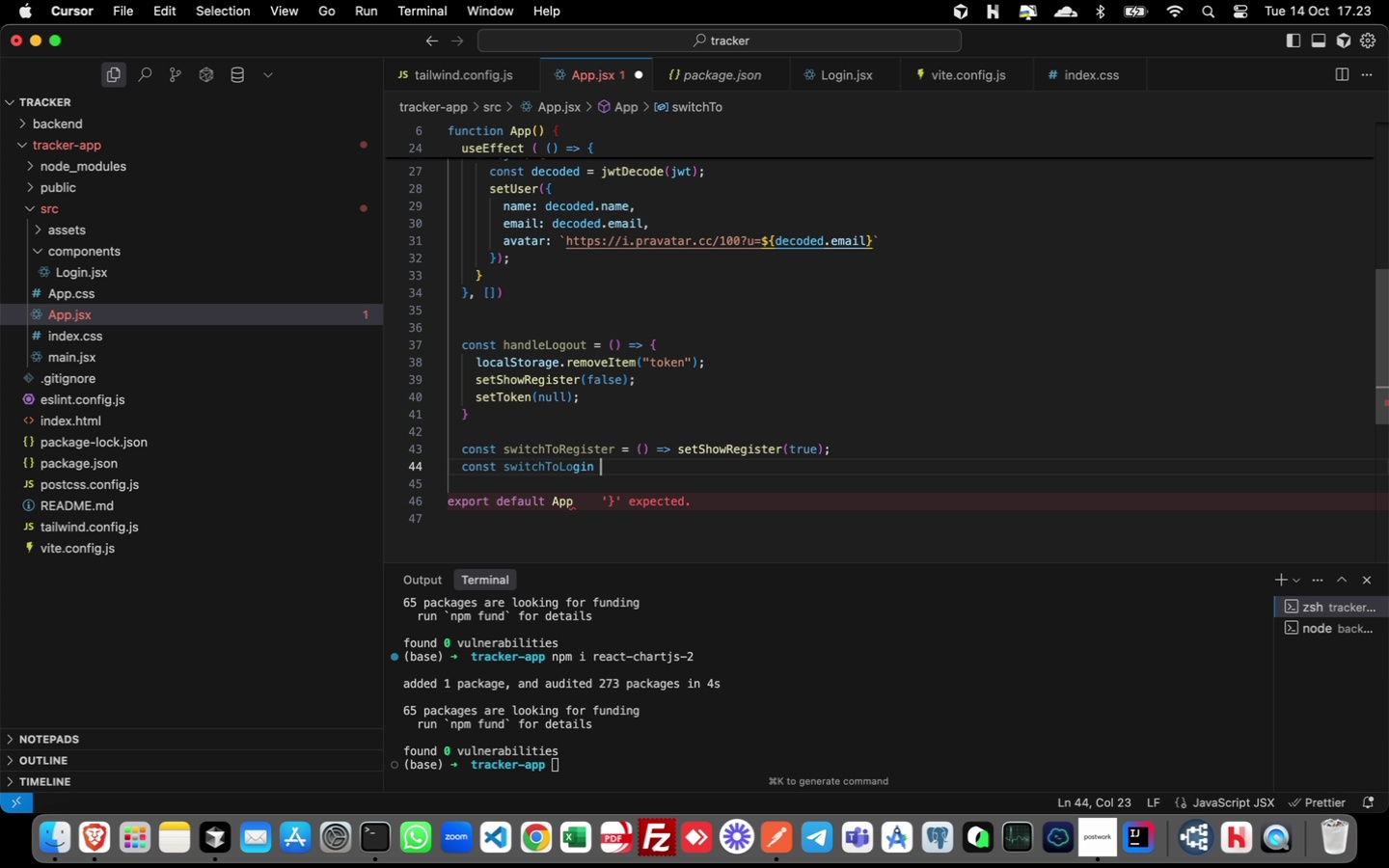 
key(Enter)
 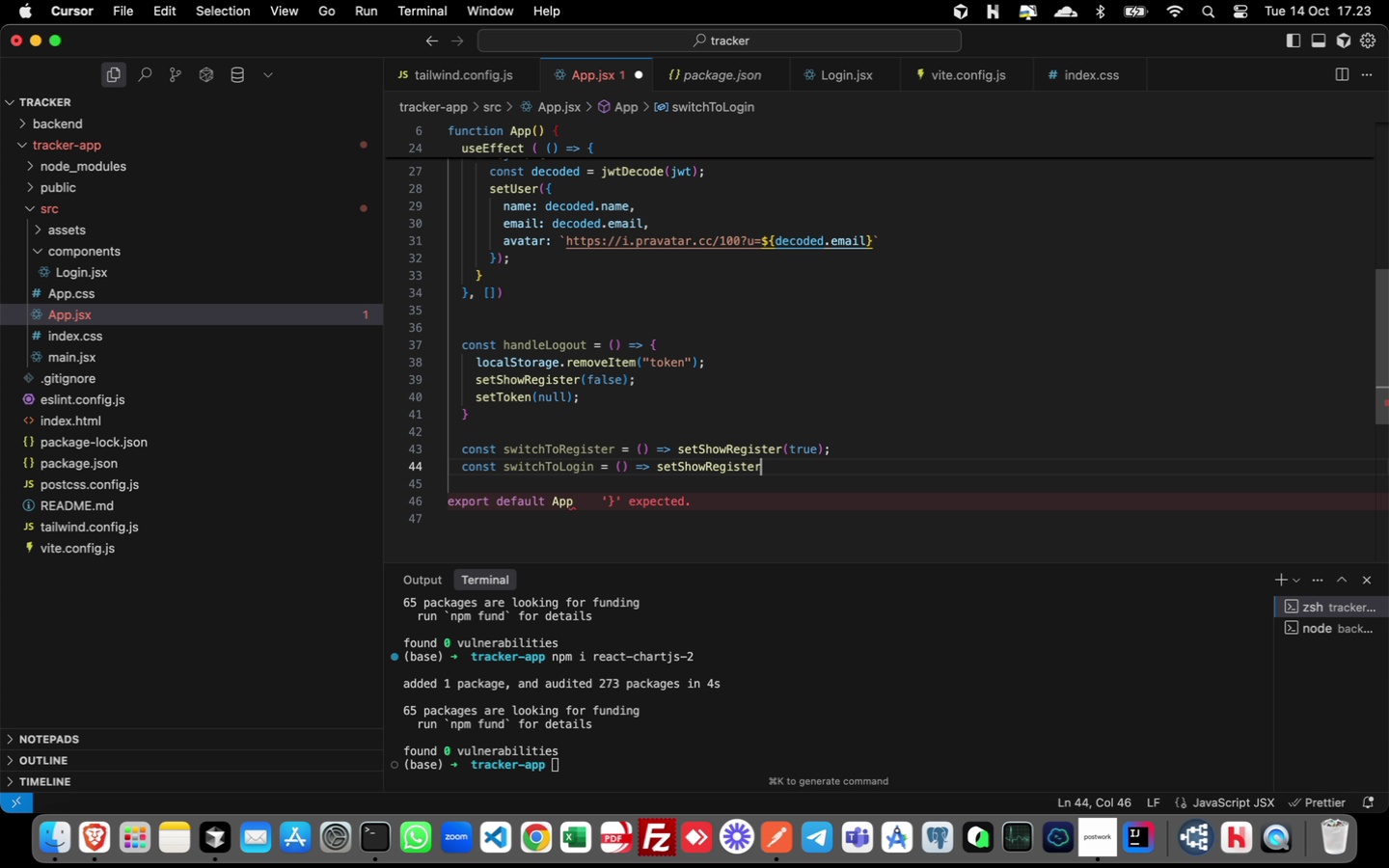 
type((false)
 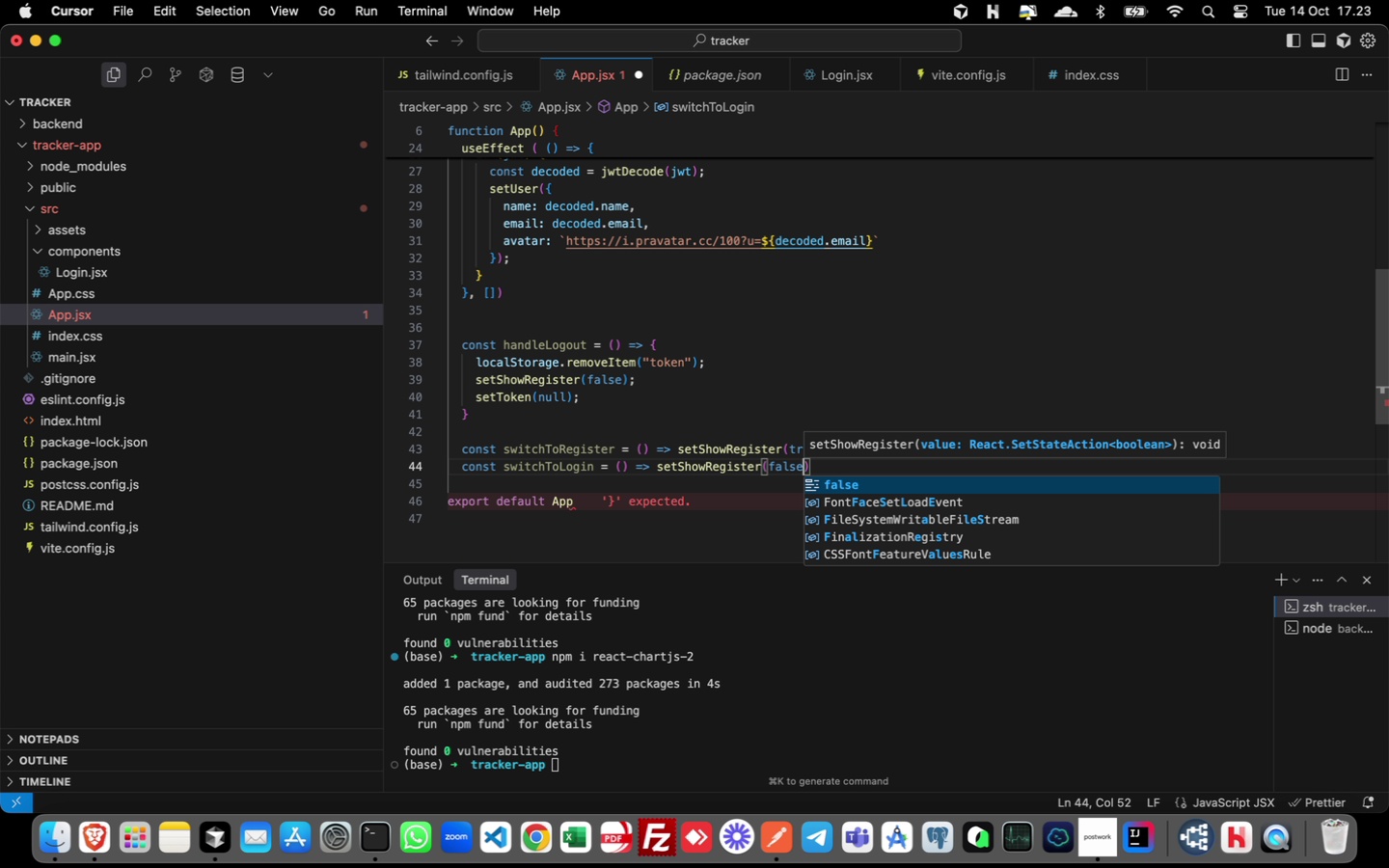 
key(ArrowRight)
 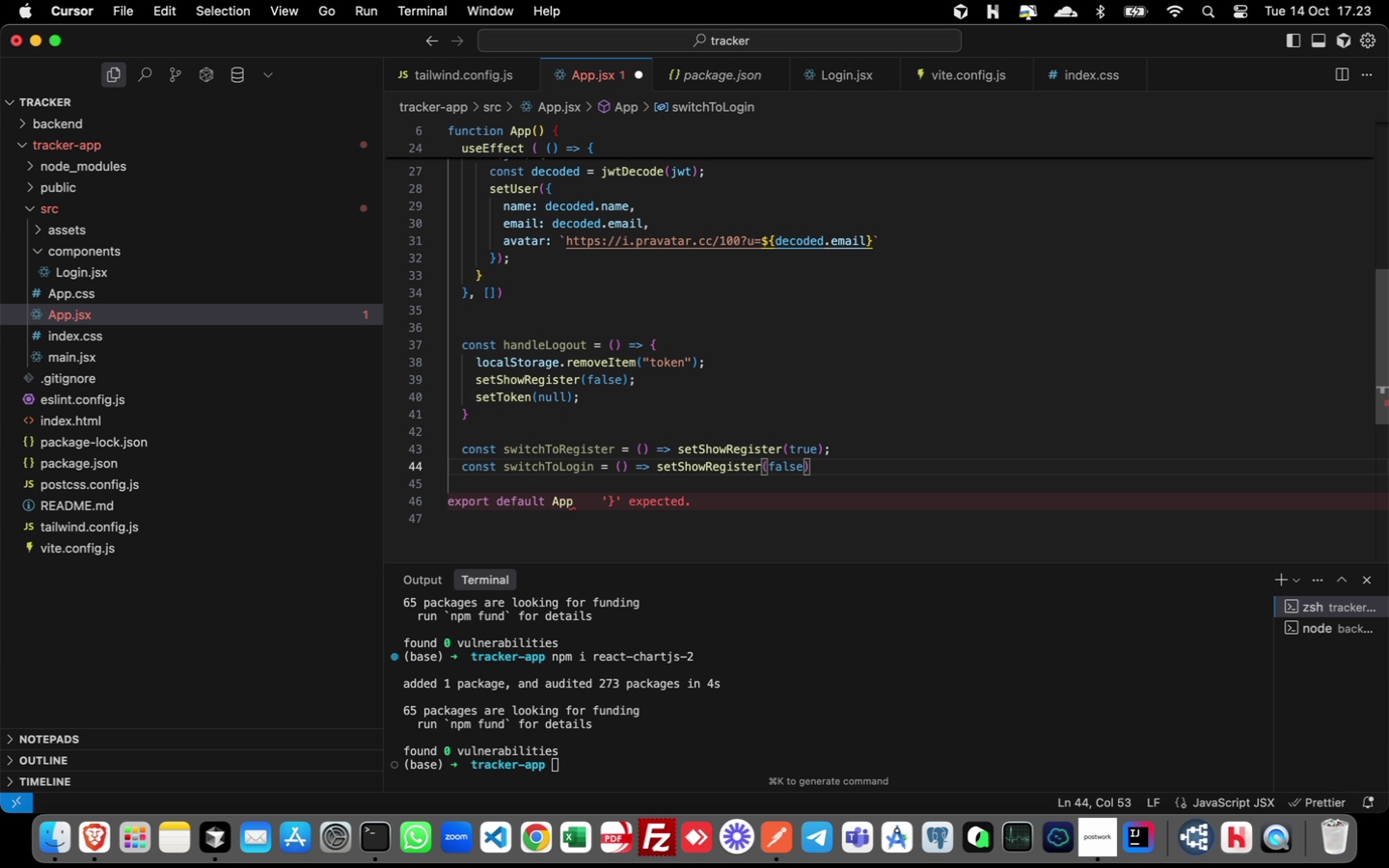 
key(Semicolon)
 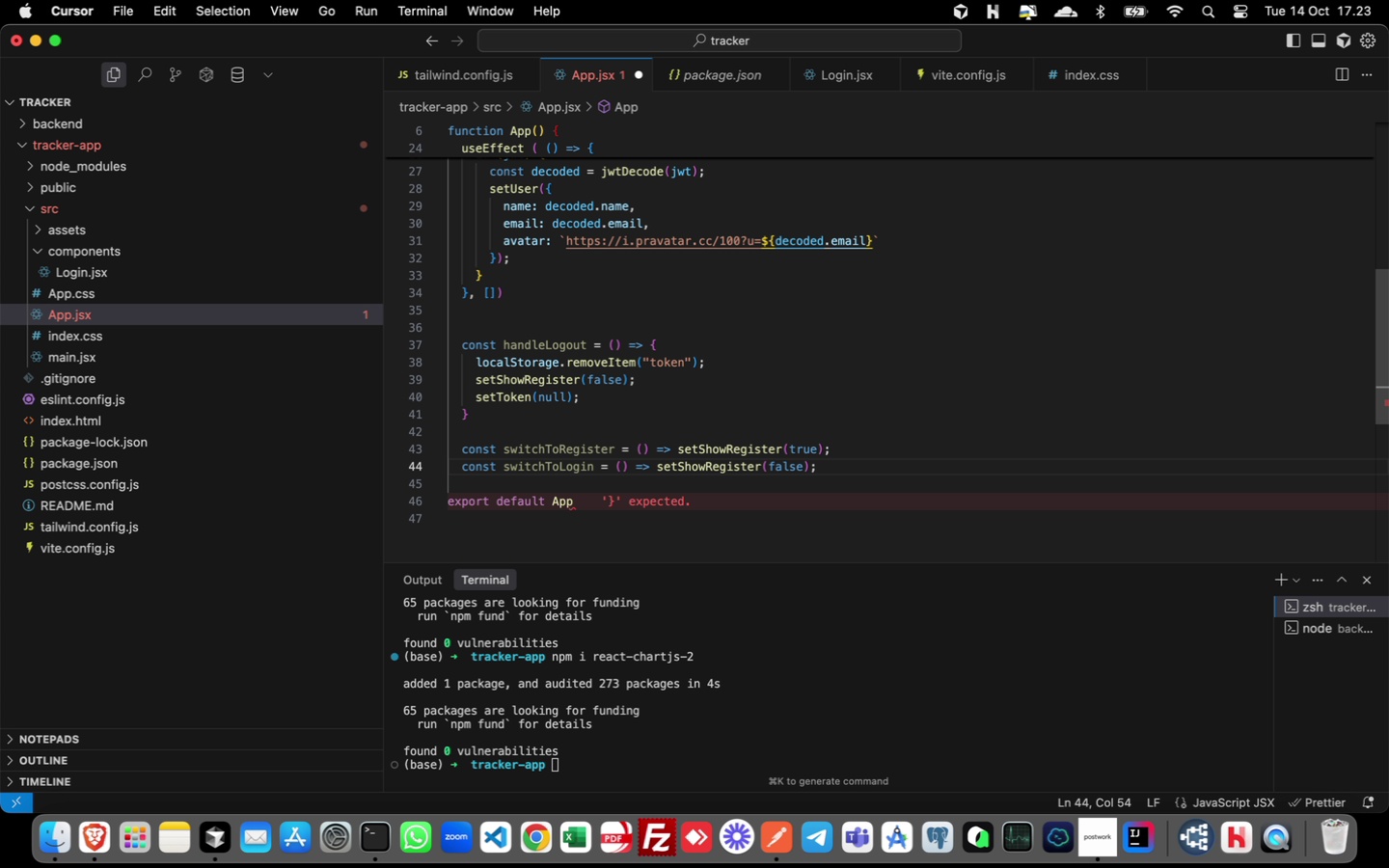 
key(Enter)
 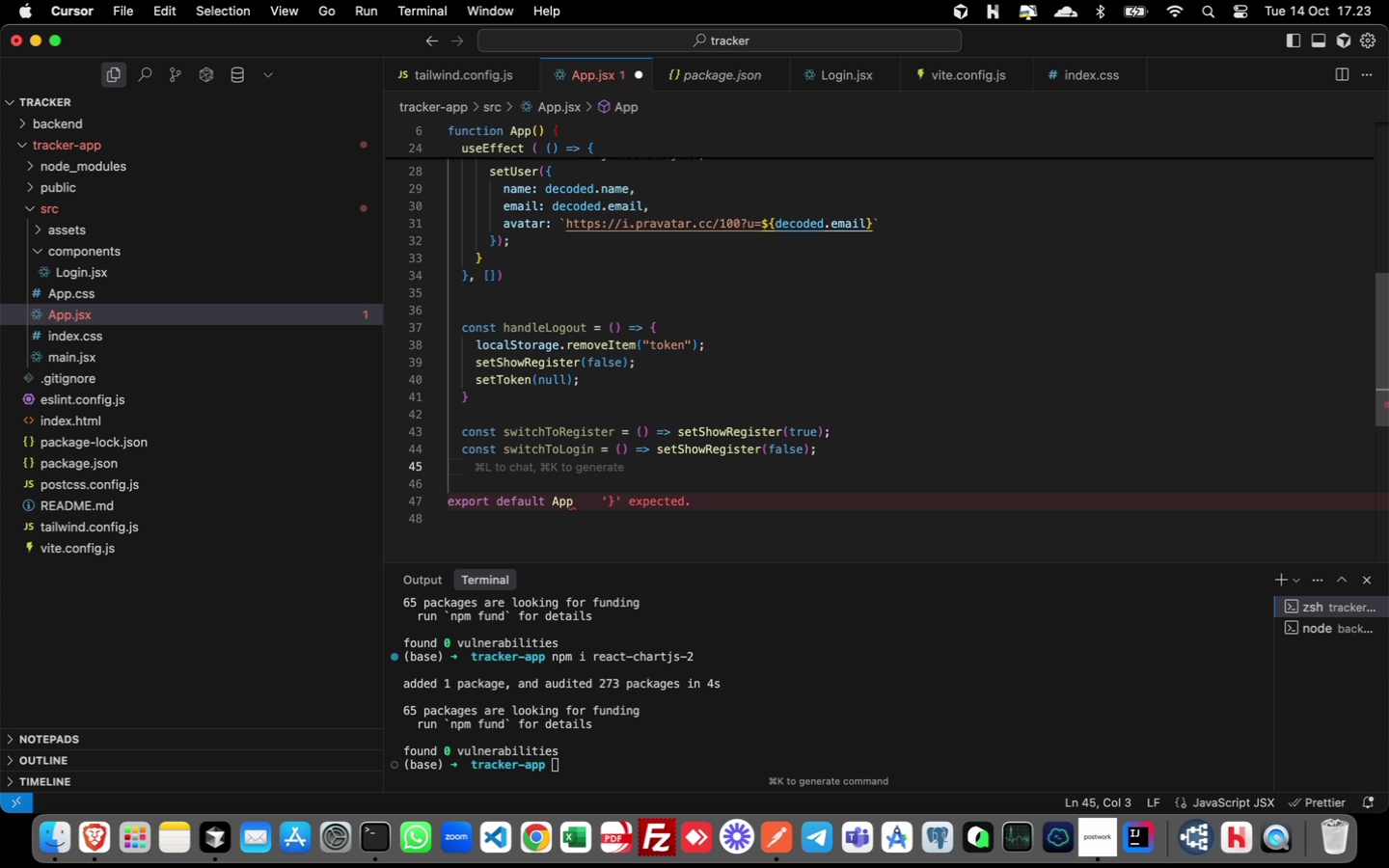 
key(ArrowDown)
 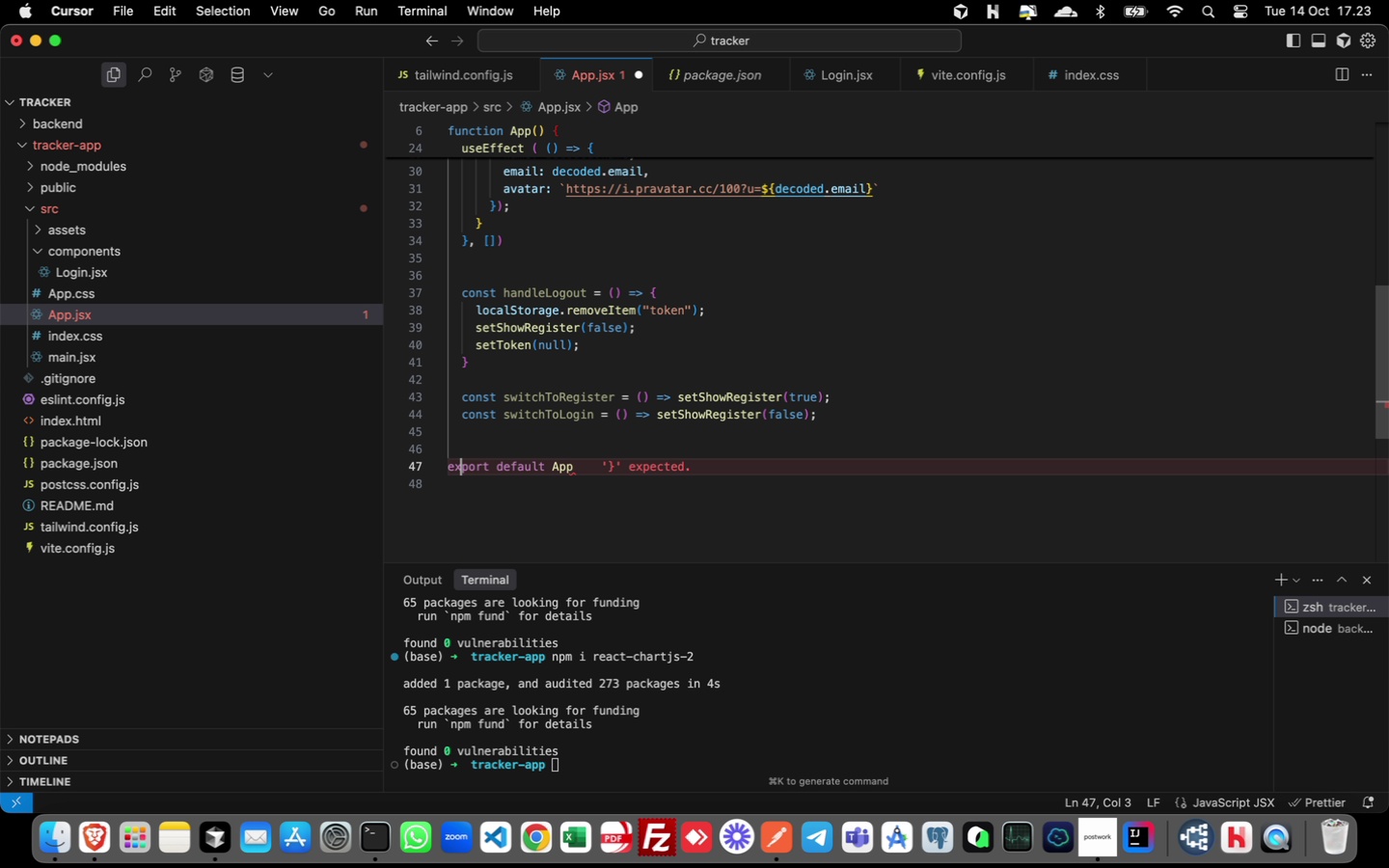 
key(ArrowDown)
 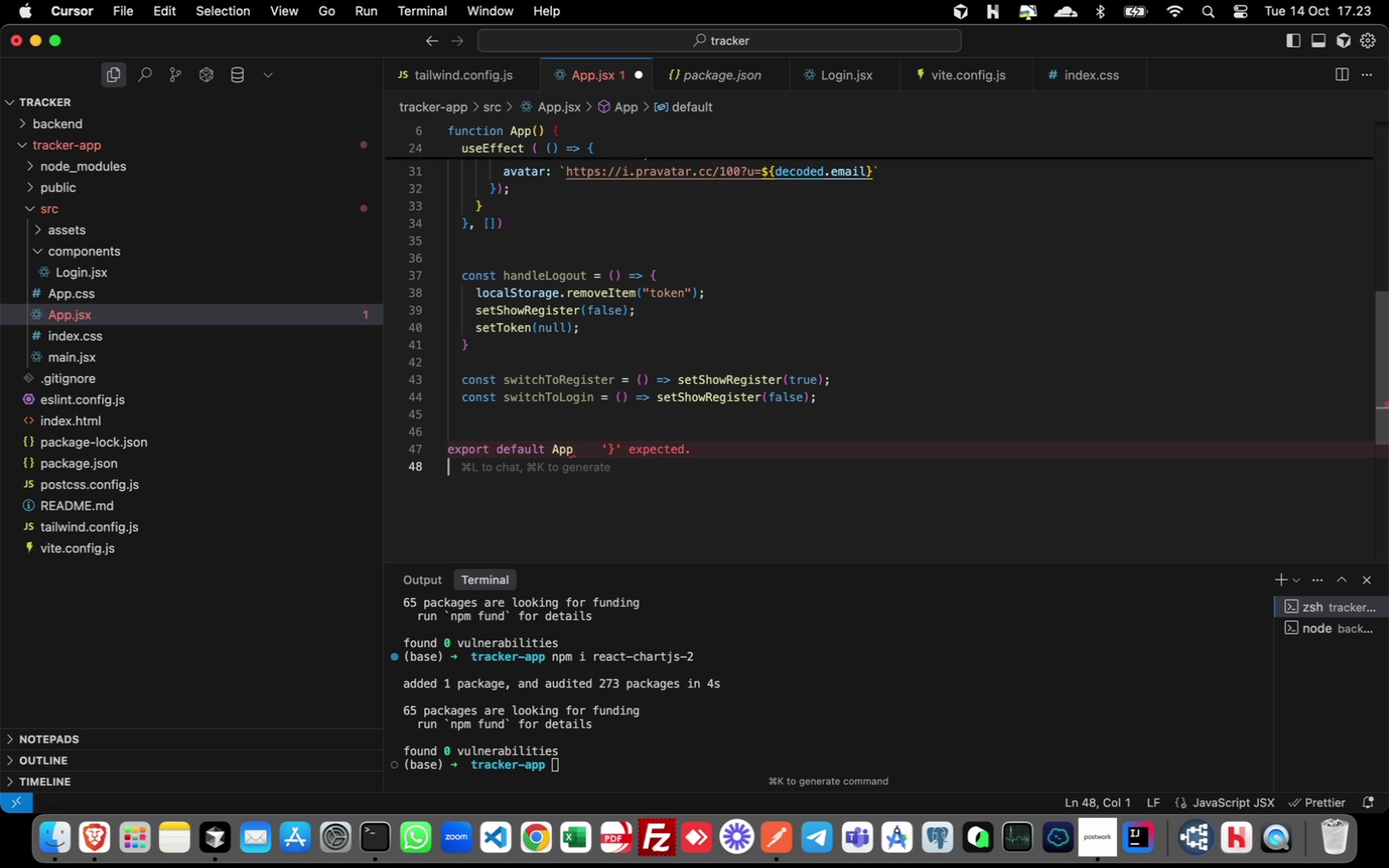 
key(ArrowDown)
 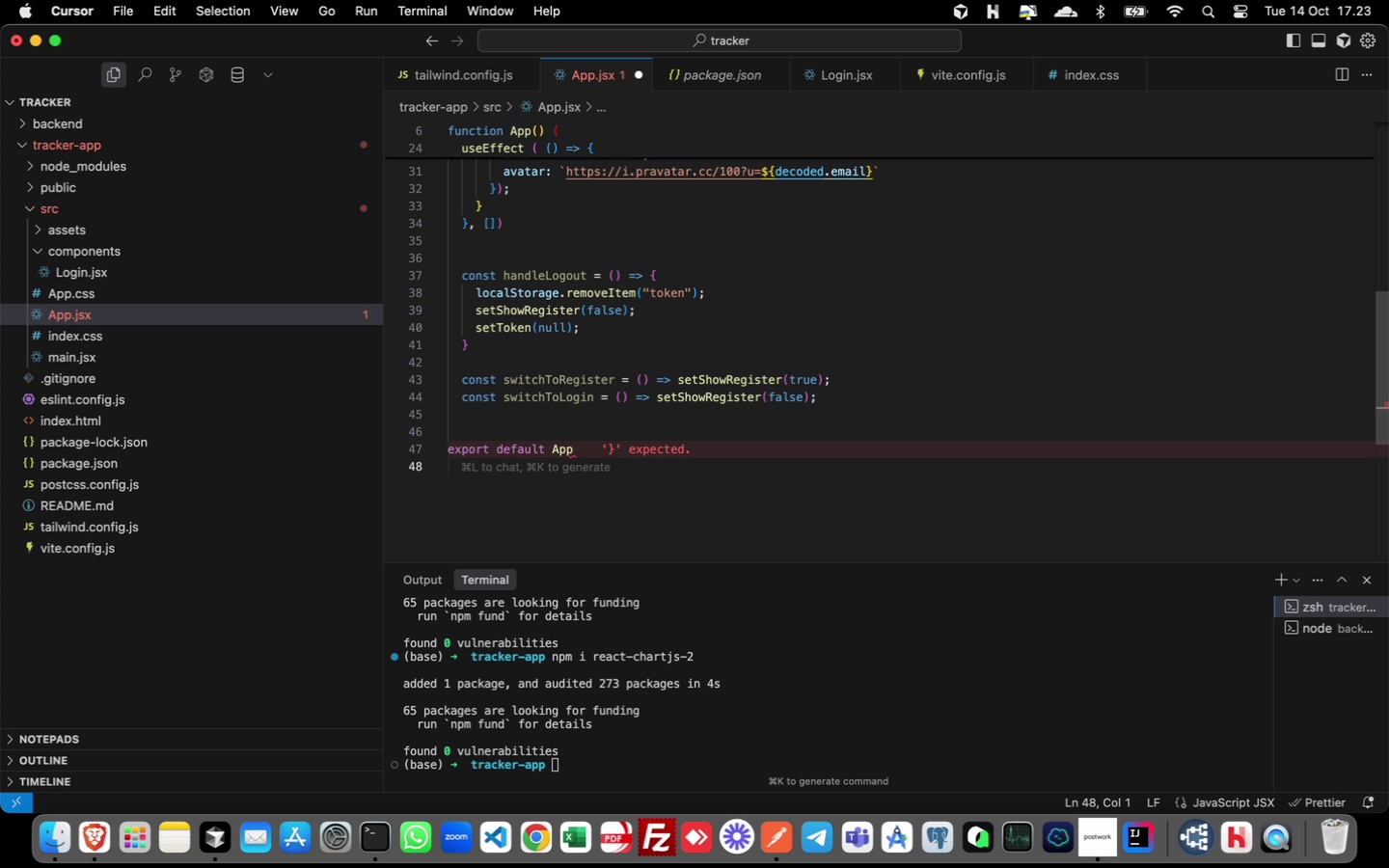 
key(ArrowUp)
 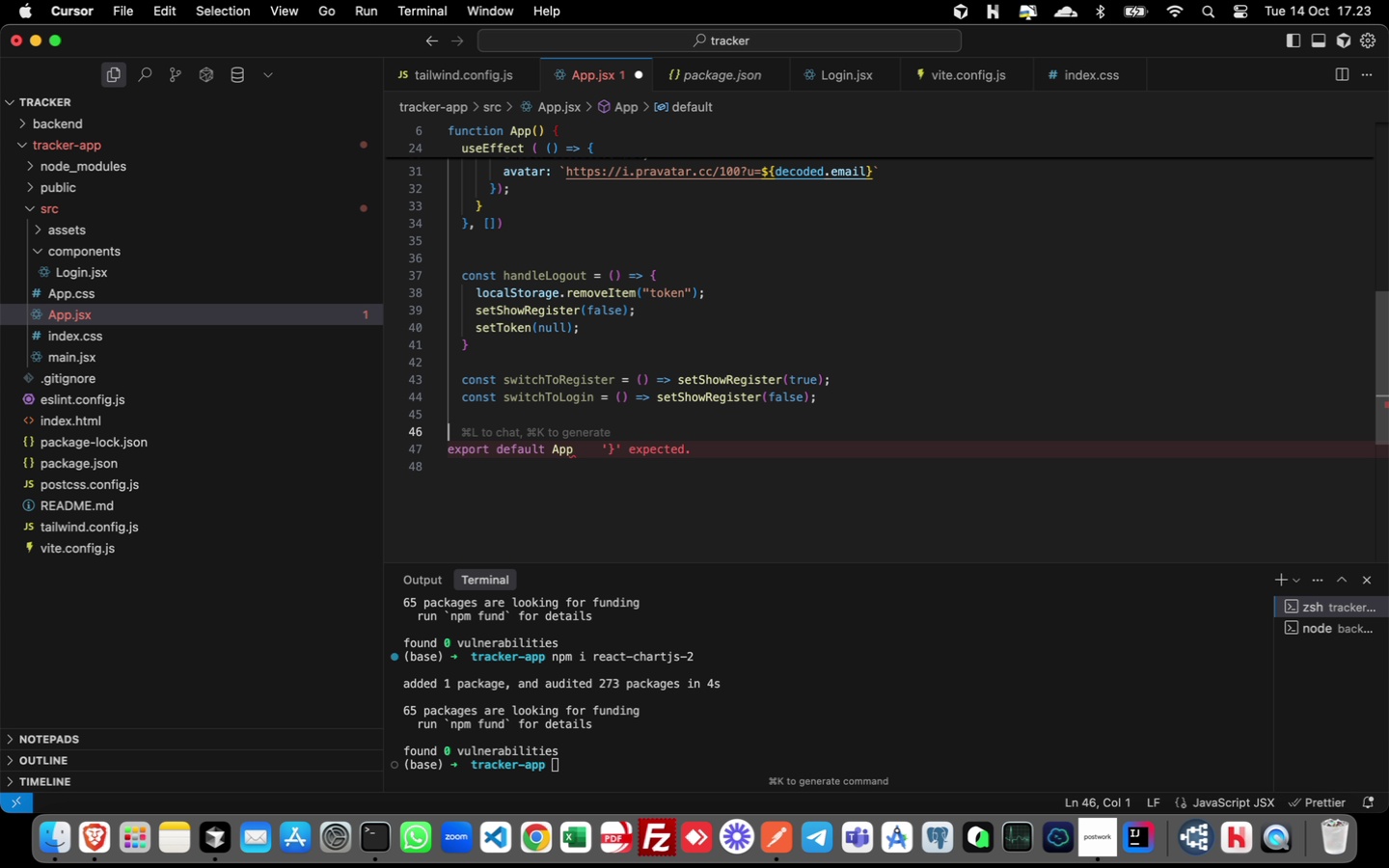 
key(ArrowUp)
 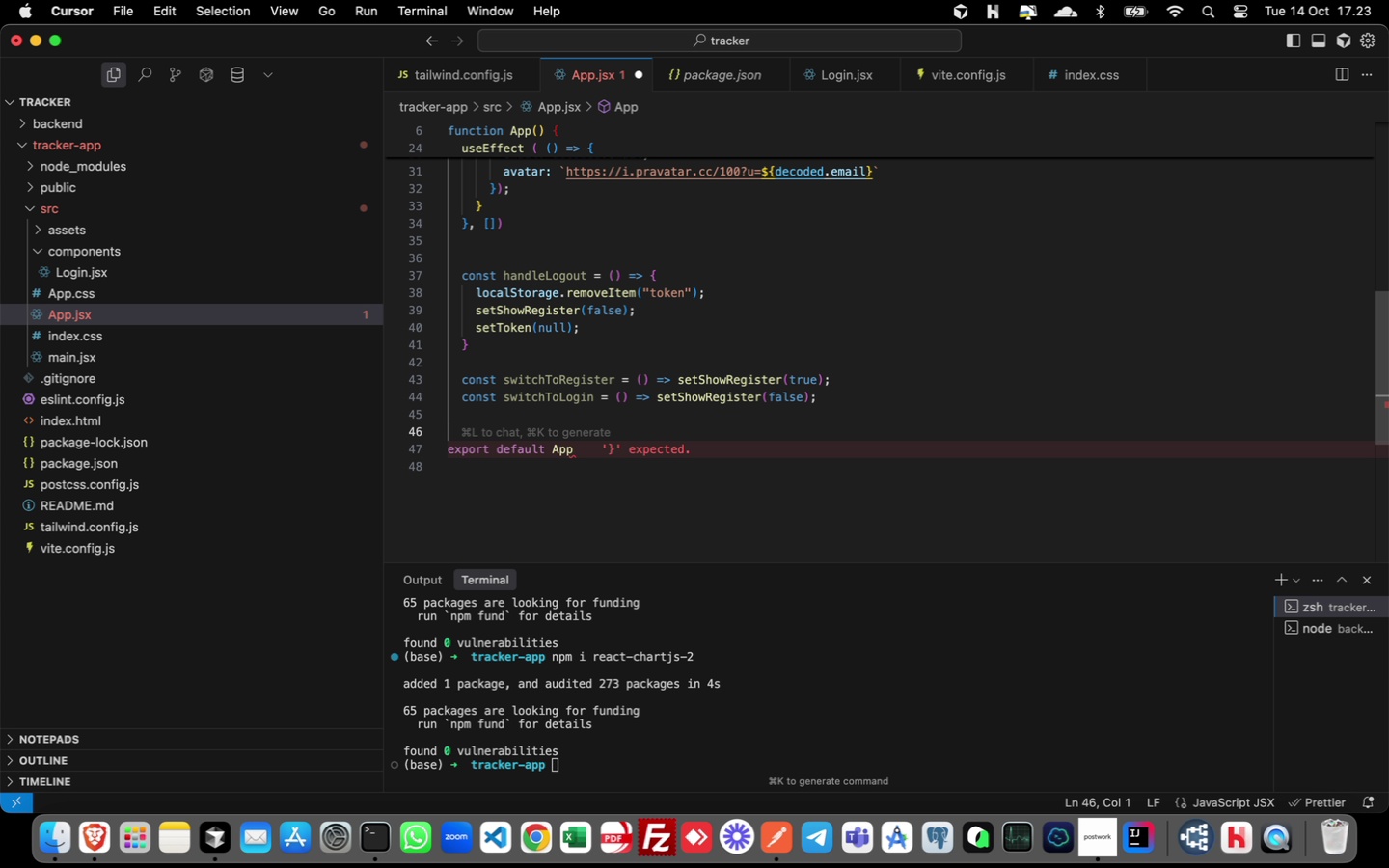 
key(Enter)
 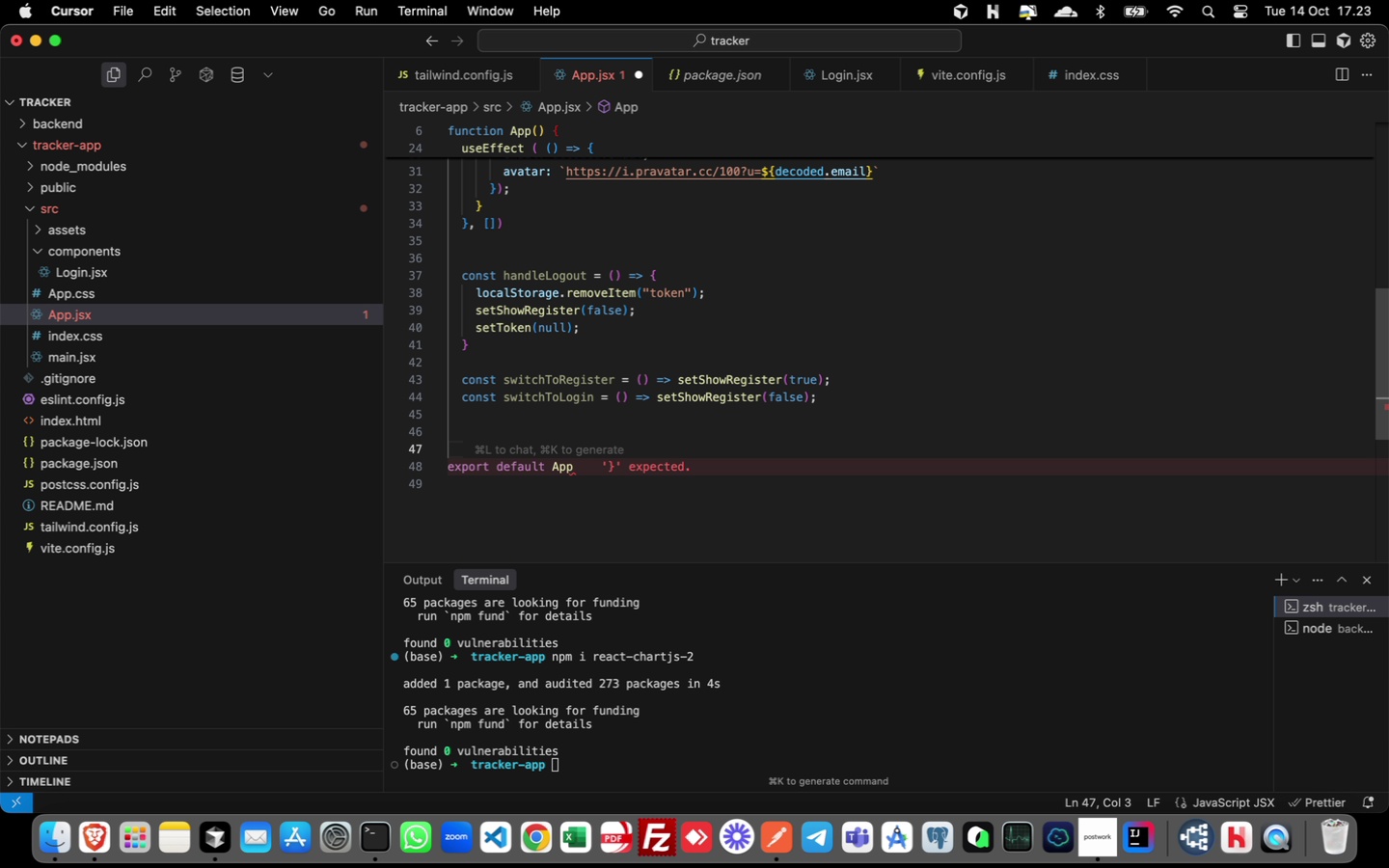 
key(ArrowUp)
 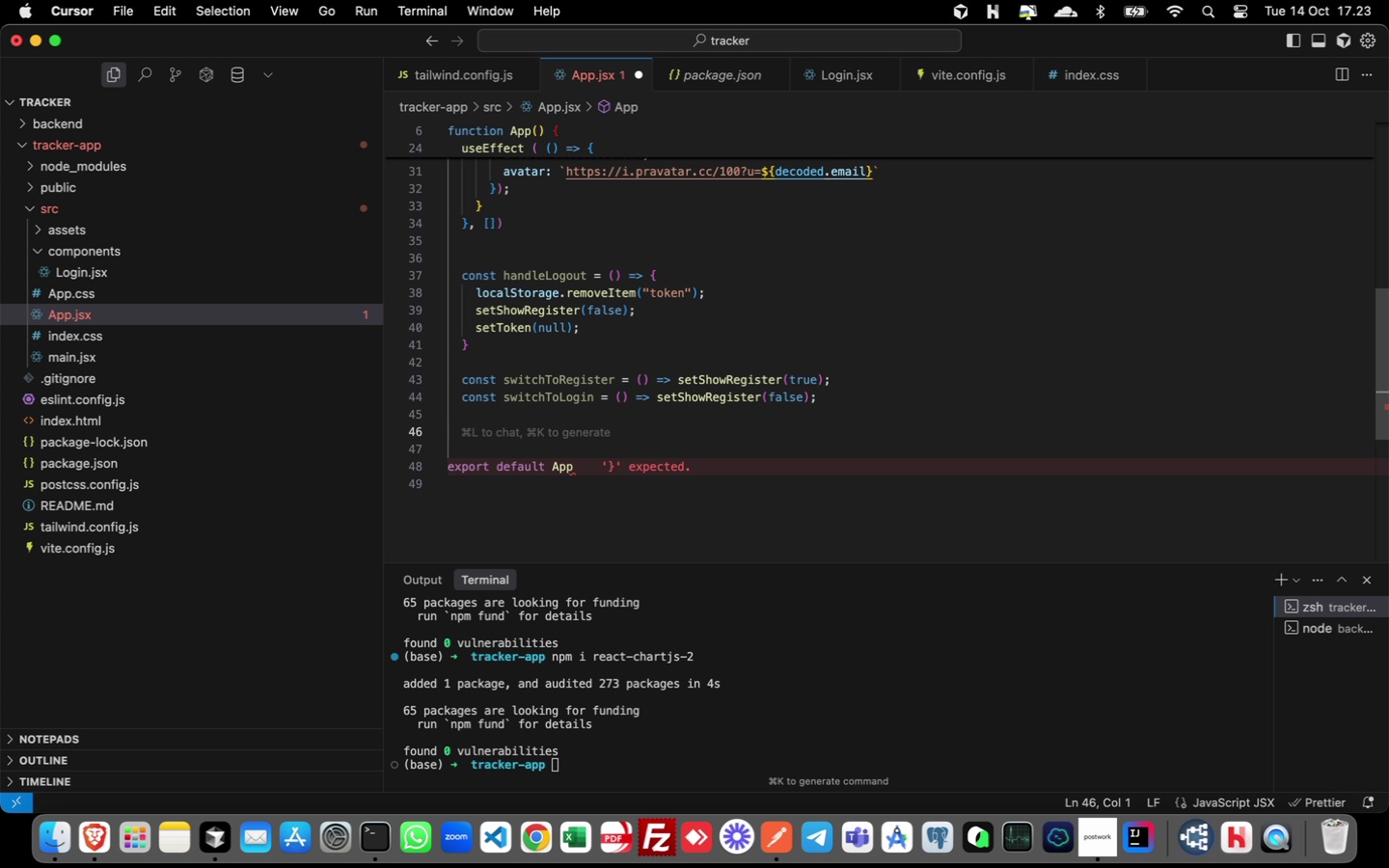 
key(Tab)
type(rturn ()
 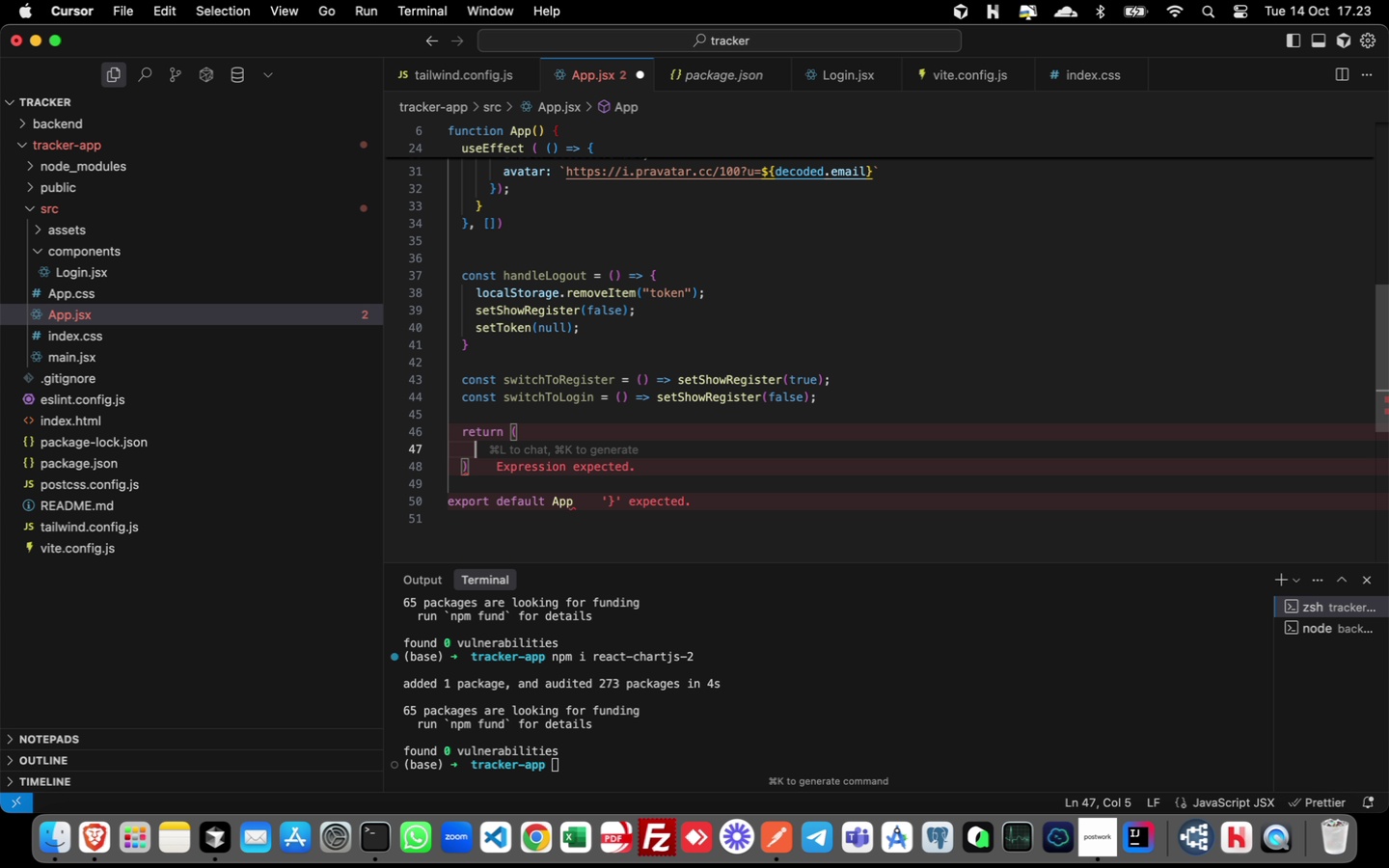 
hold_key(key=E, duration=0.3)
 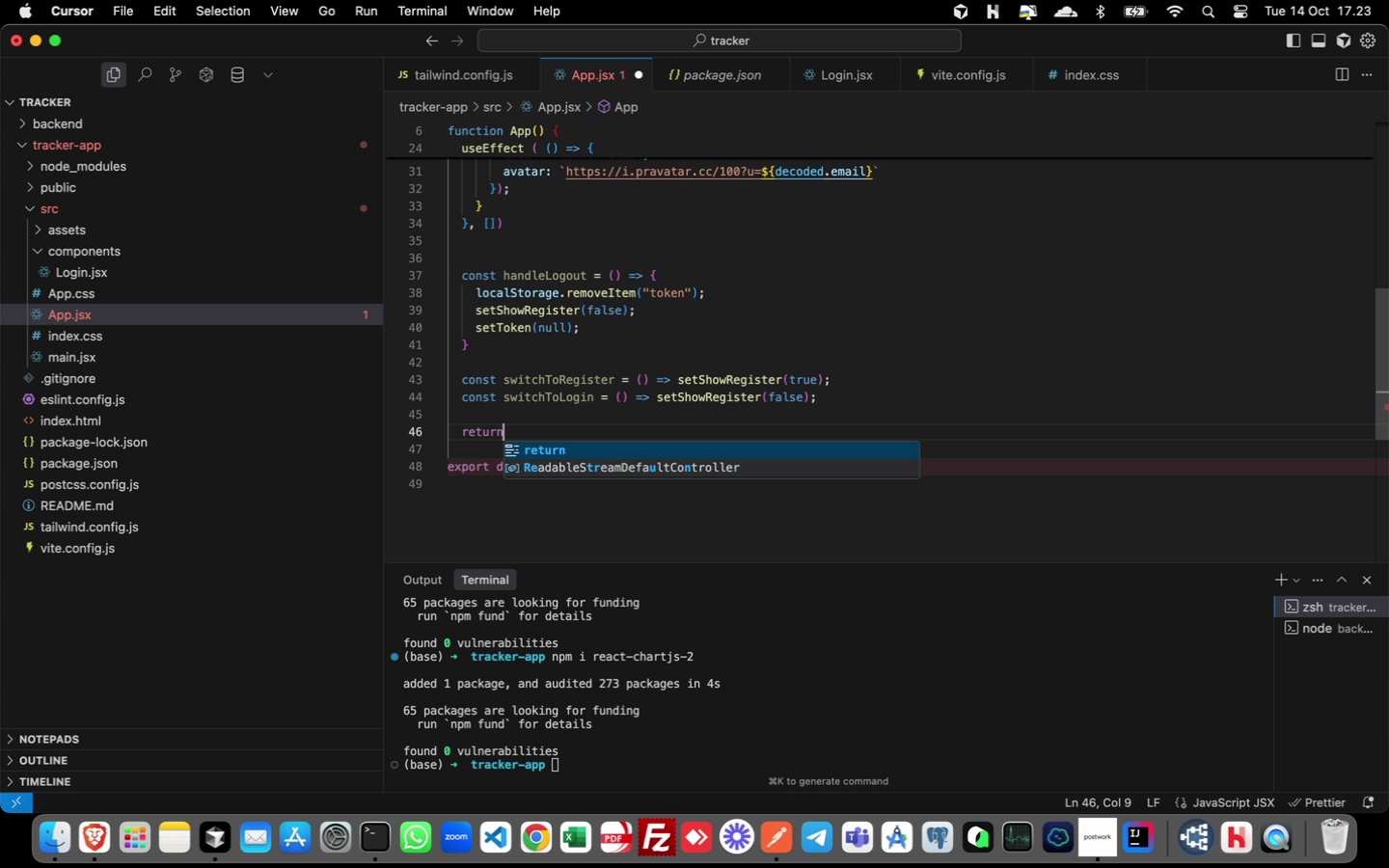 
key(Enter)
 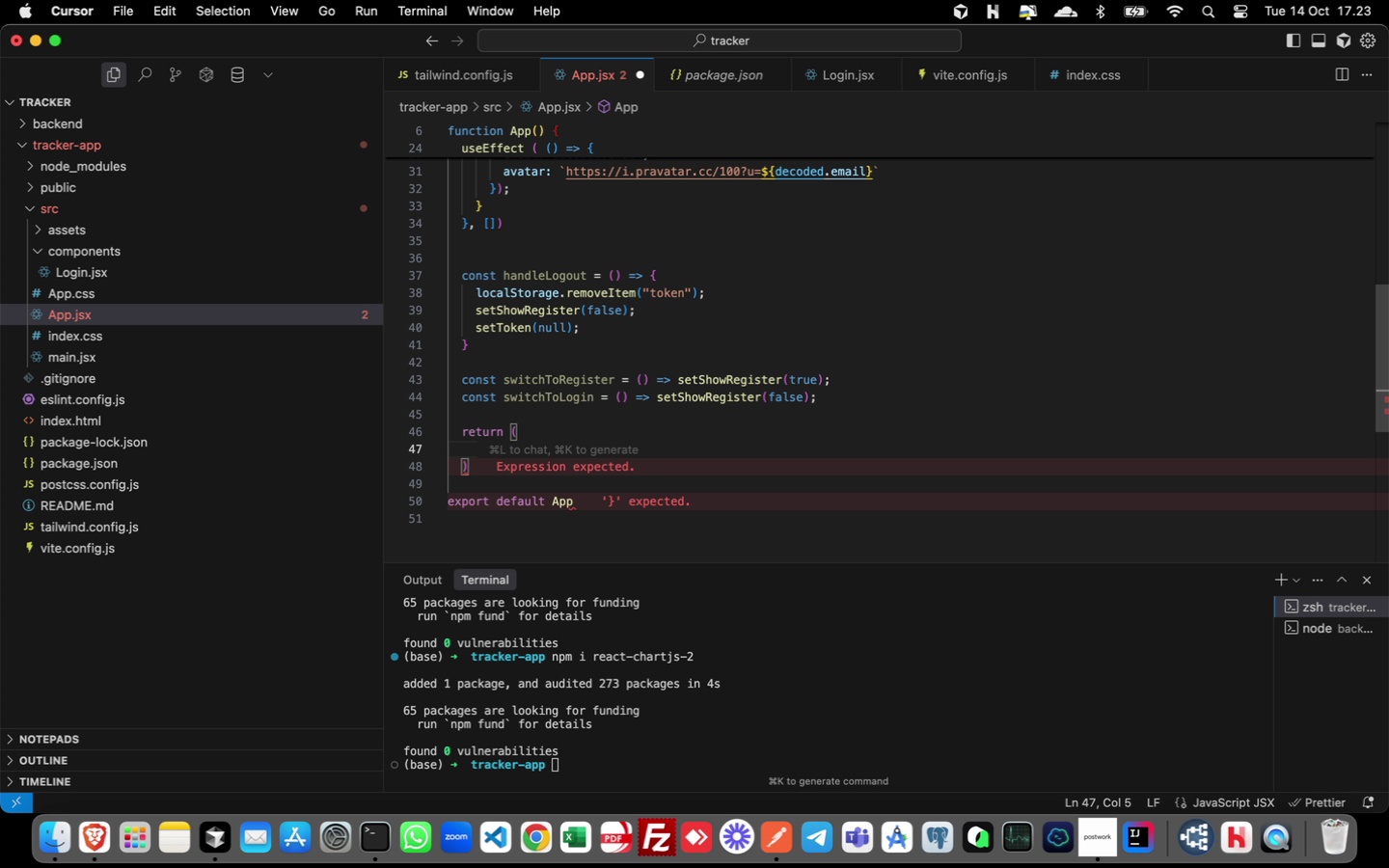 
hold_key(key=ShiftLeft, duration=0.85)
 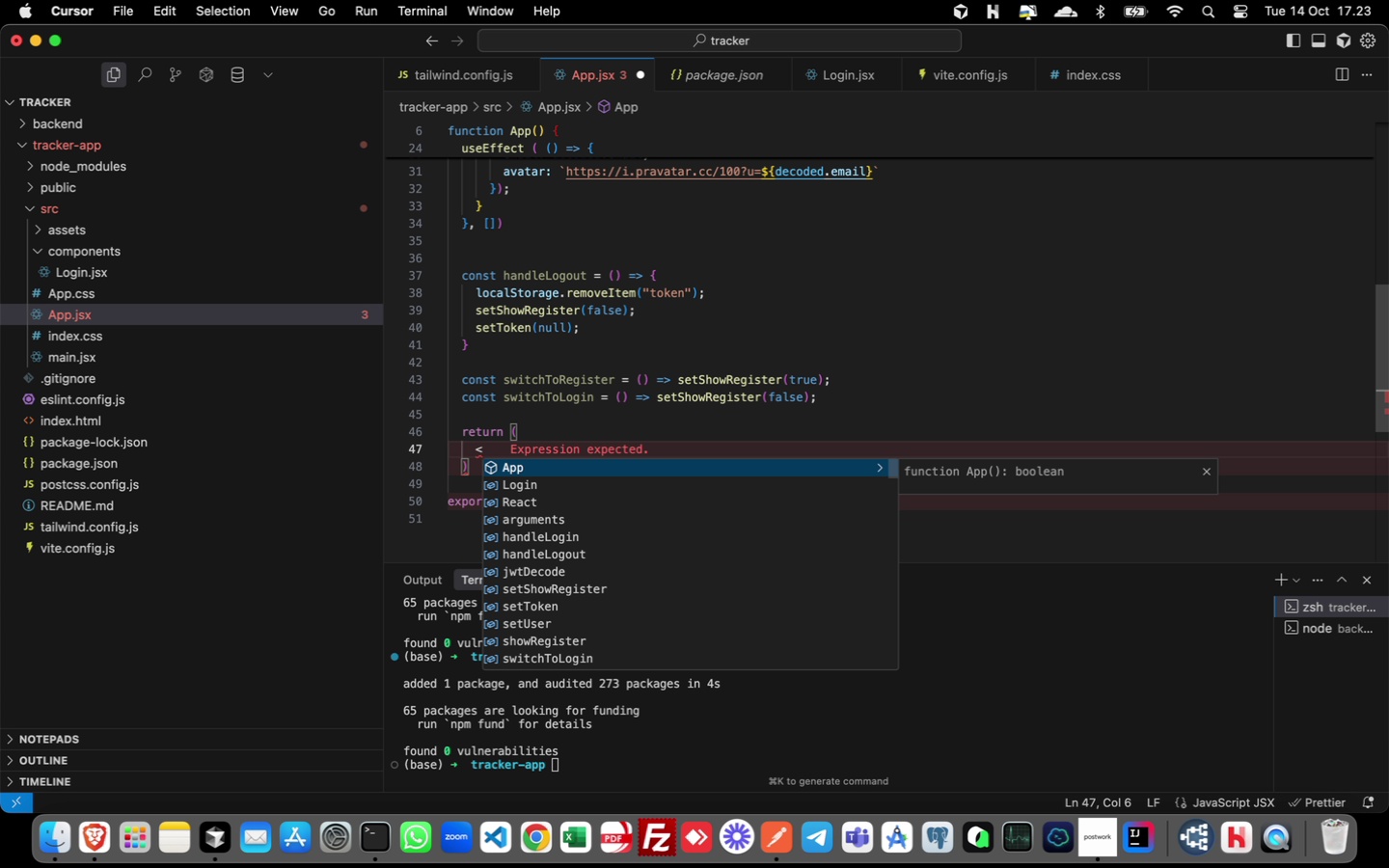 
hold_key(key=Comma, duration=0.31)
 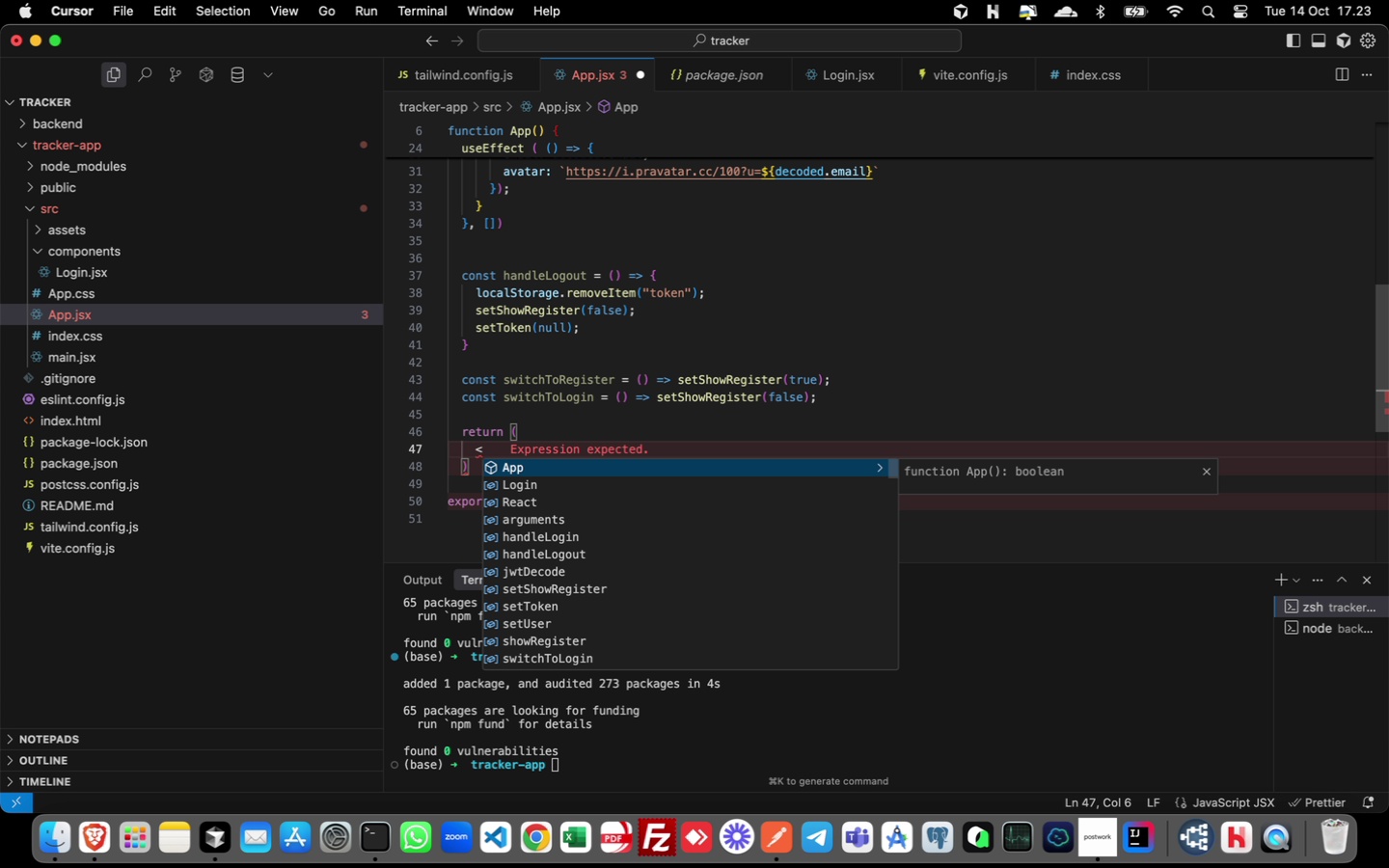 
type(div)
 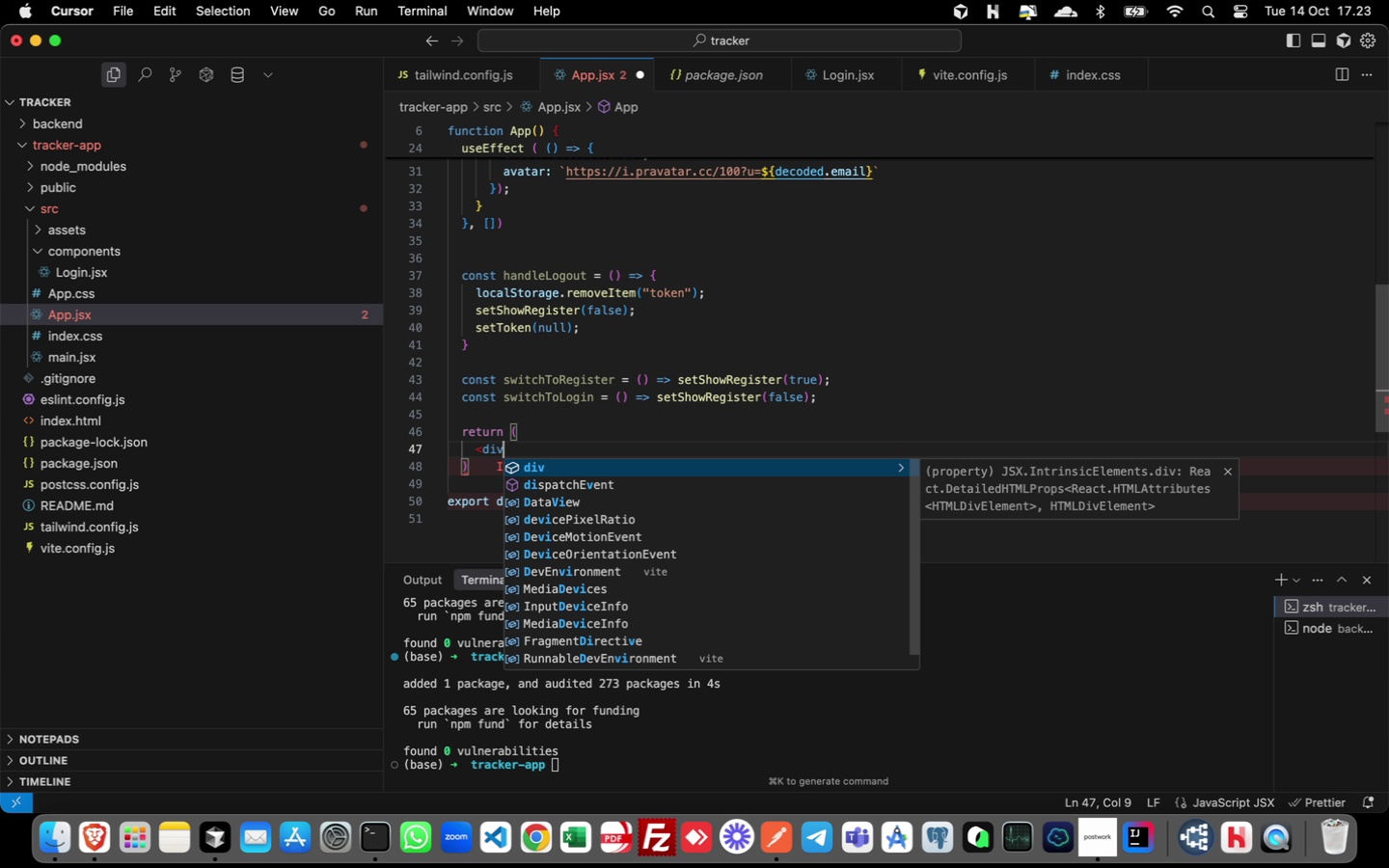 
key(Enter)
 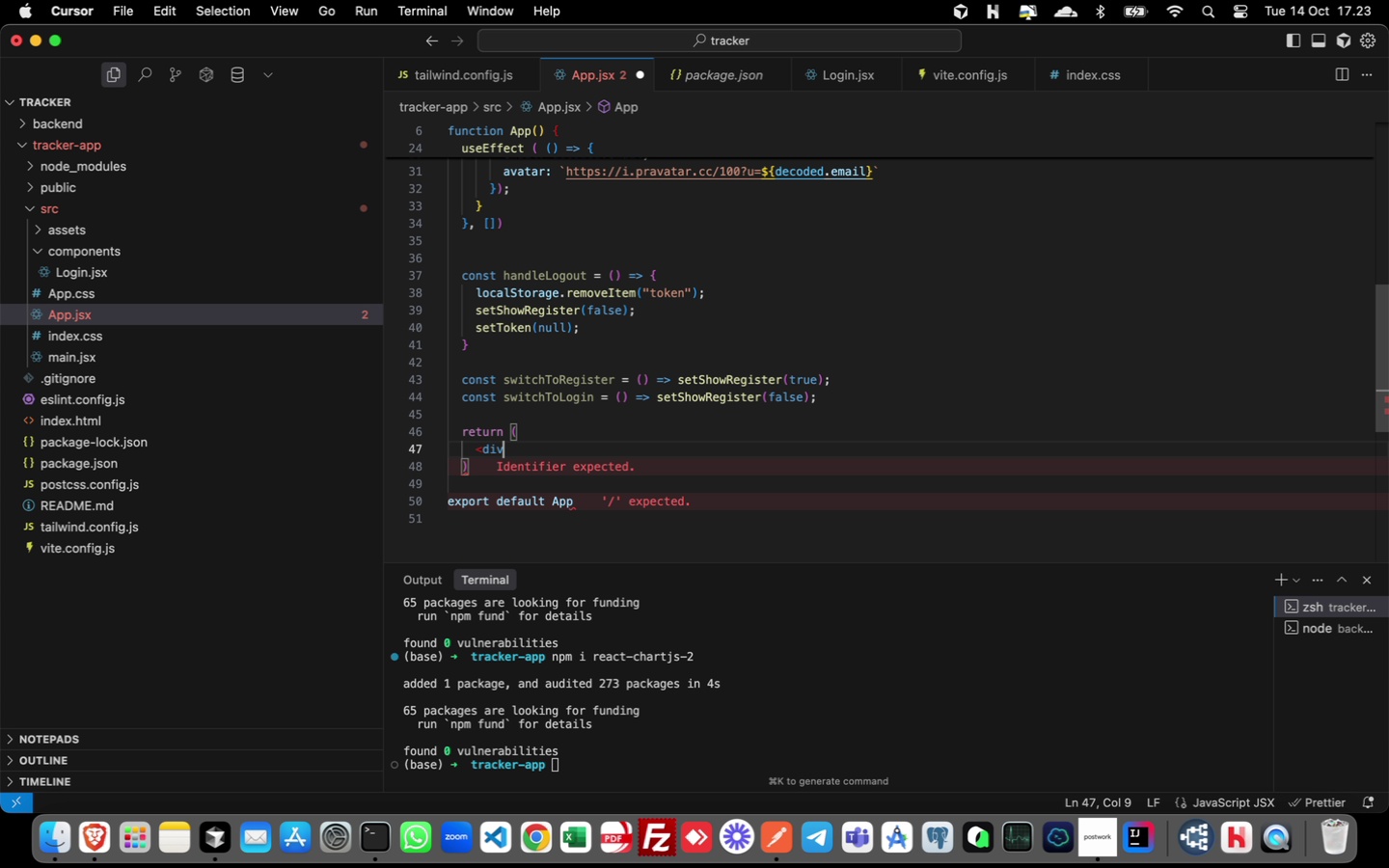 
type( cl)
 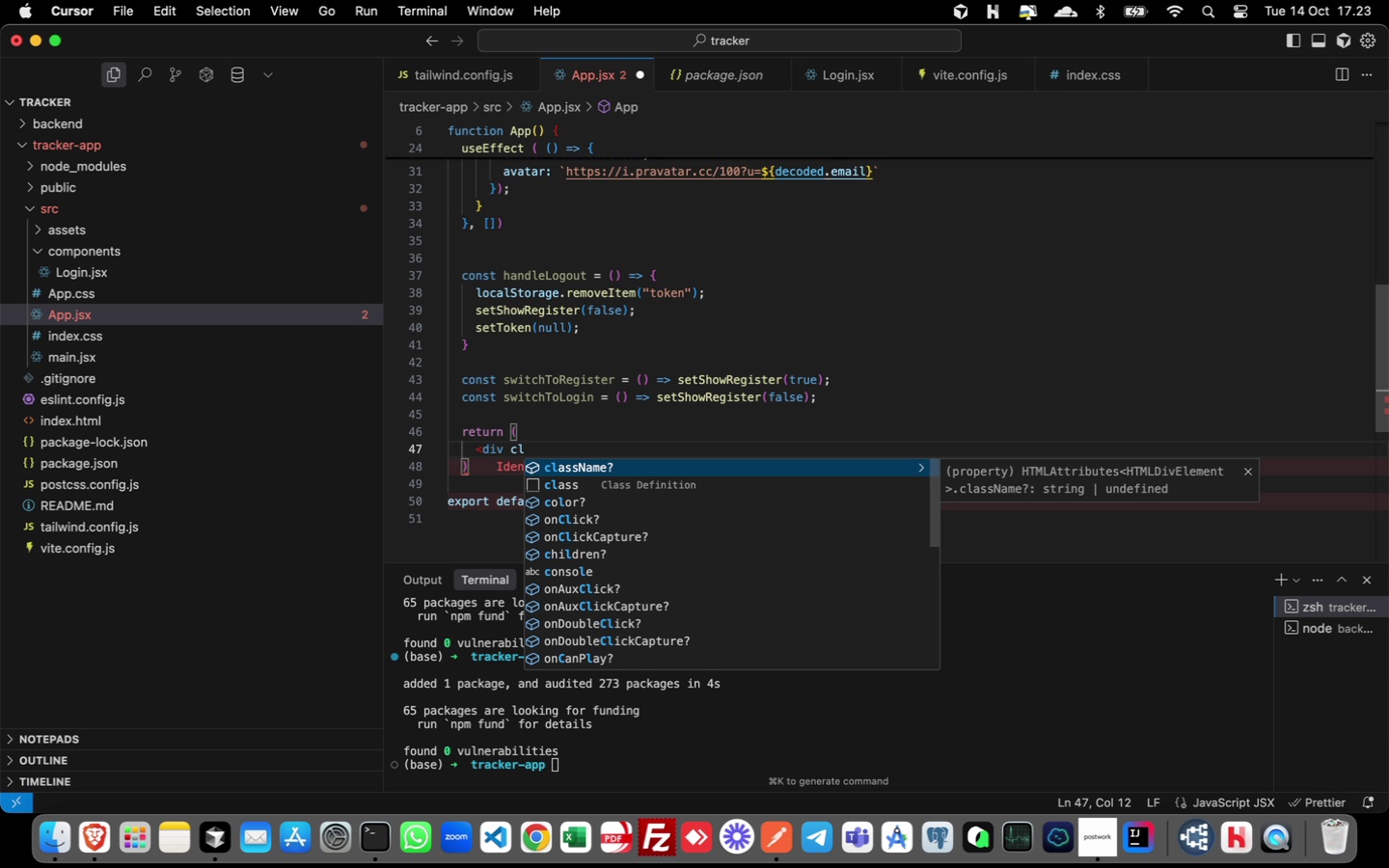 
key(Enter)
 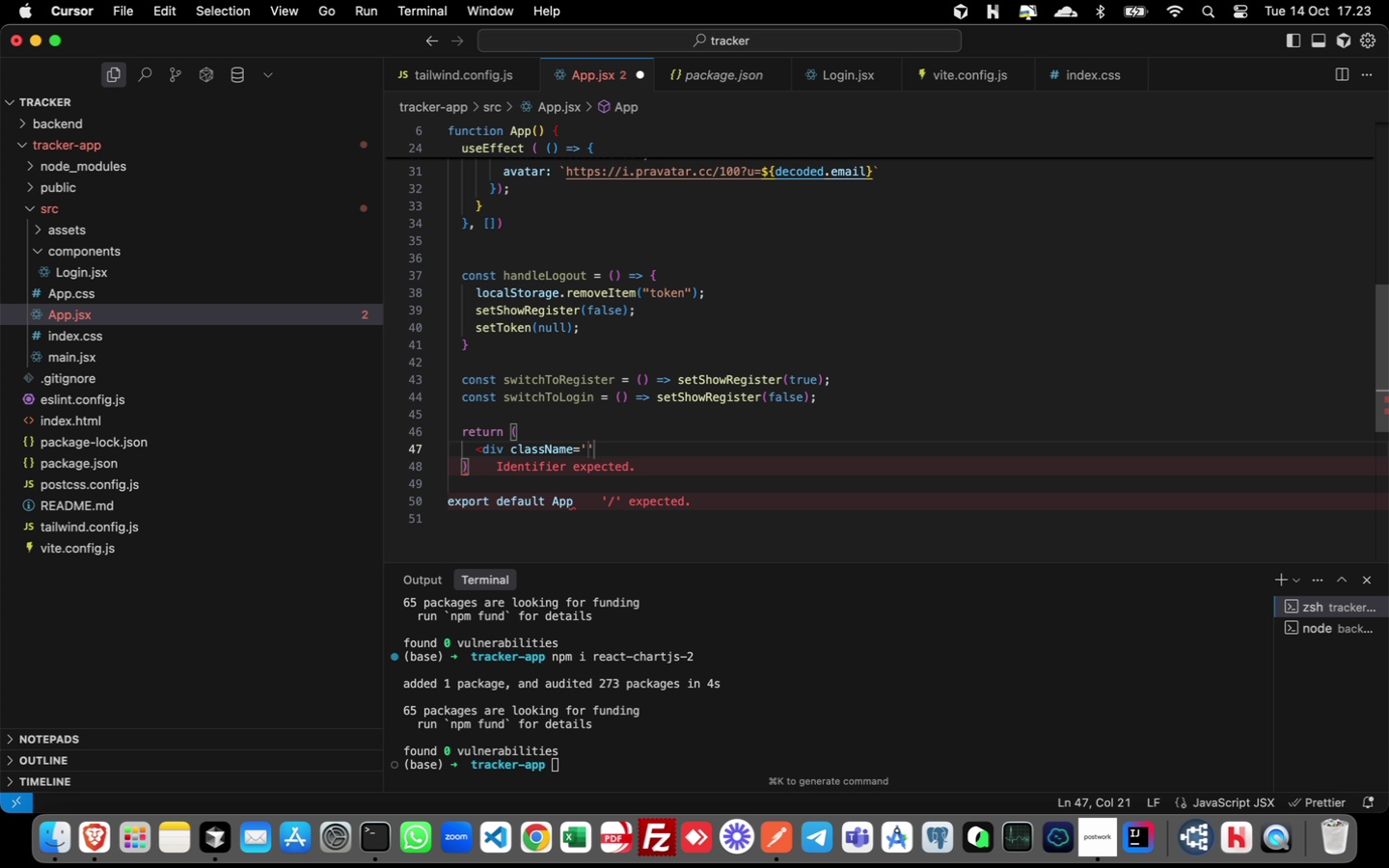 
key(Backspace)
type("flex item-center justify)
 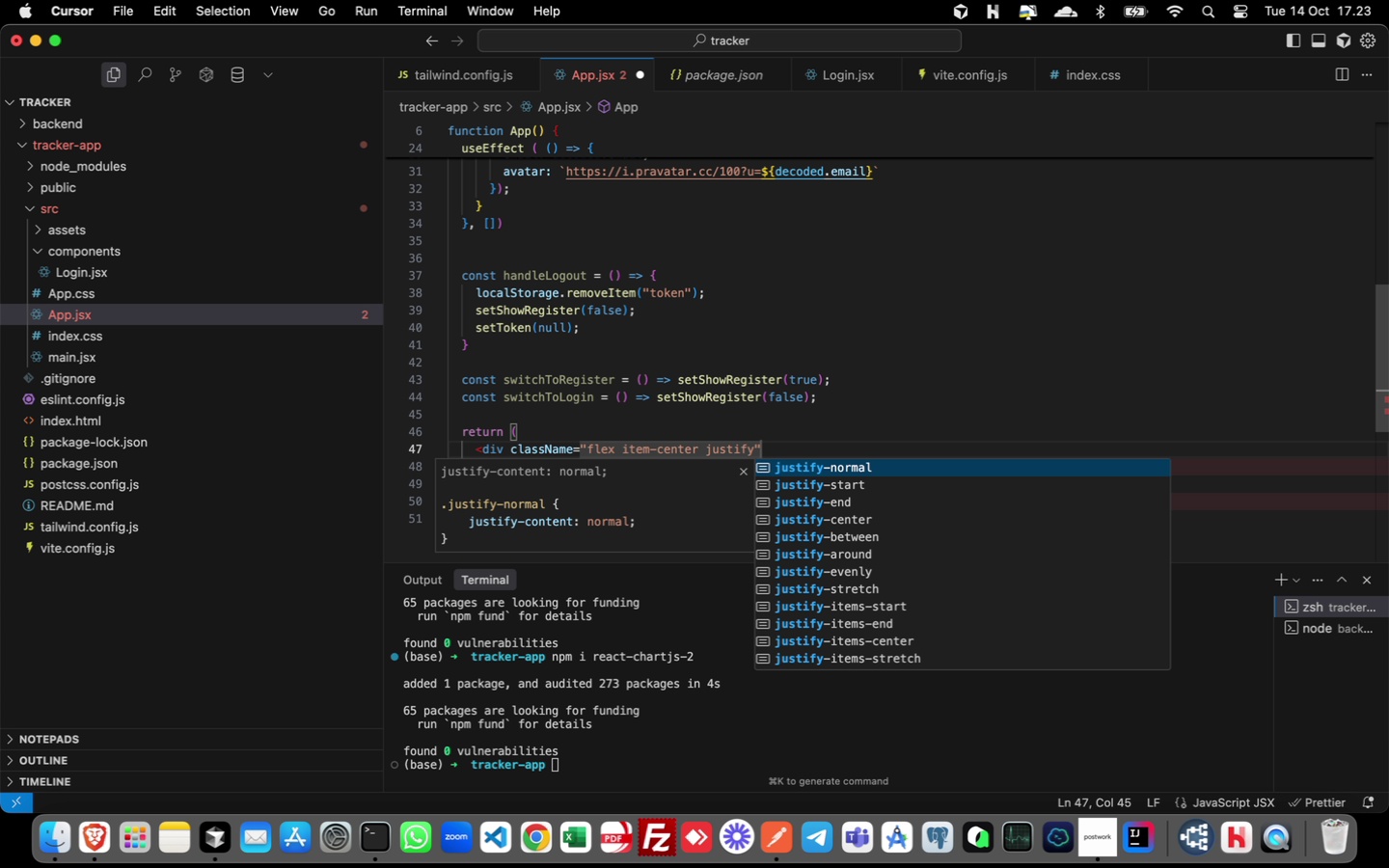 
key(ArrowDown)
 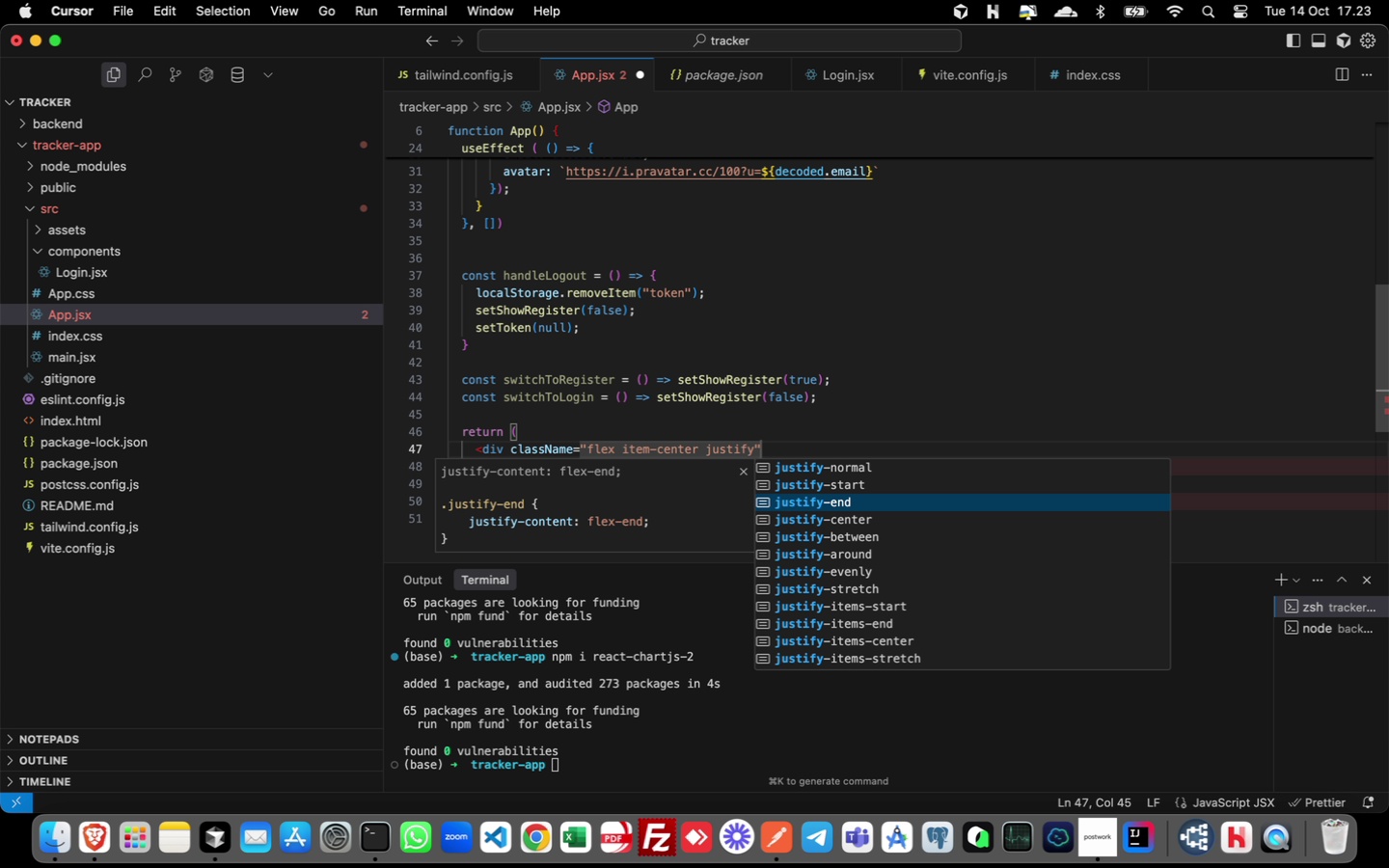 
key(ArrowDown)
 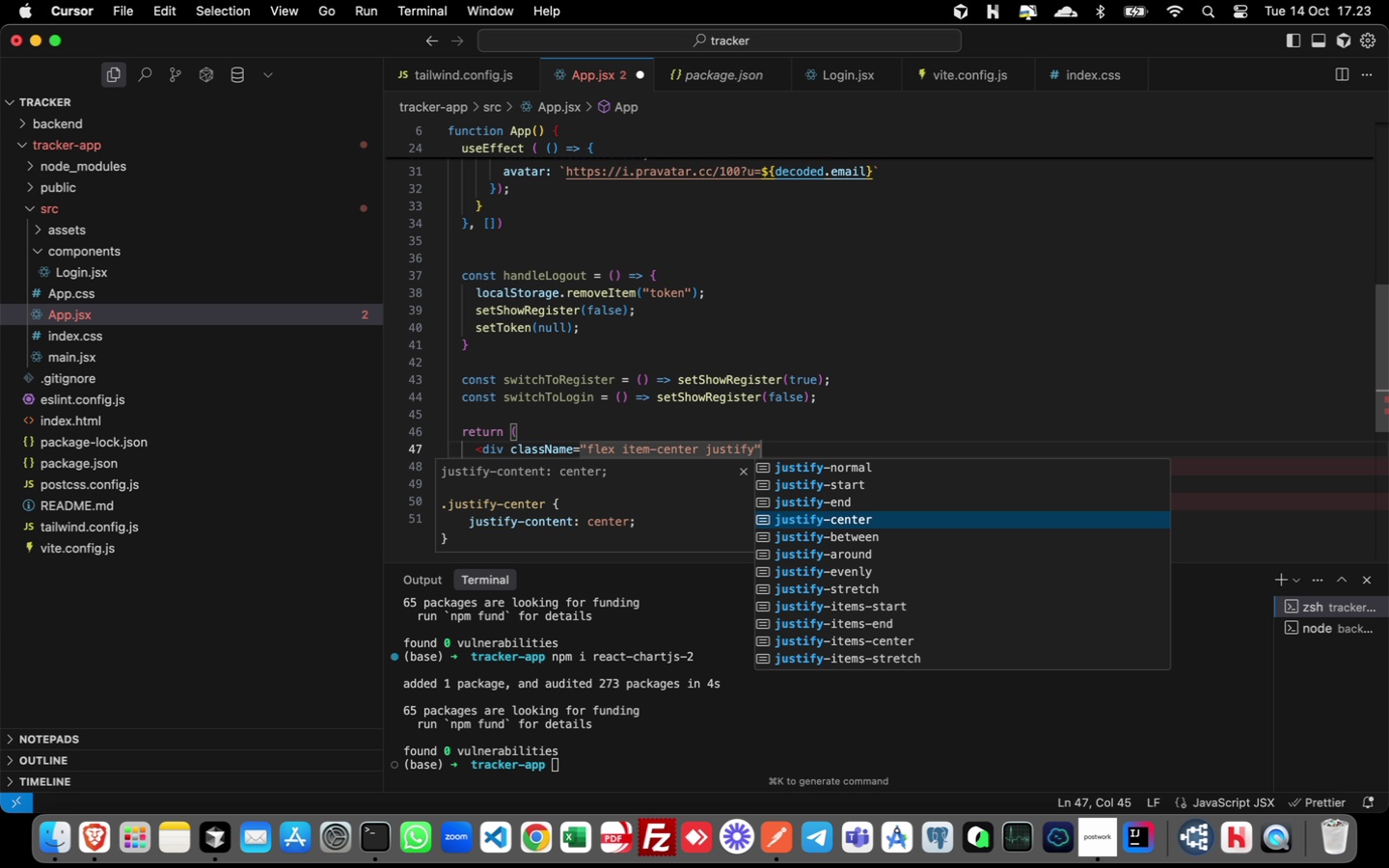 
key(ArrowDown)
 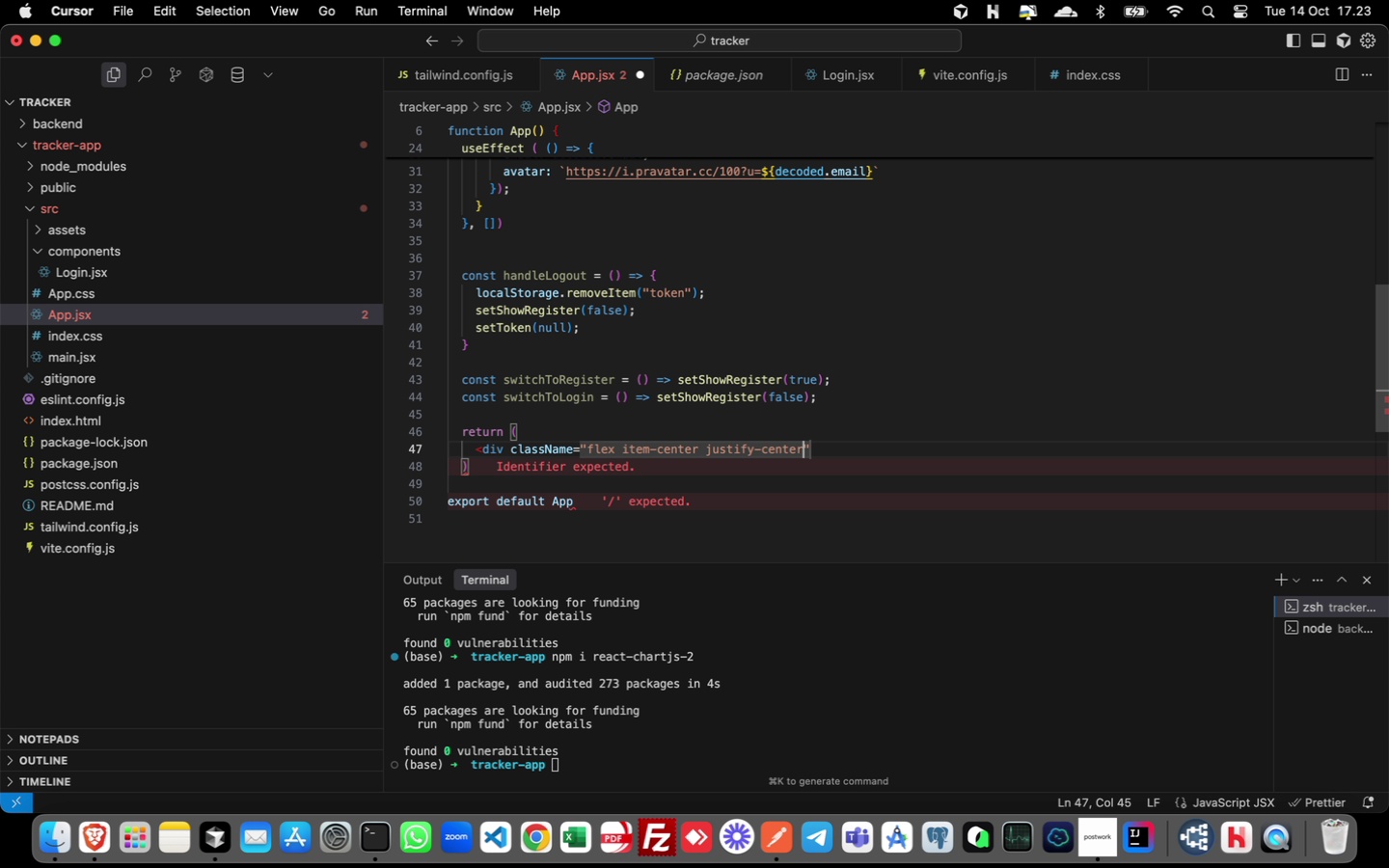 
key(Enter)
 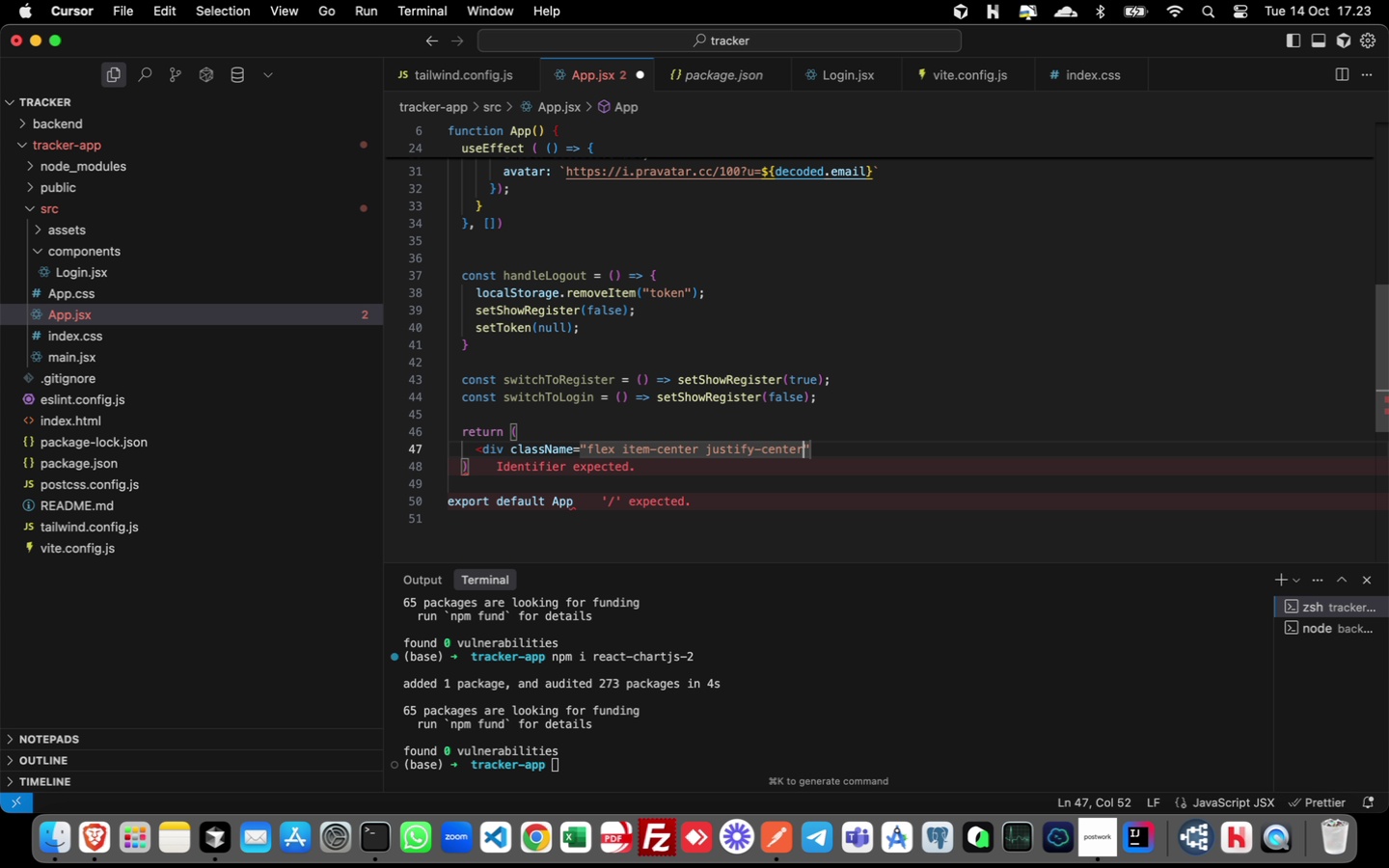 
type( min-h)
 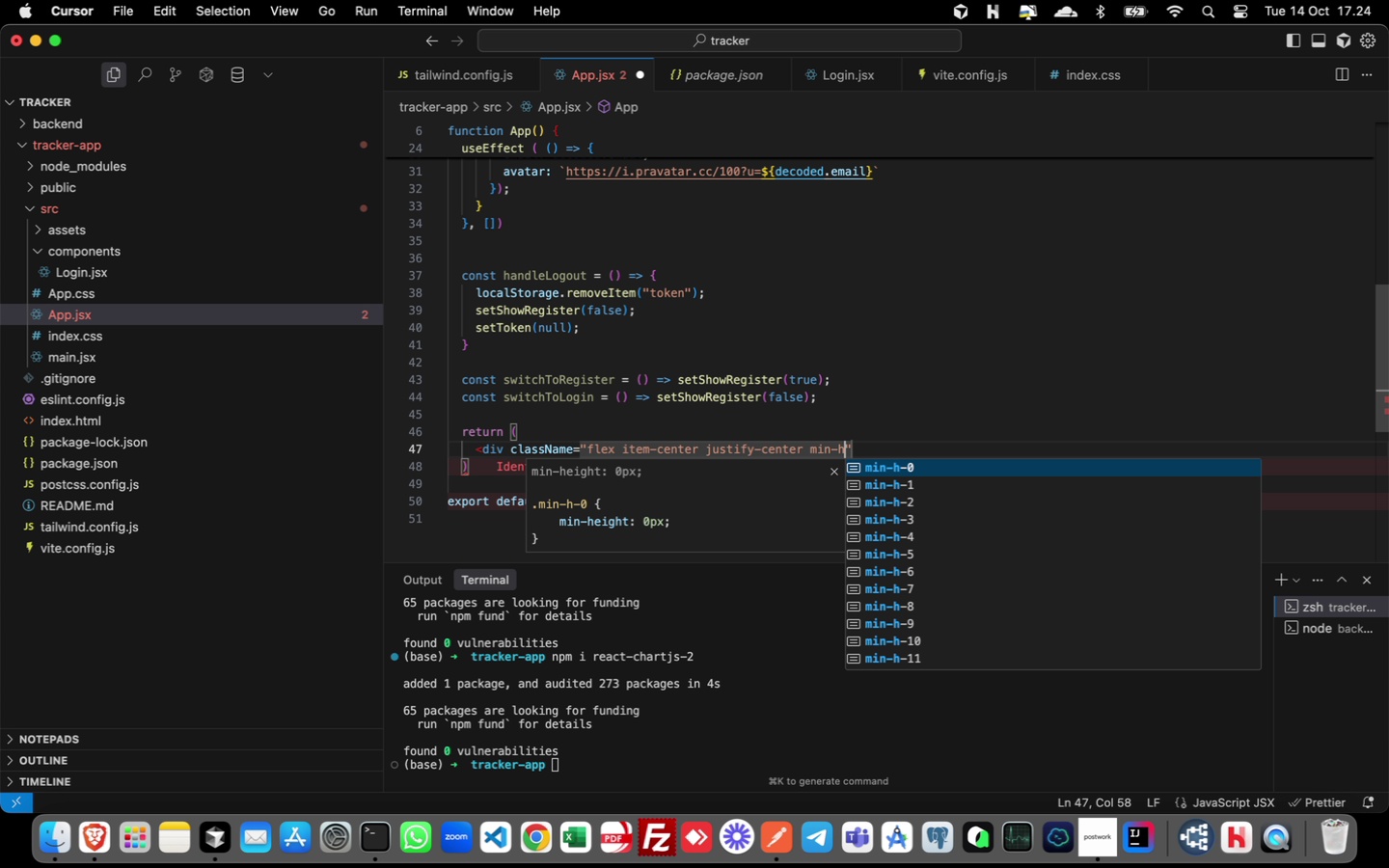 
type(-sc)
 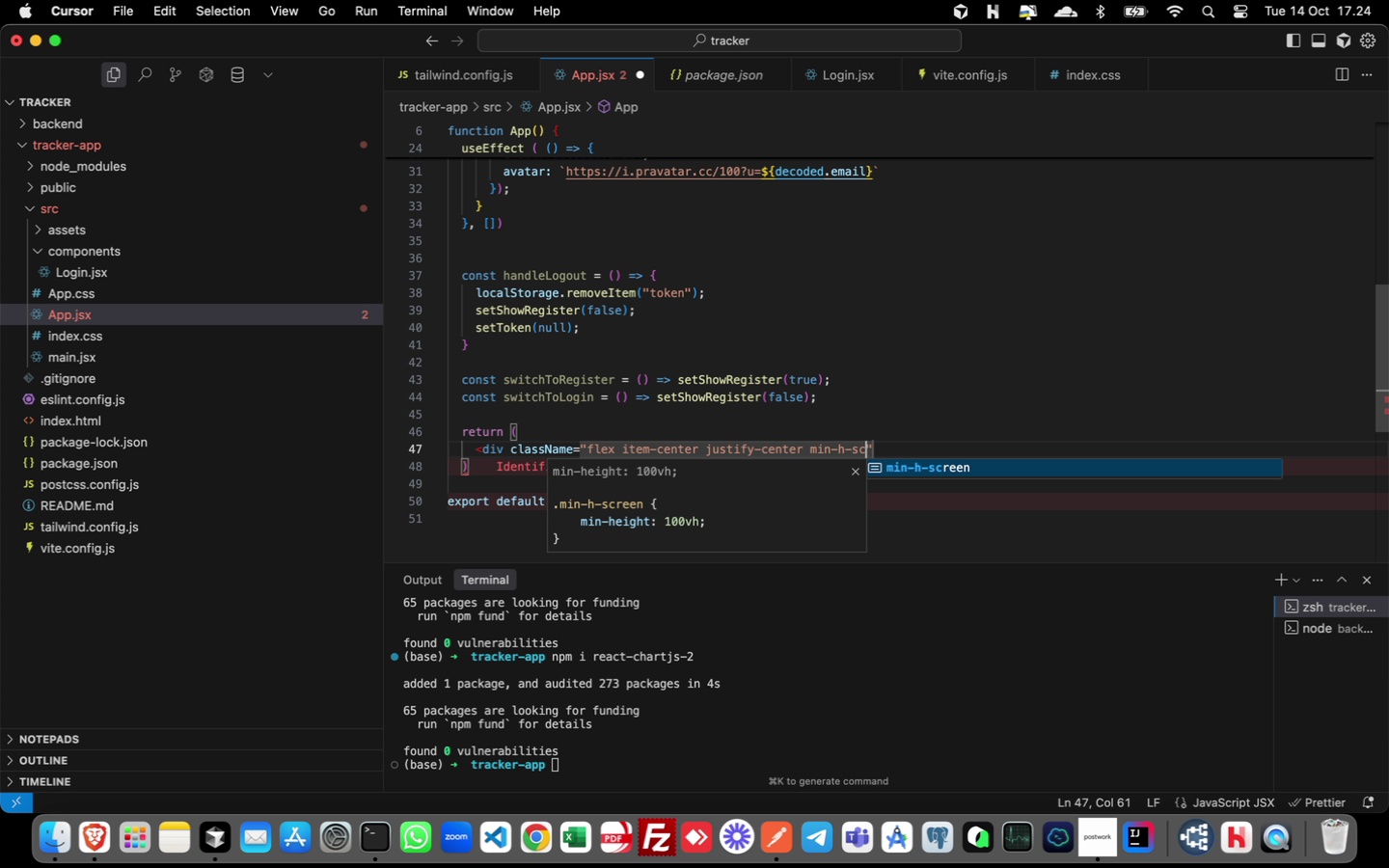 
key(Enter)
 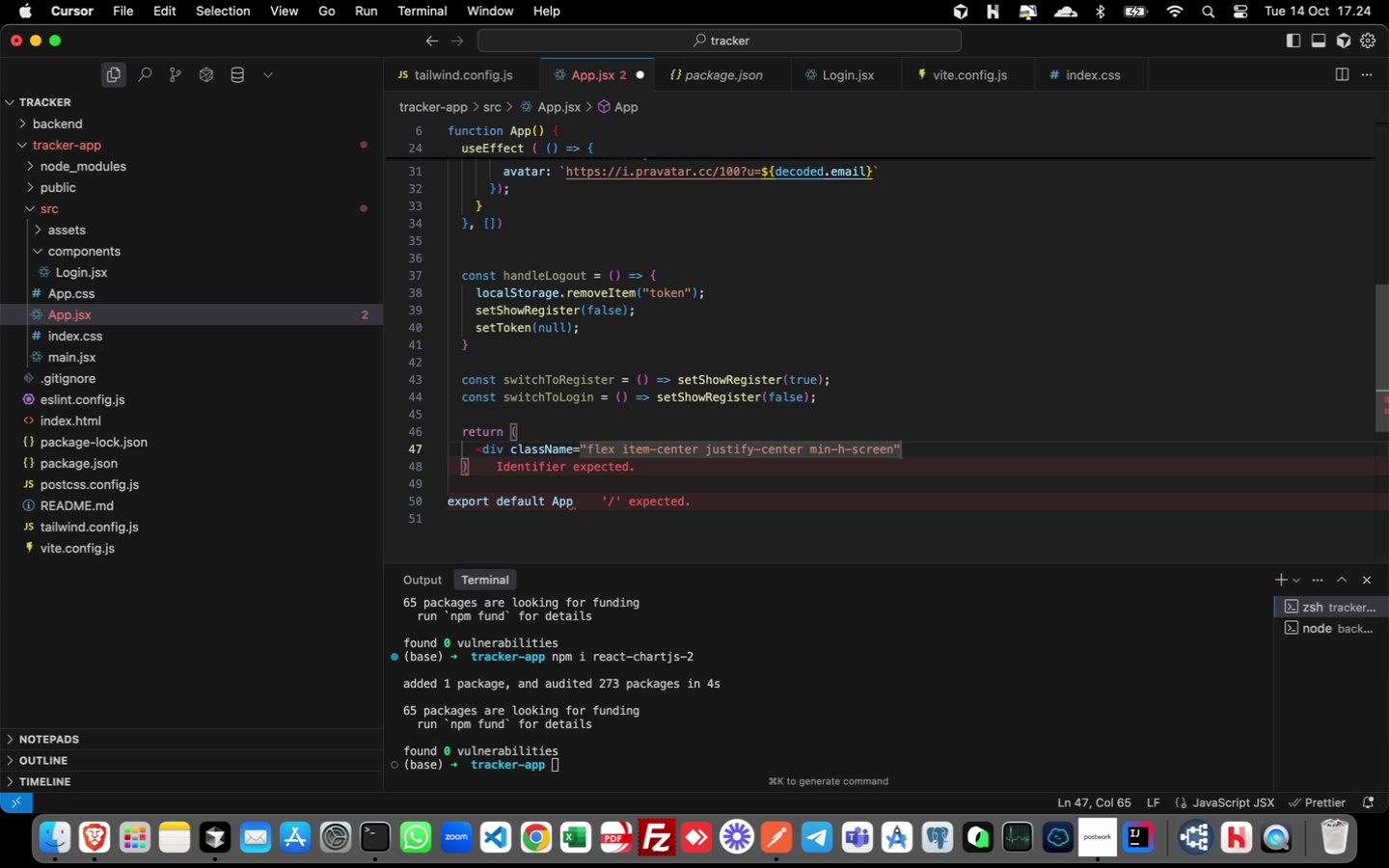 
type( bg-grey)
key(Backspace)
key(Backspace)
type(ay-100)
 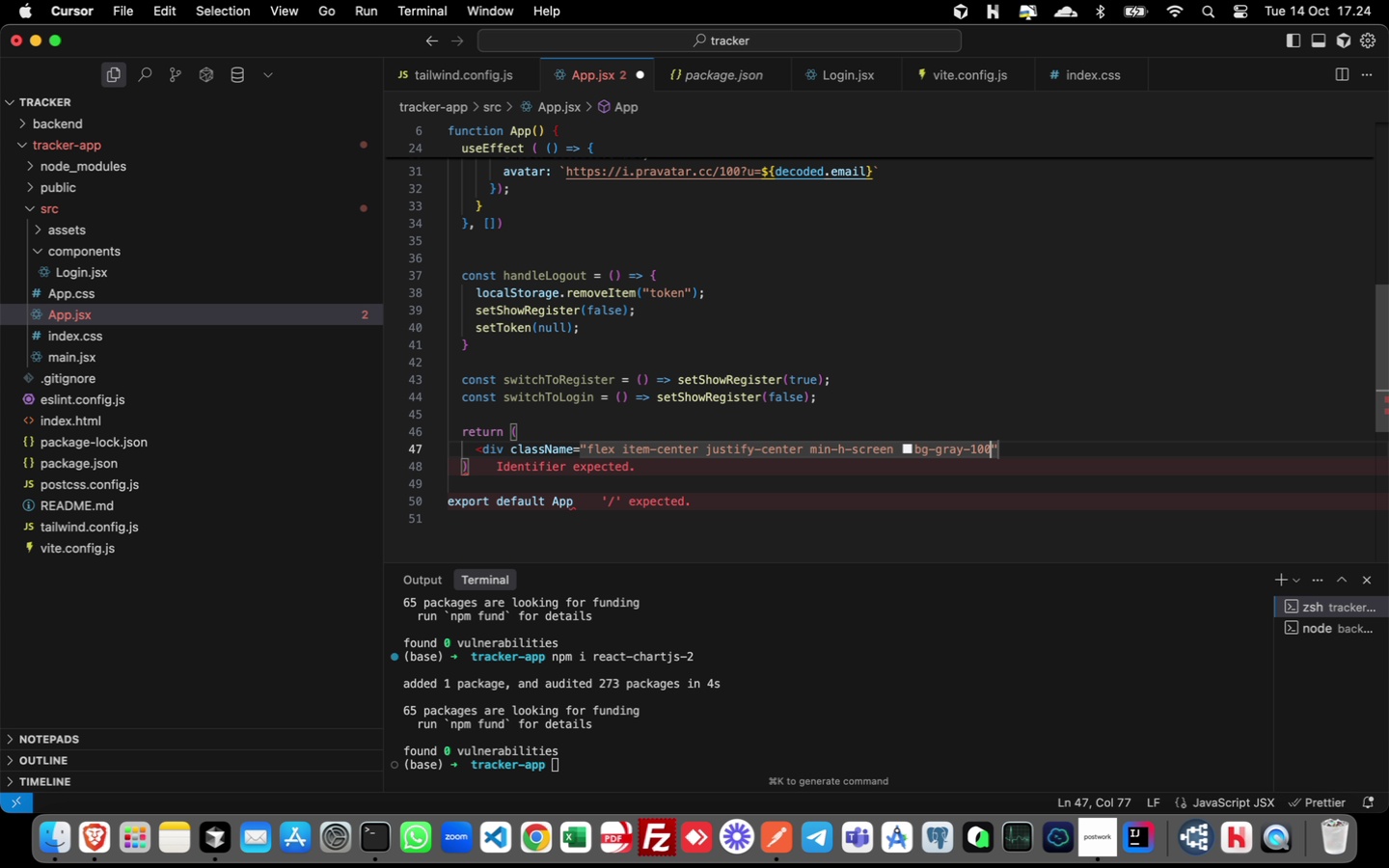 
key(ArrowRight)
 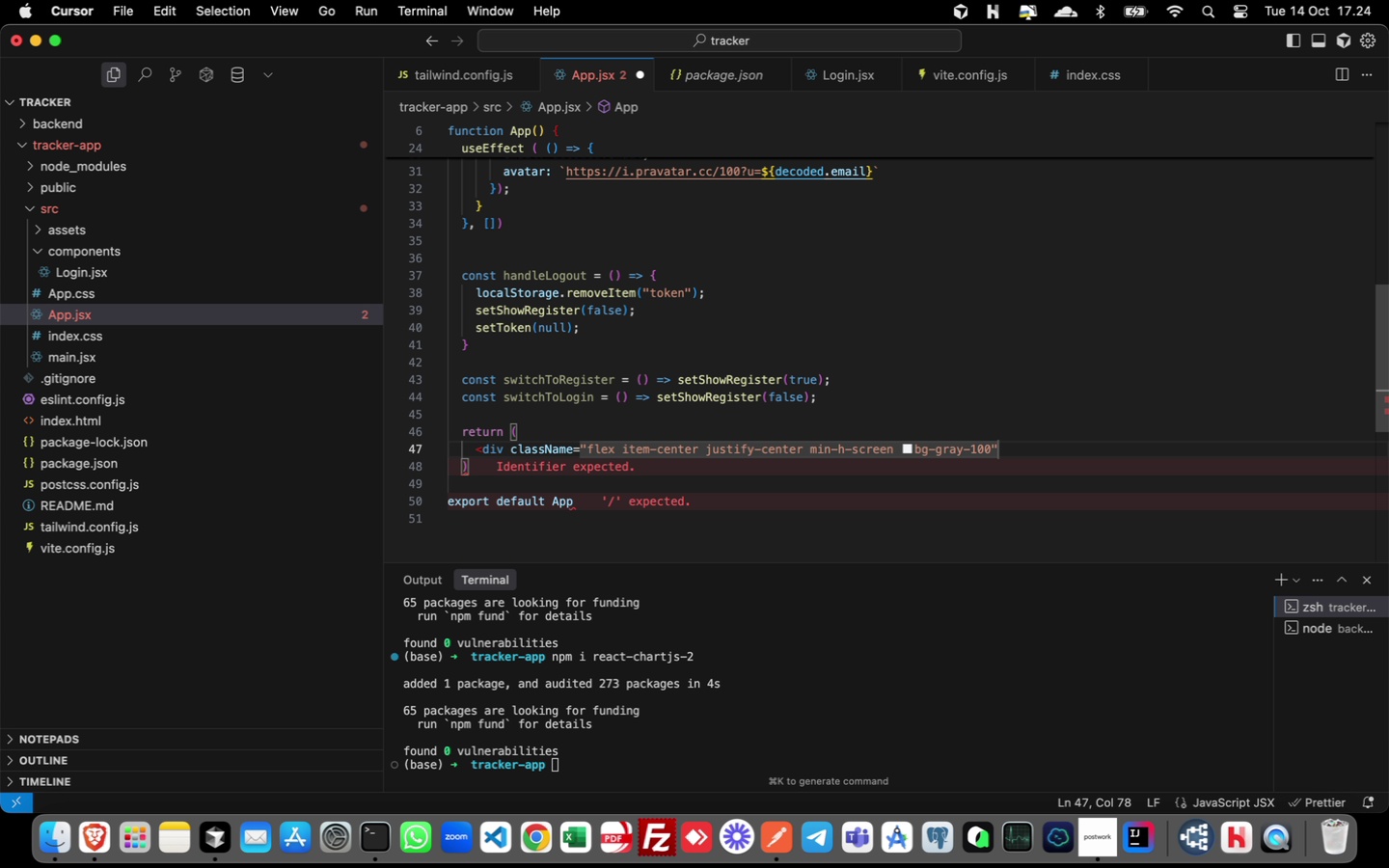 
key(Shift+Period)
 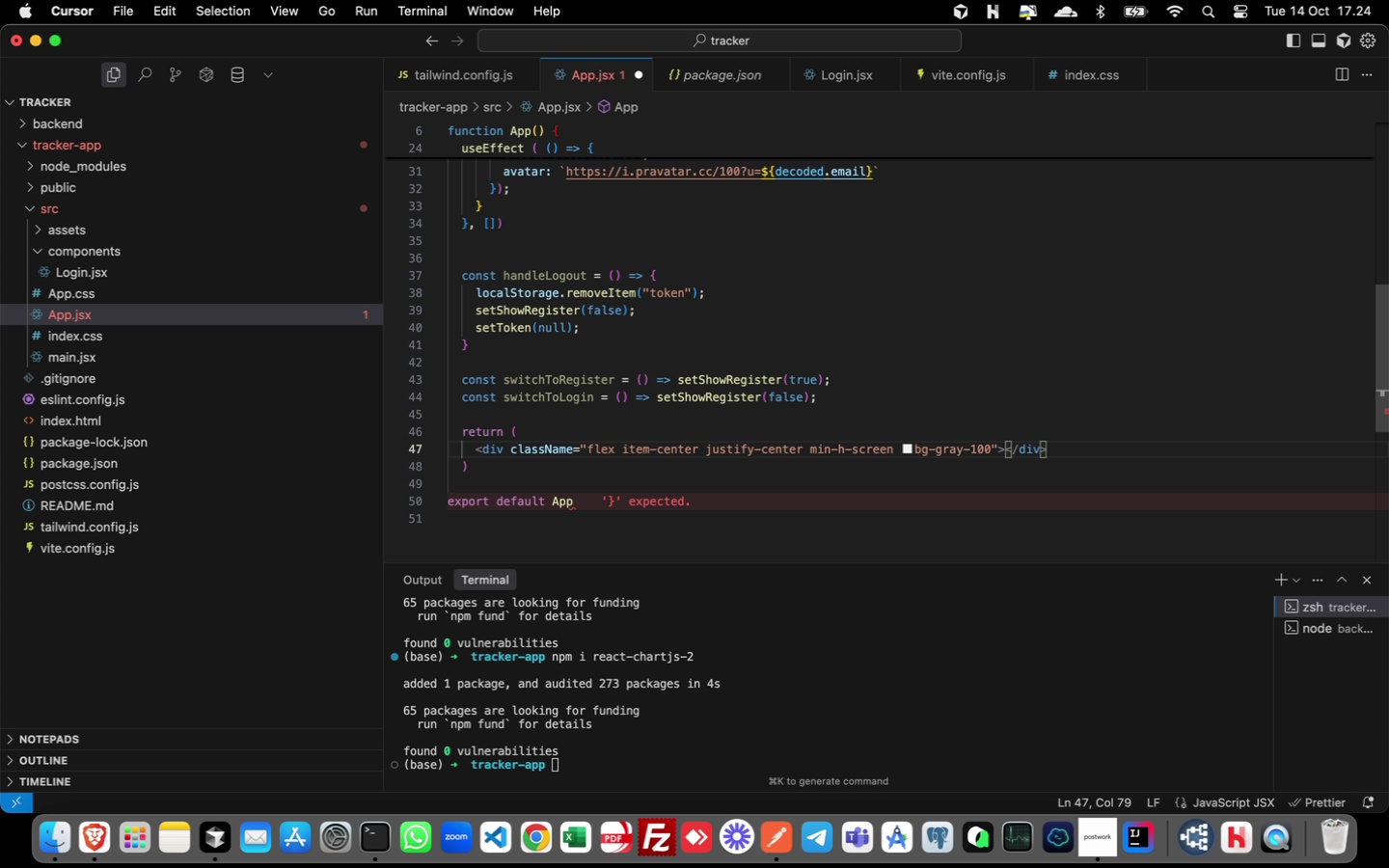 
key(Enter)
 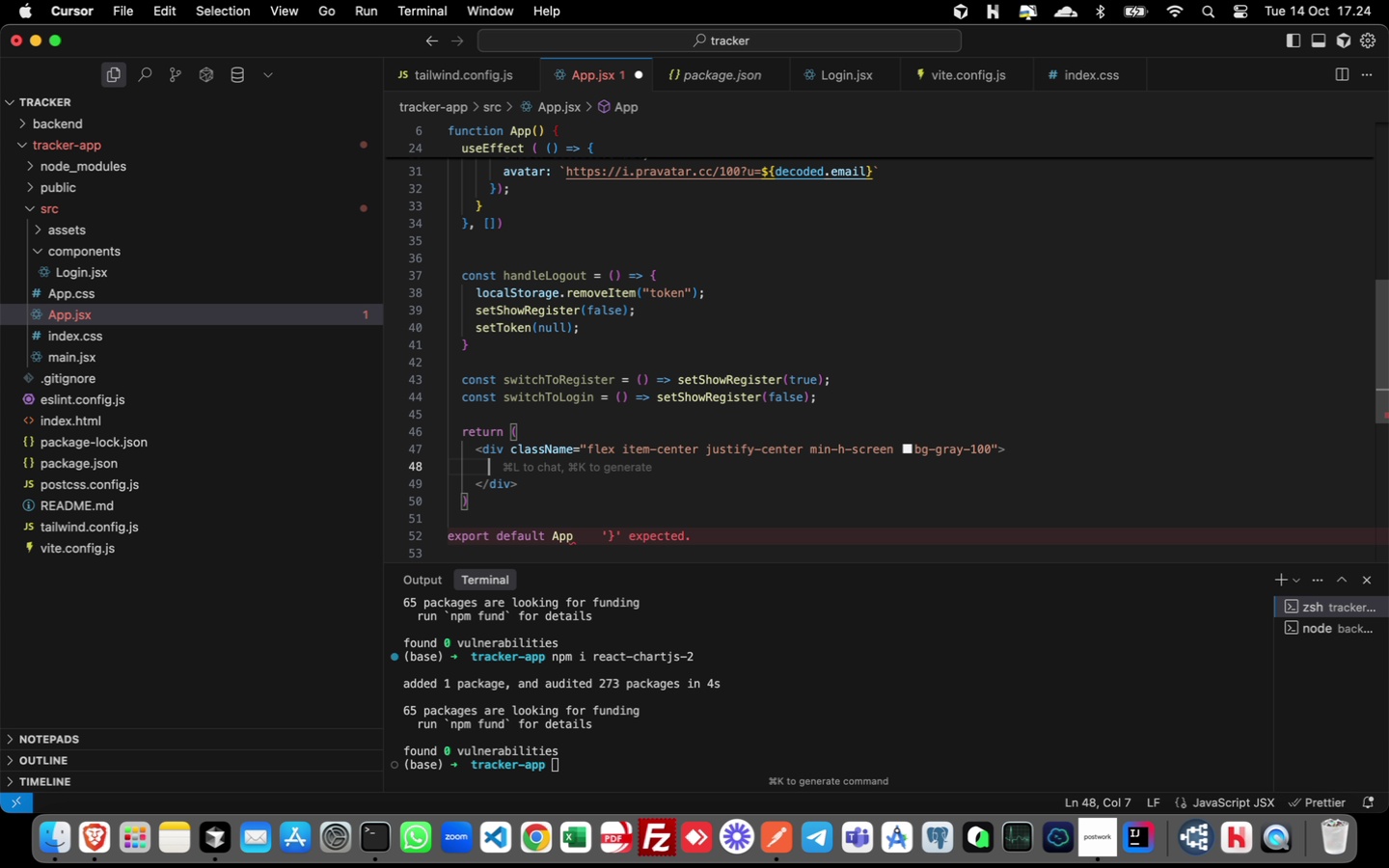 
type((!token)
 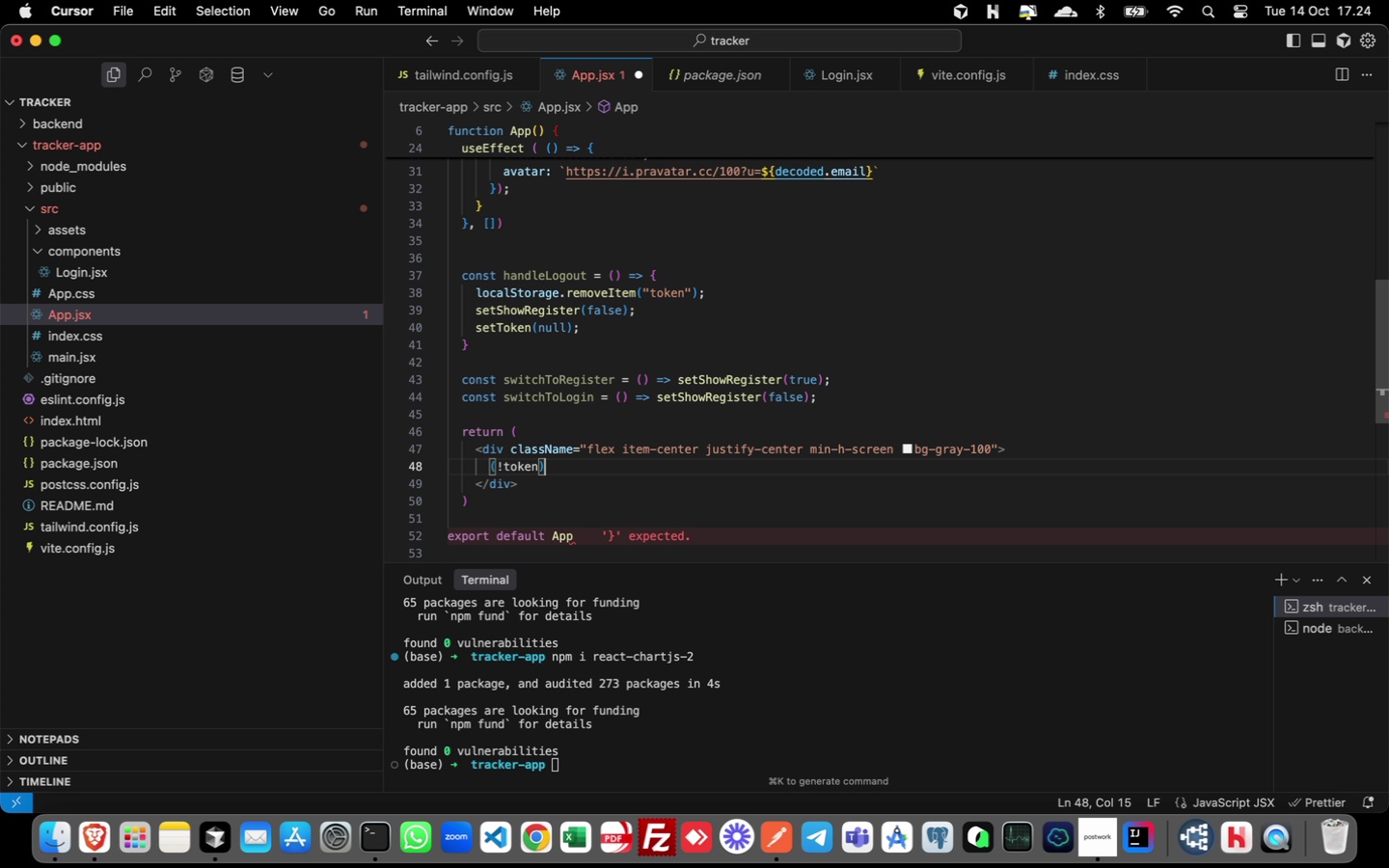 
 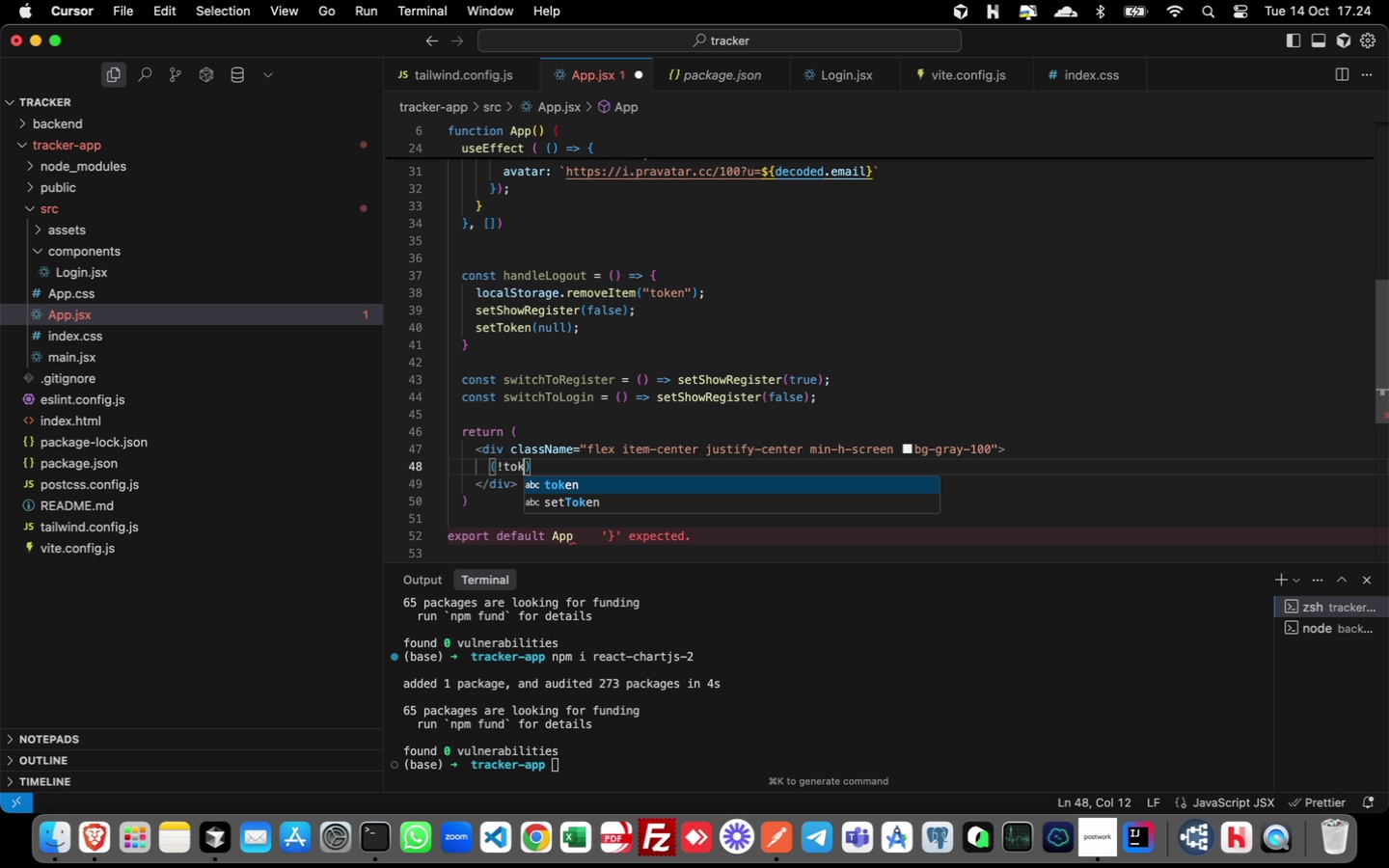 
key(ArrowRight)
 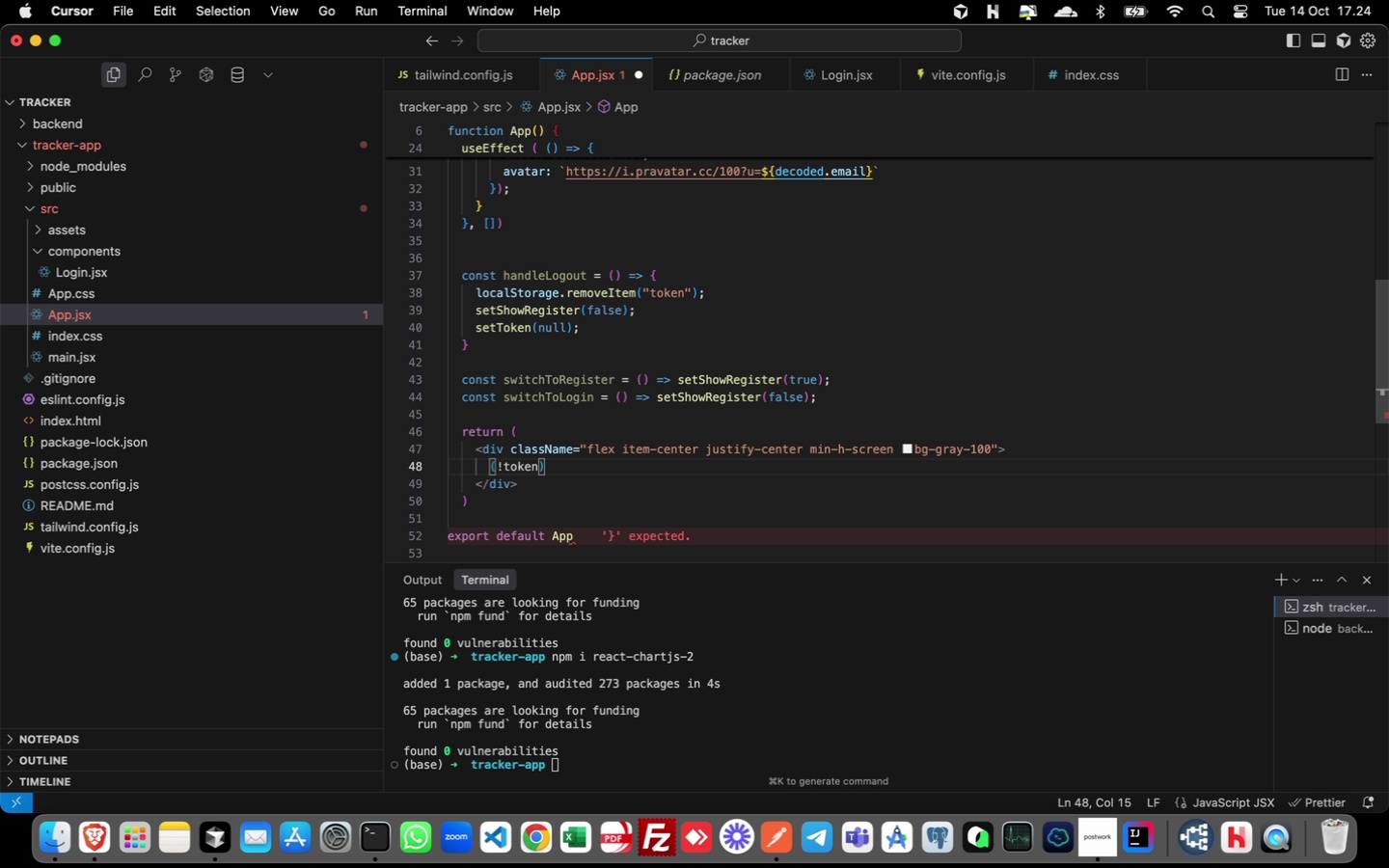 
key(ArrowLeft)
 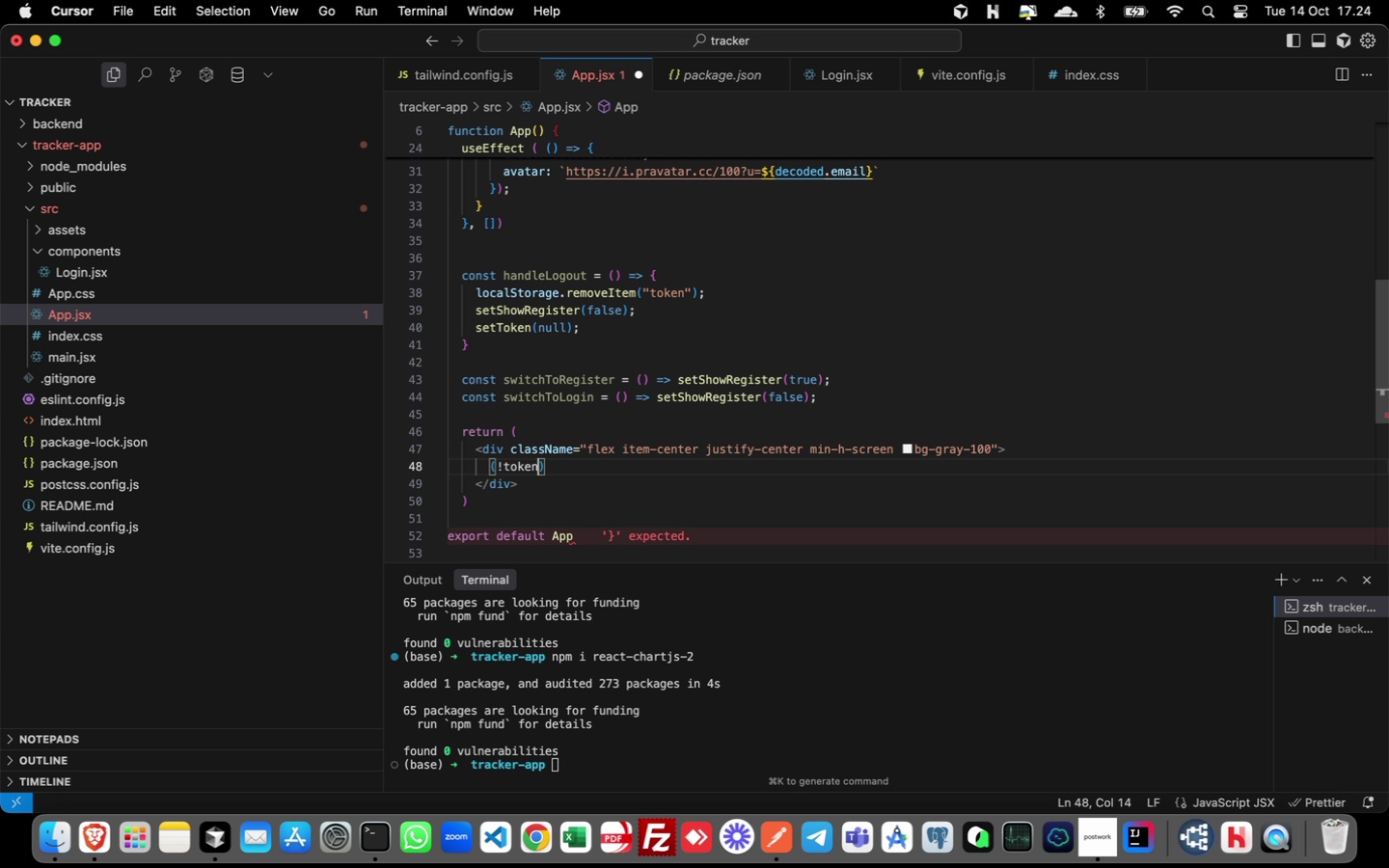 
key(Space)
 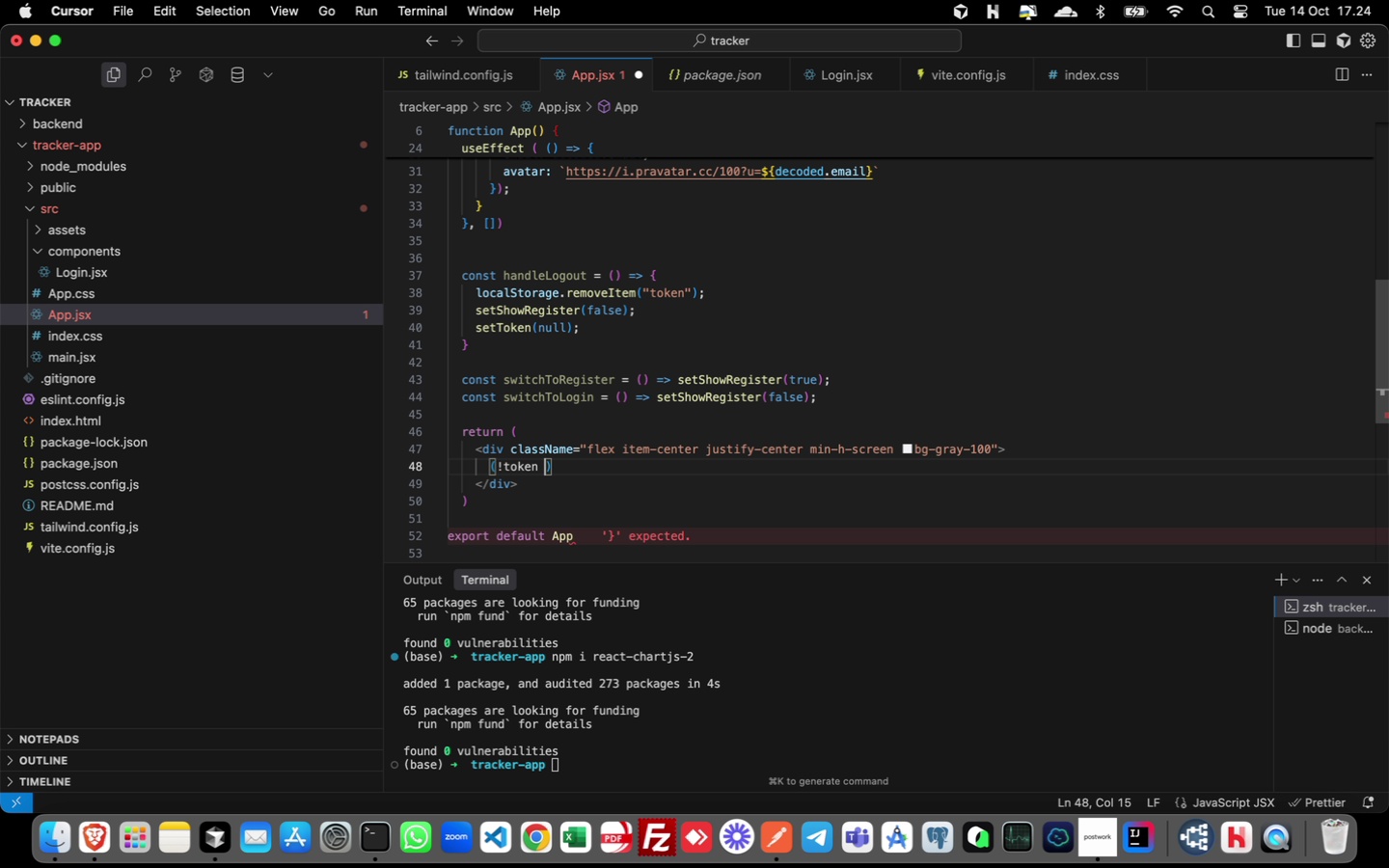 
key(Shift+ShiftLeft)
 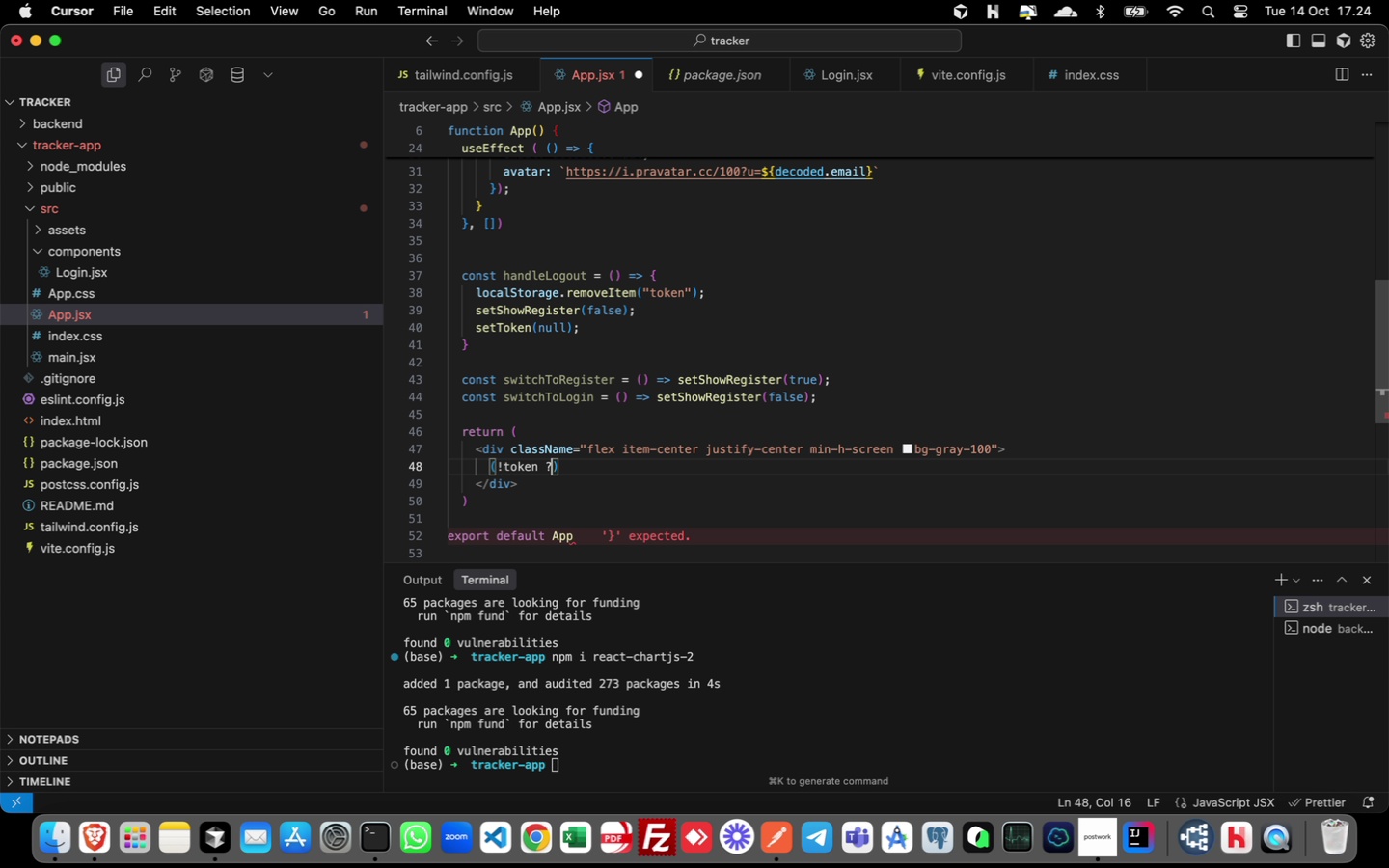 
key(Shift+Slash)
 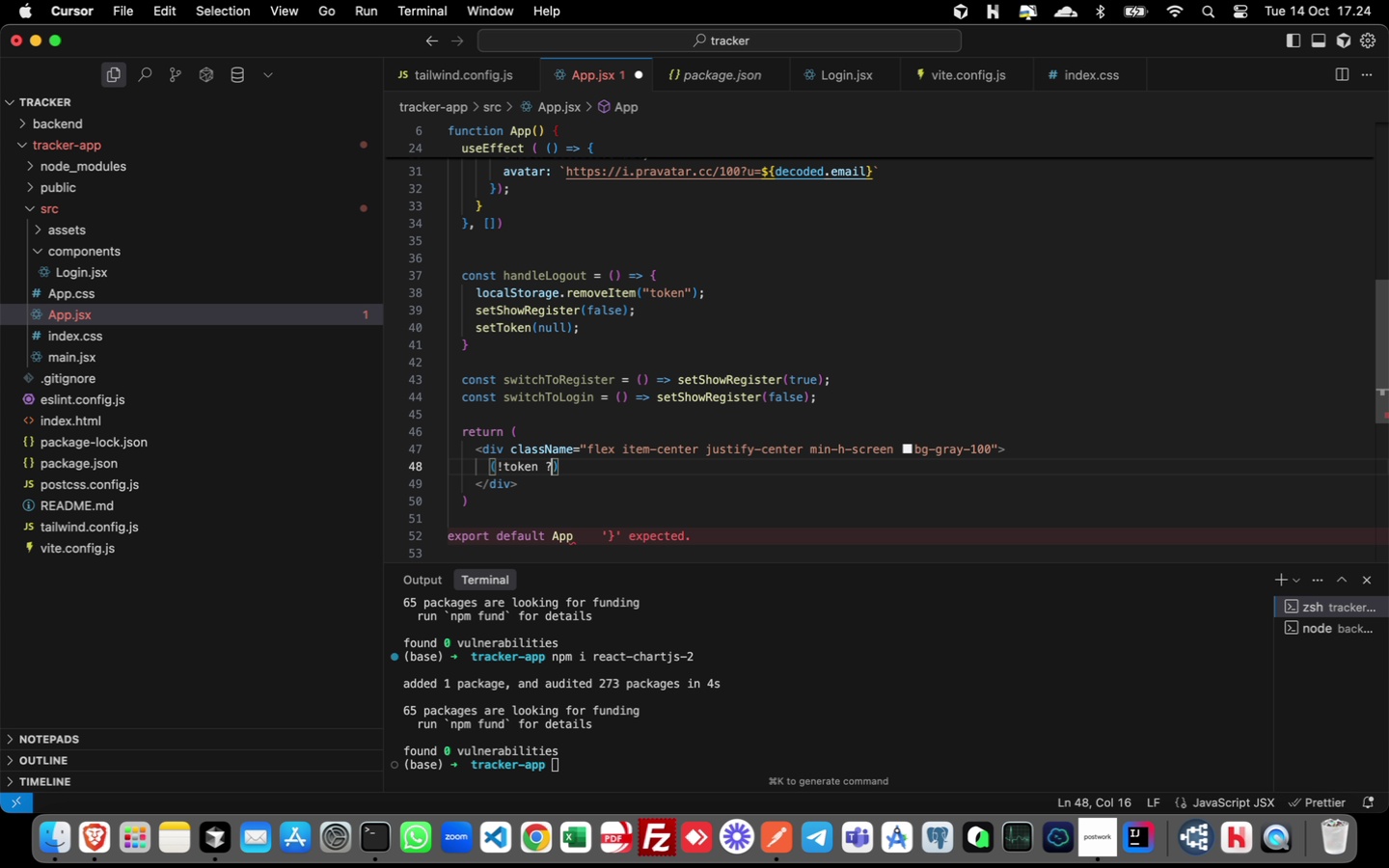 
key(Space)
 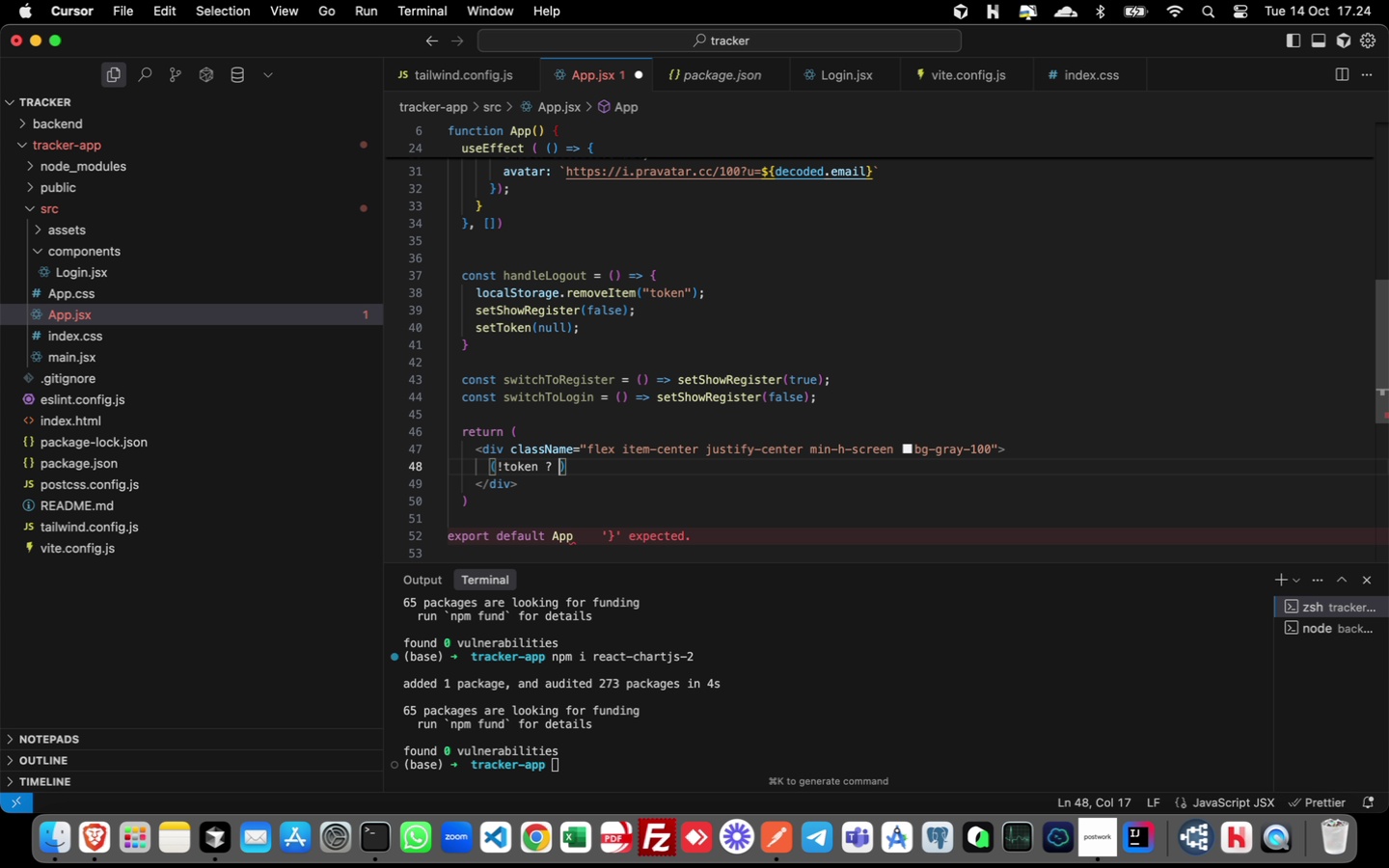 
key(Shift+9)
 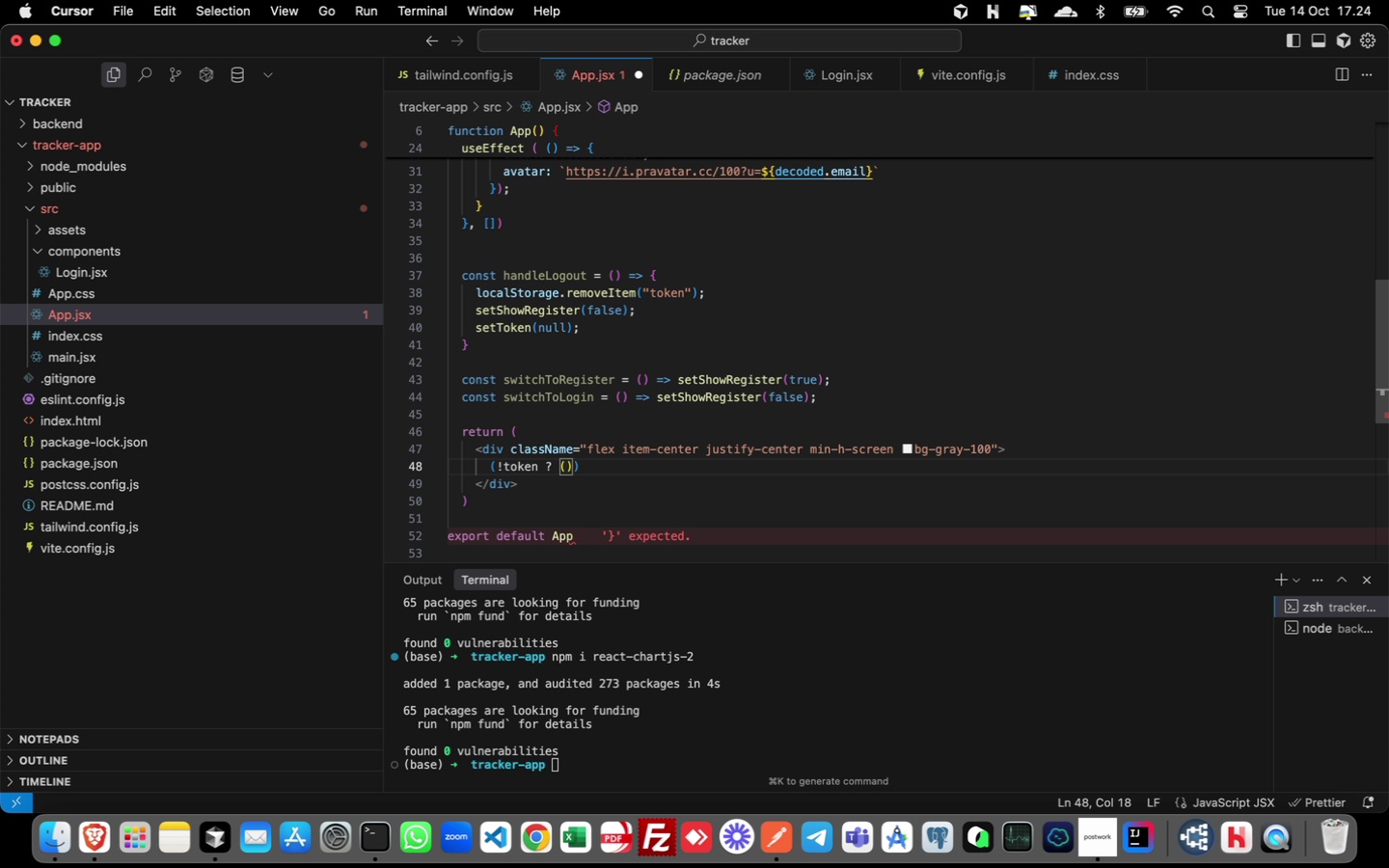 
key(Enter)
 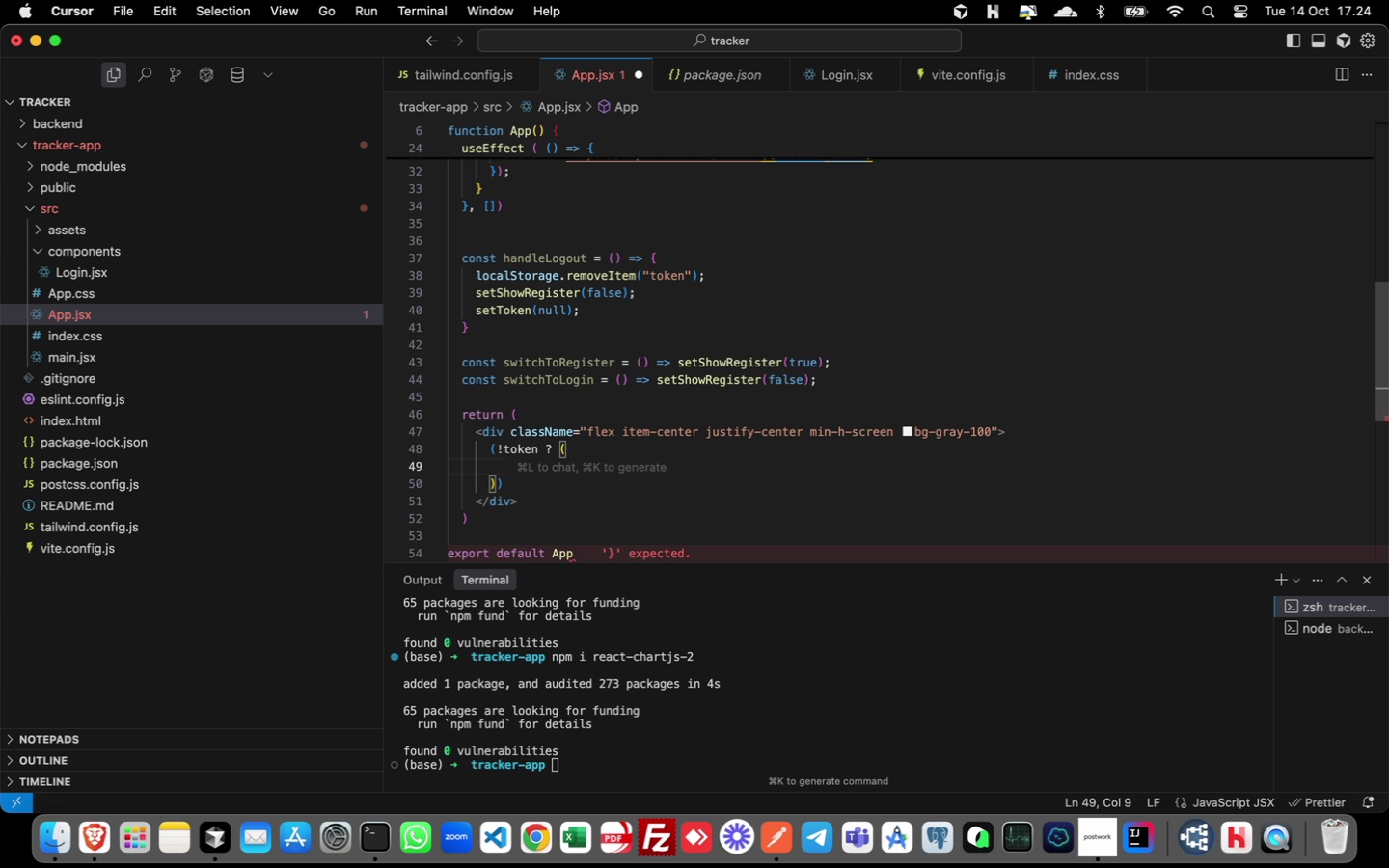 
wait(5.26)
 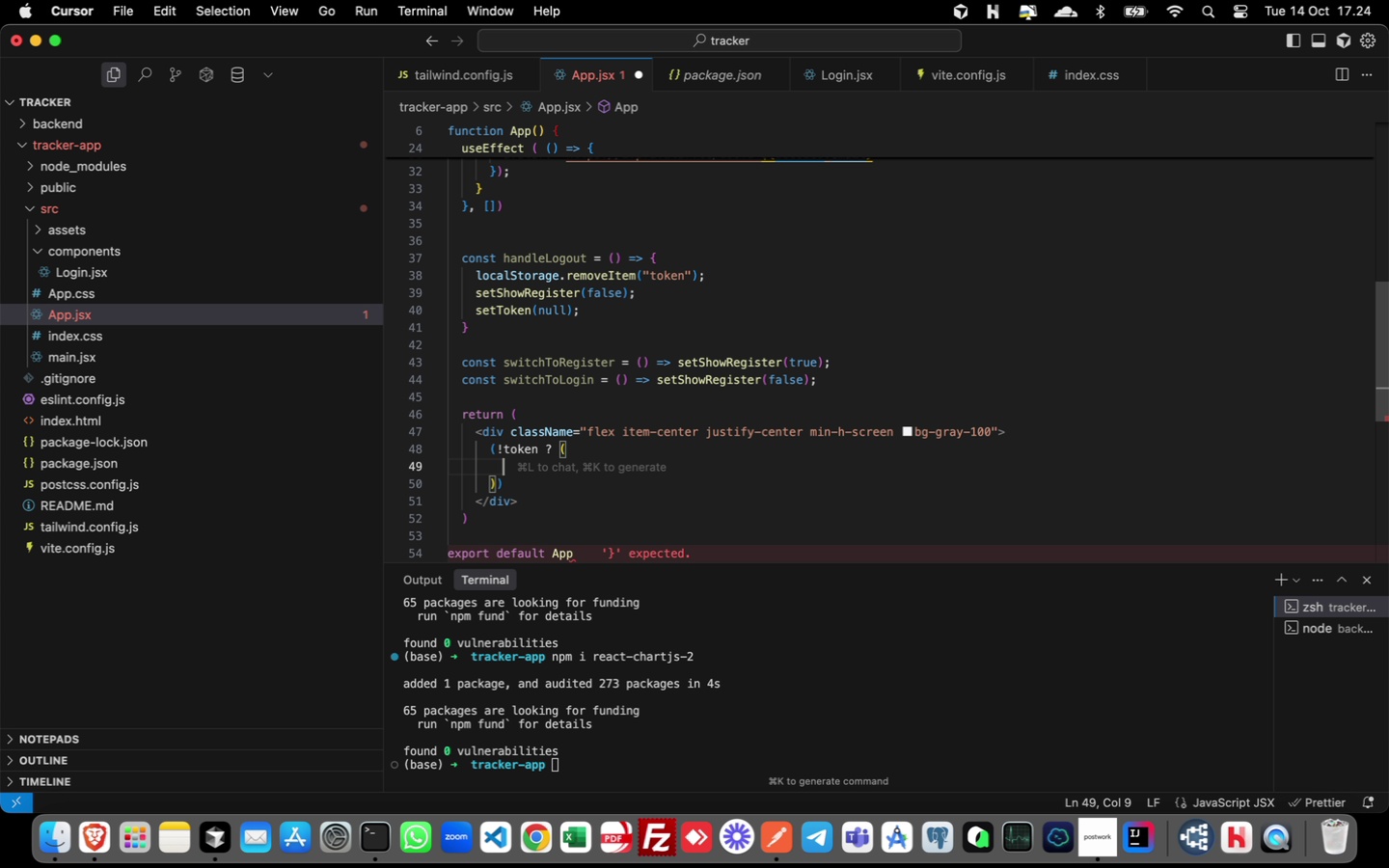 
key(ArrowUp)
 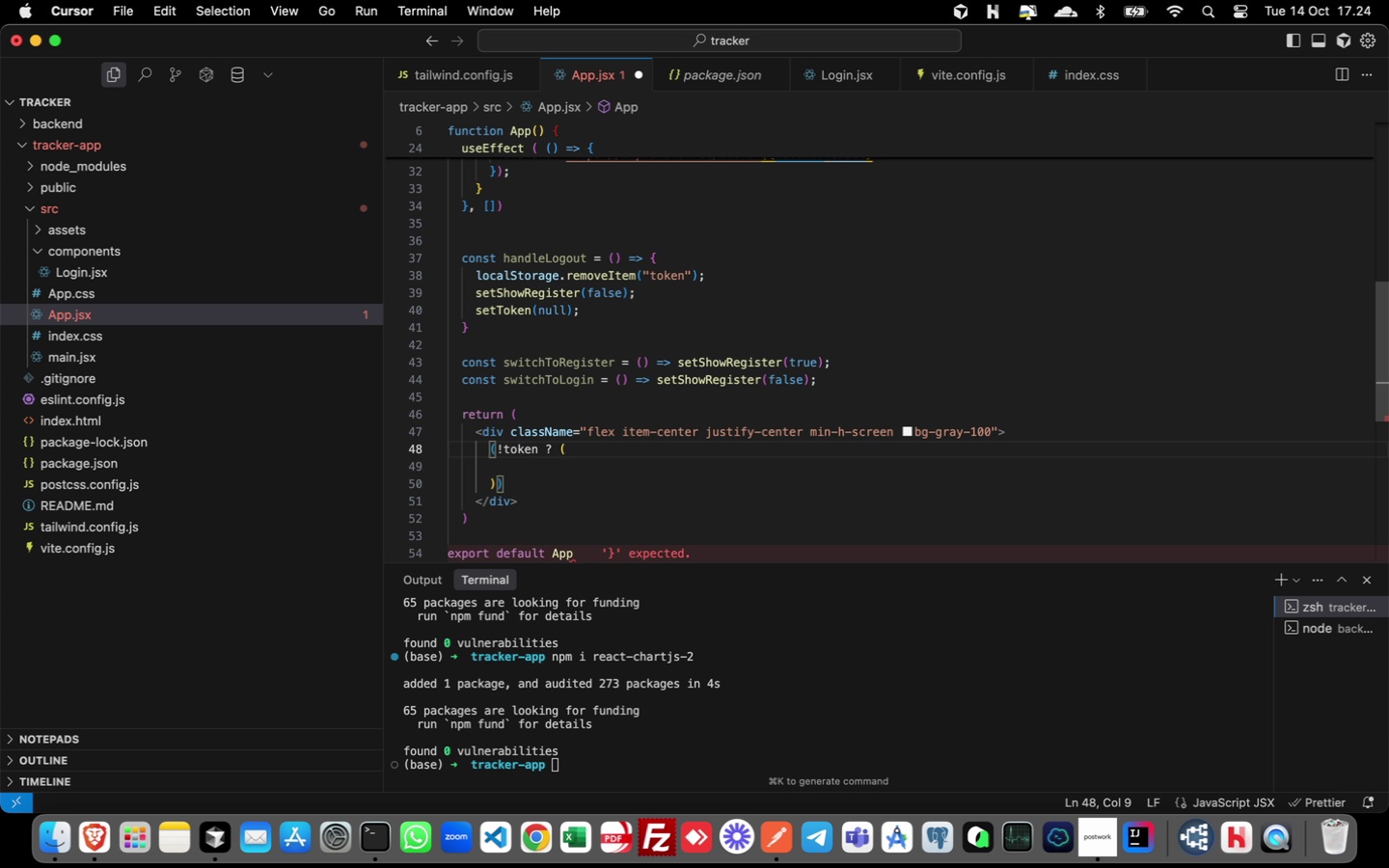 
key(ArrowLeft)
 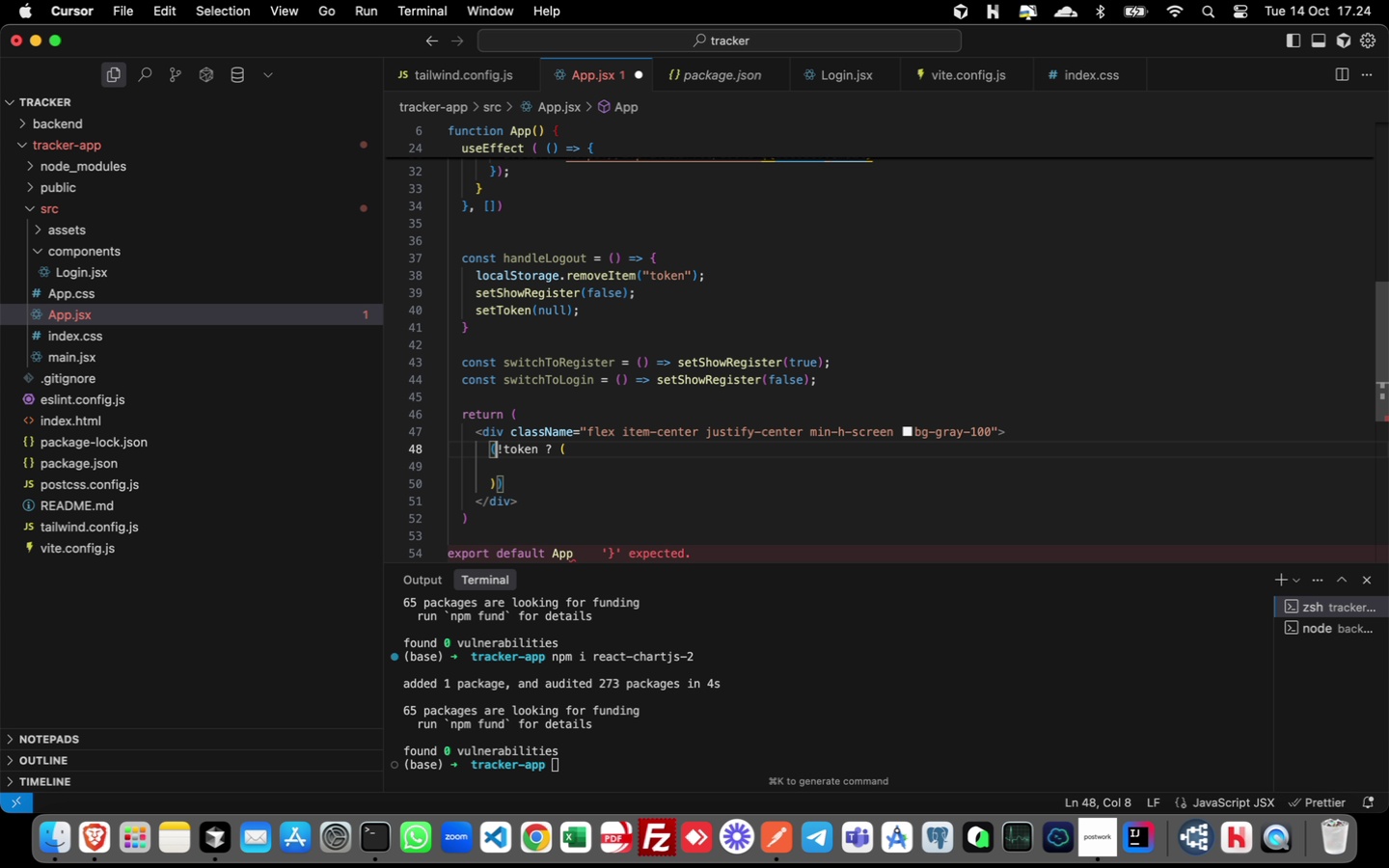 
key(Shift+ArrowLeft)
 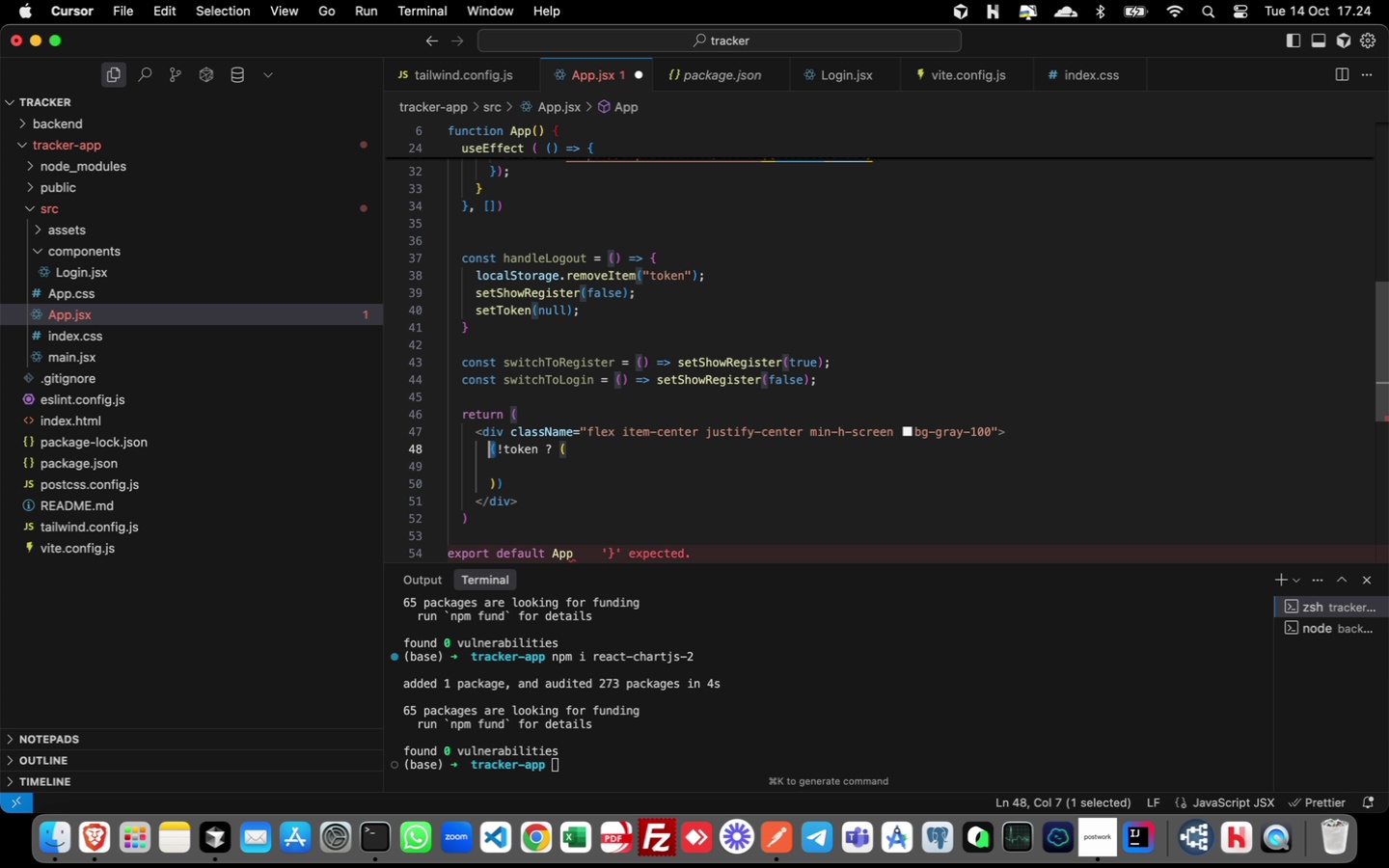 
key(Shift+BracketLeft)
 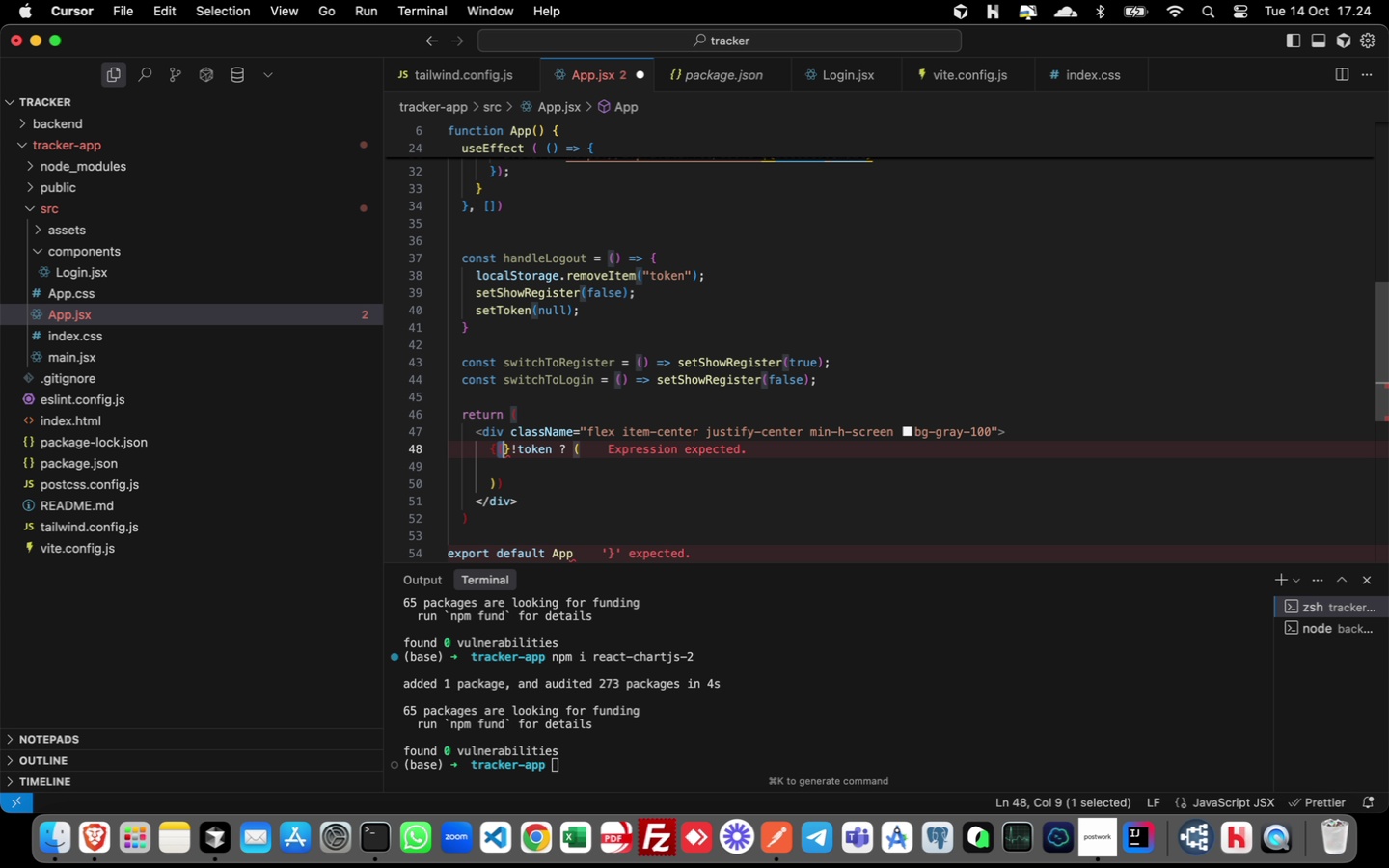 
key(ArrowRight)
 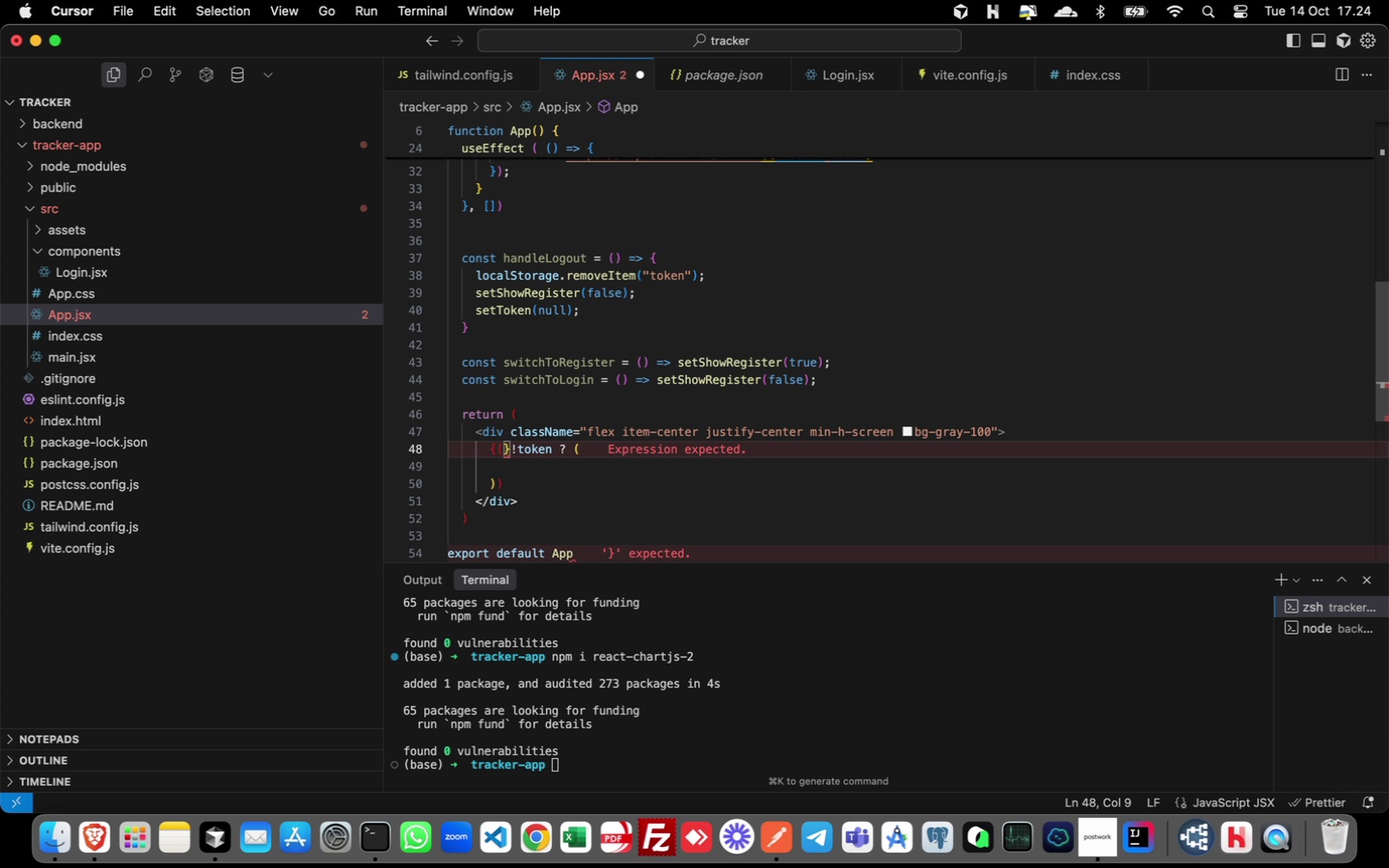 
key(Backspace)
 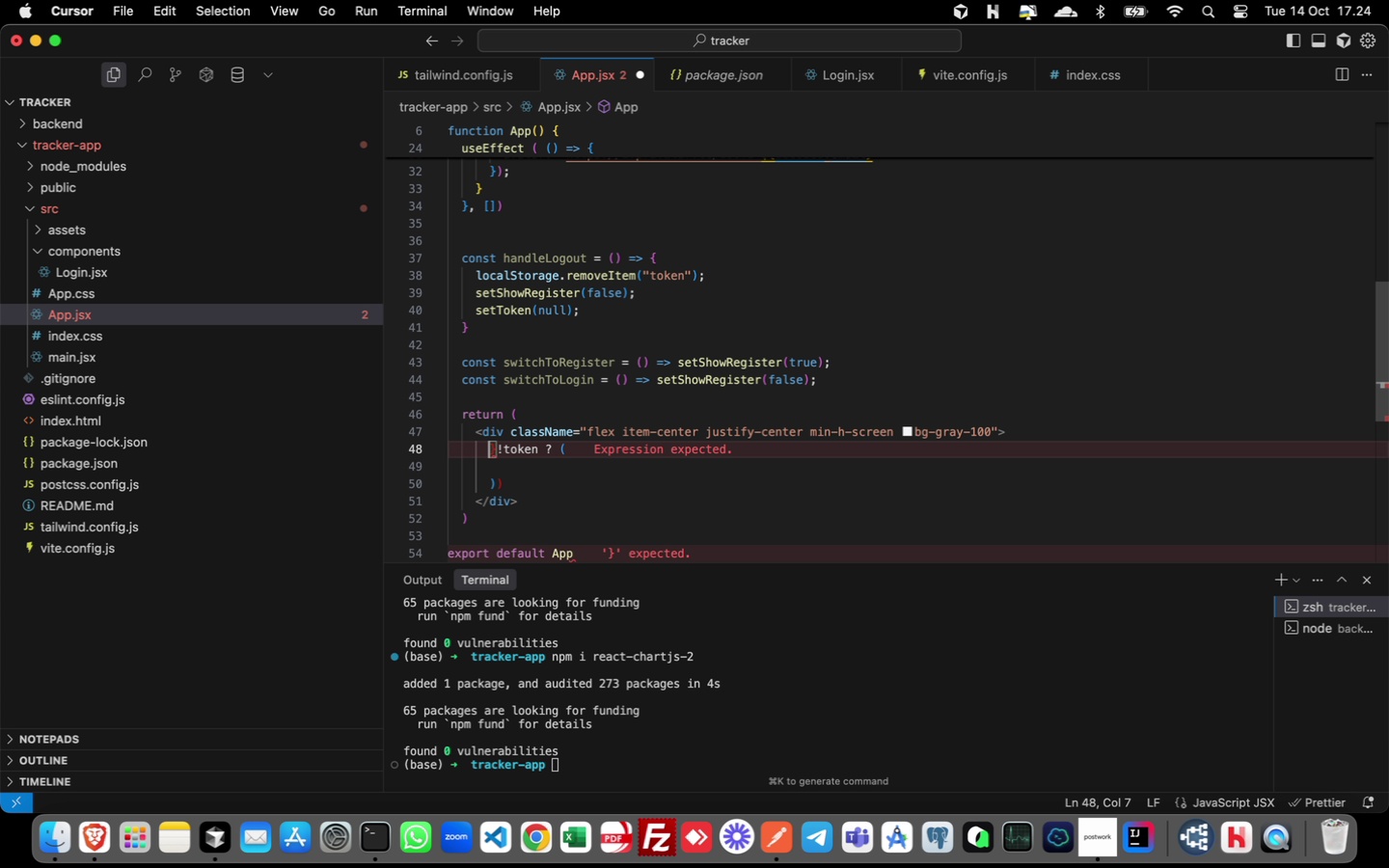 
key(Backspace)
 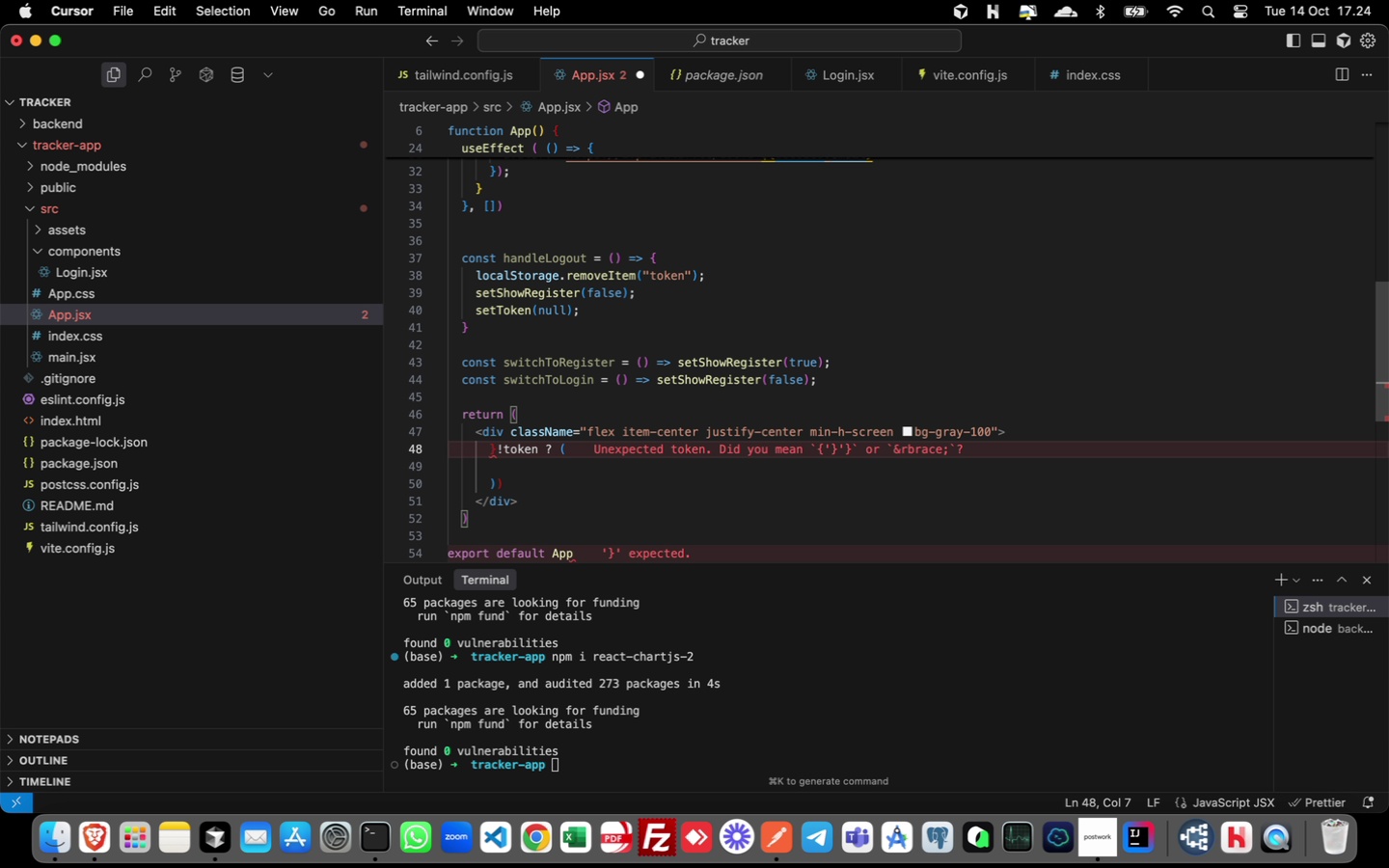 
key(ArrowRight)
 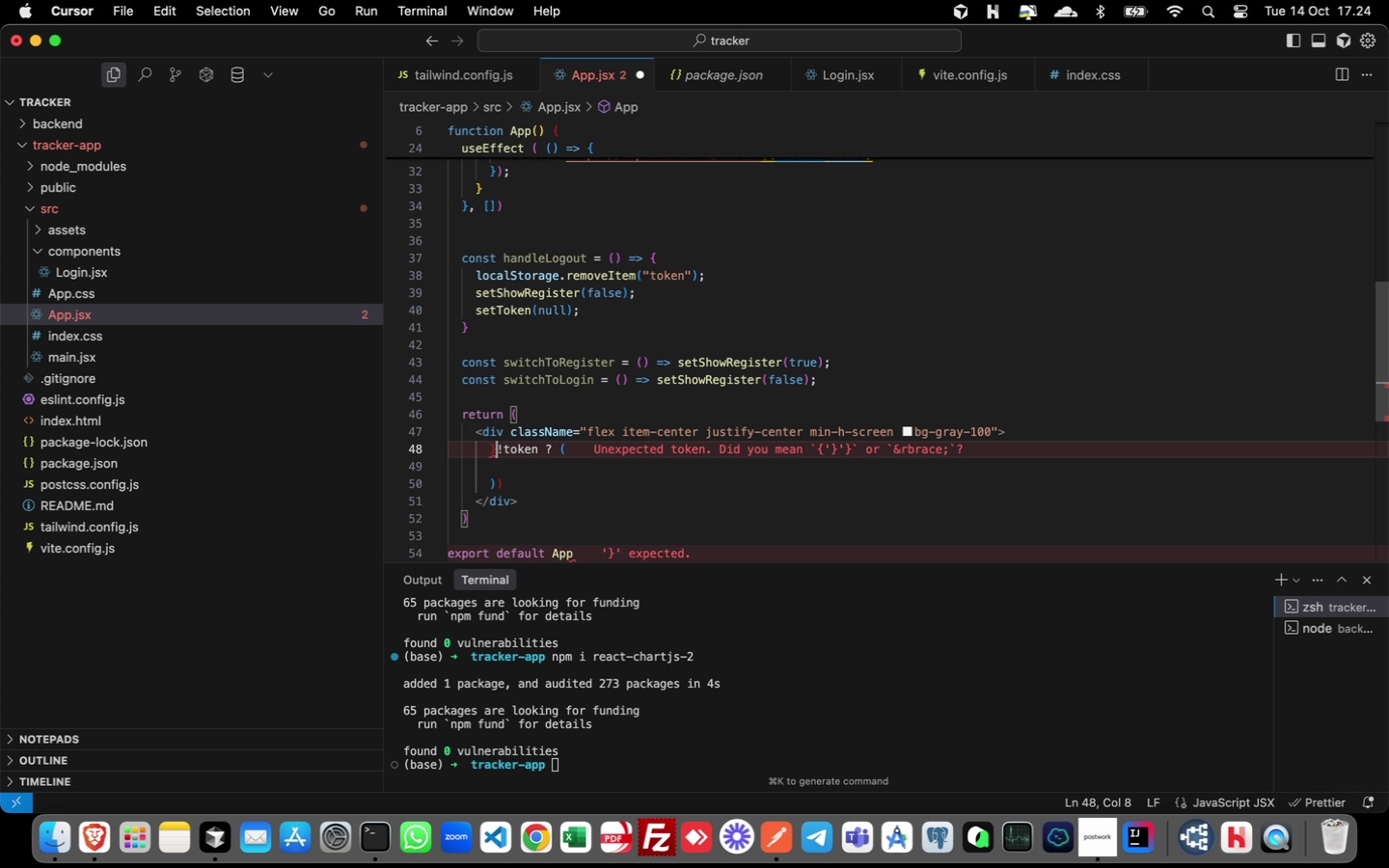 
key(Backspace)
 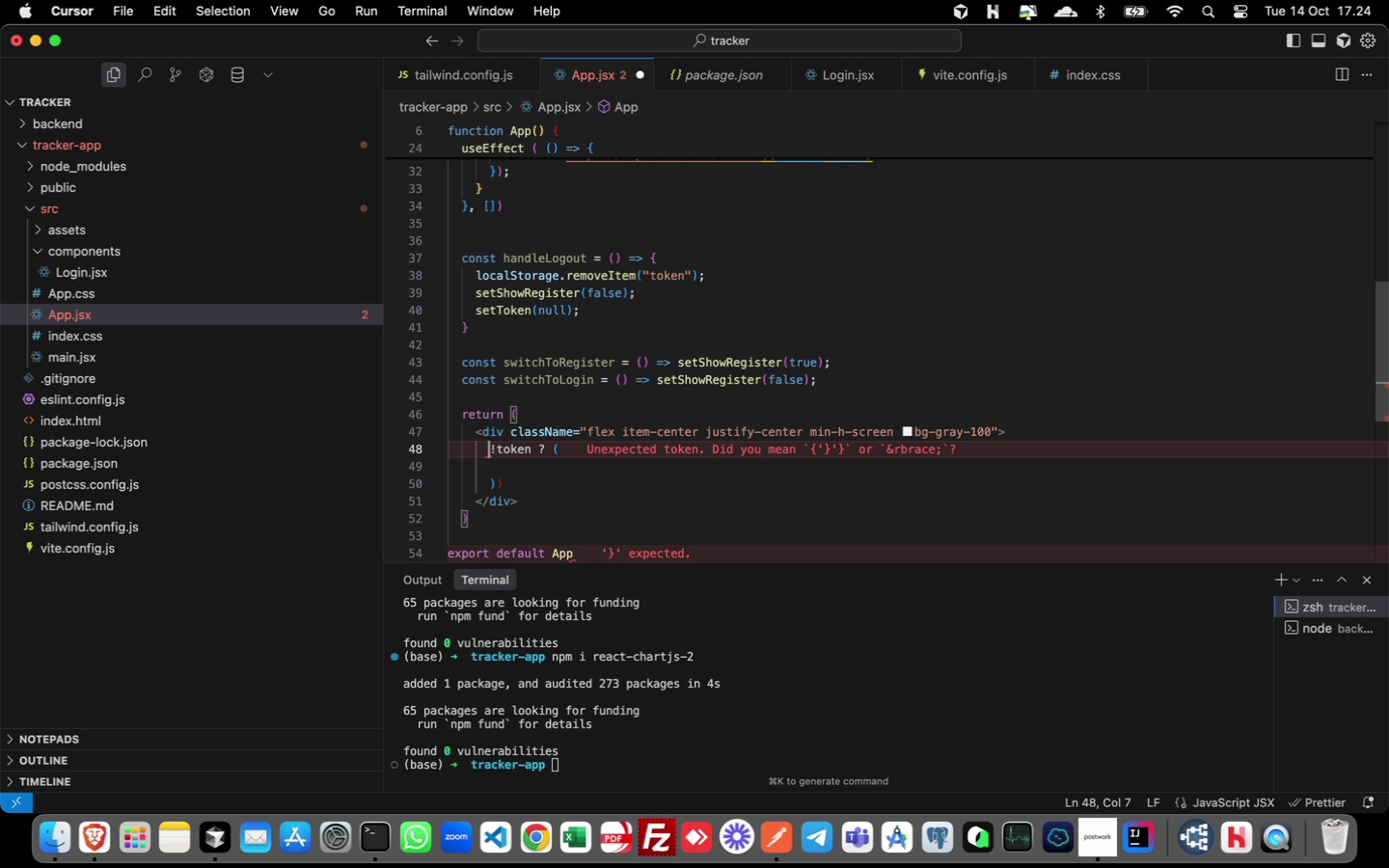 
key(Shift+BracketLeft)
 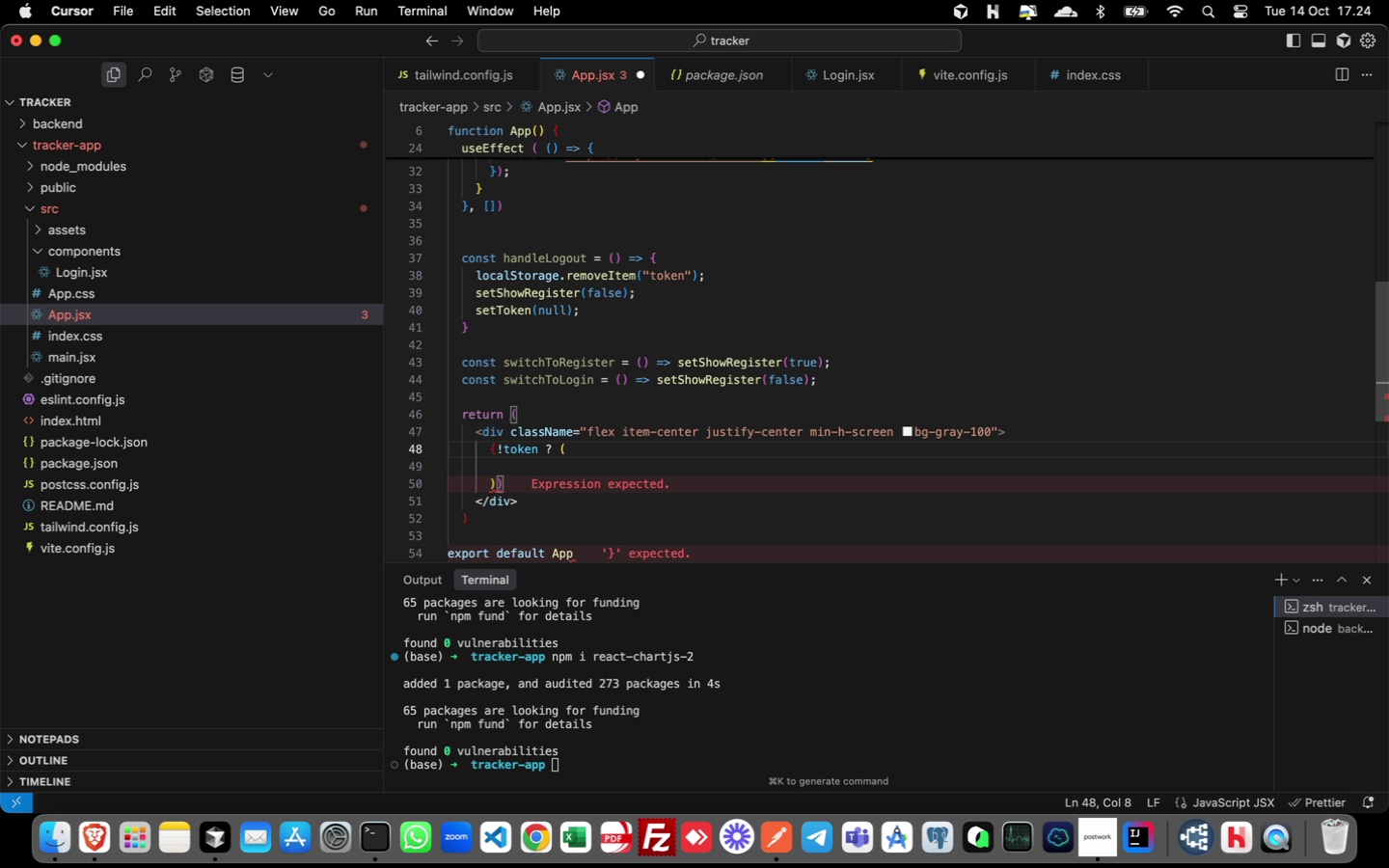 
key(ArrowDown)
 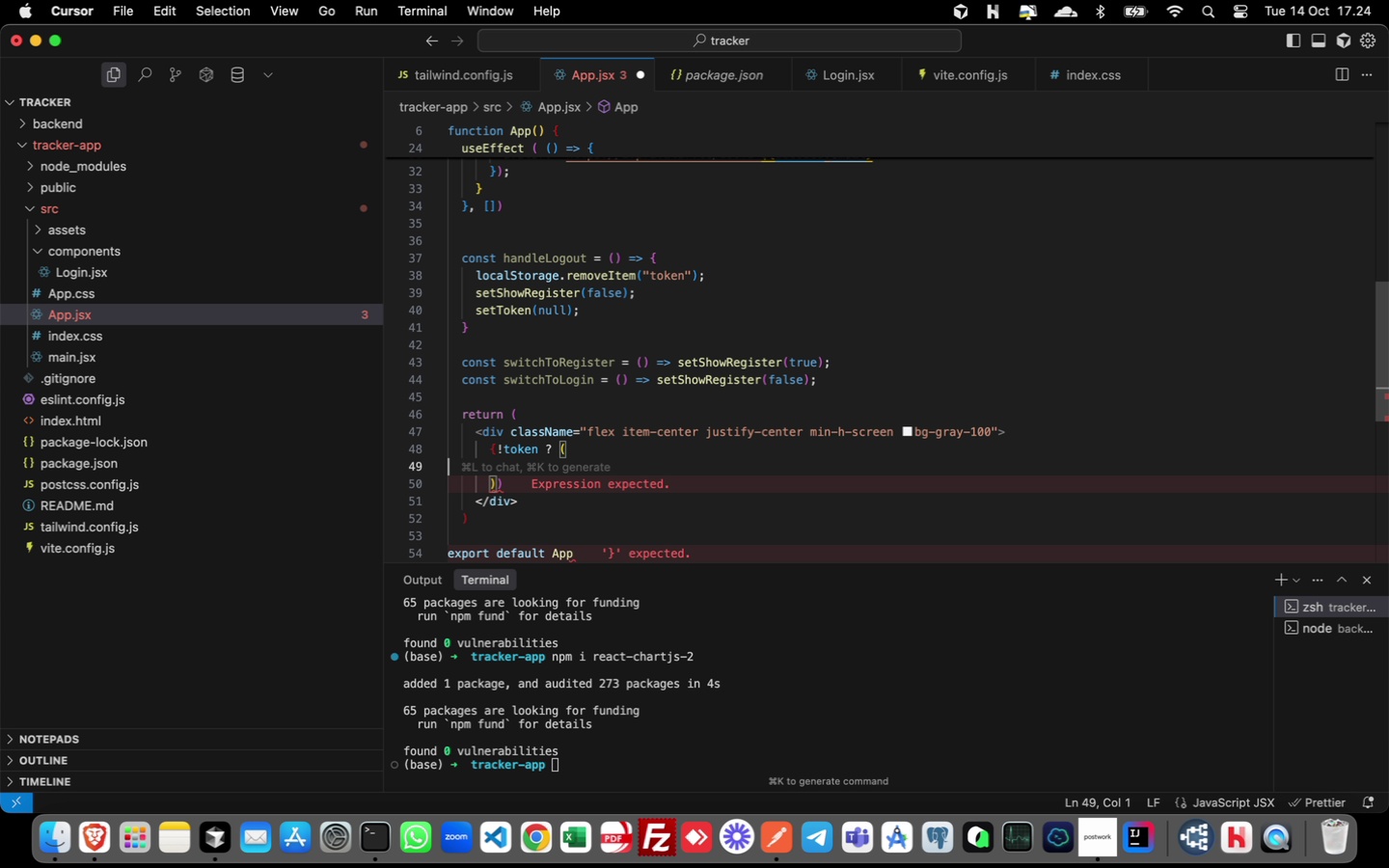 
key(ArrowDown)
 